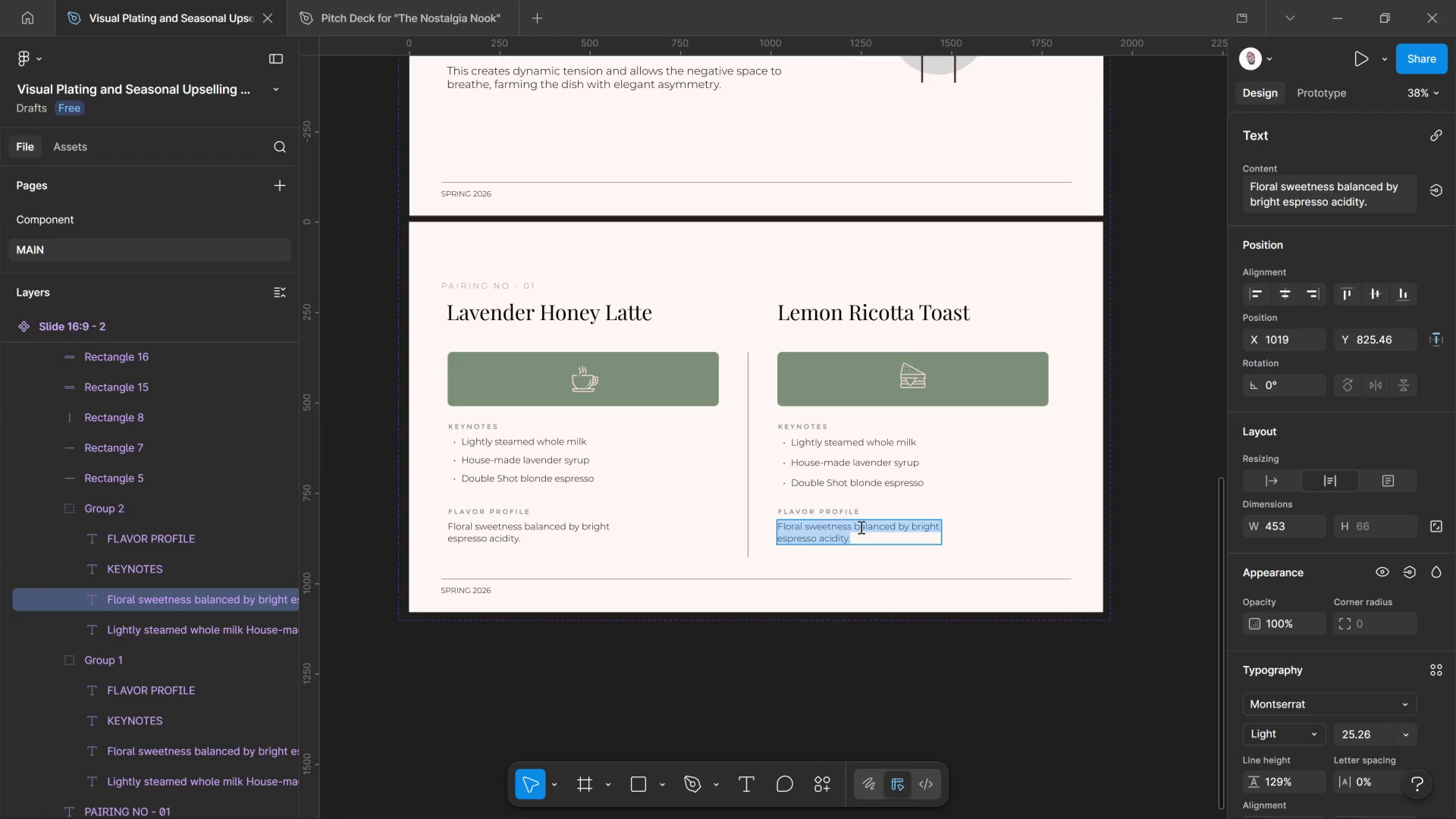 
type(Rich )
key(Backspace)
type(, creamy )
key(Backspace)
type(, and citrus-forward with crunchy crust.)
 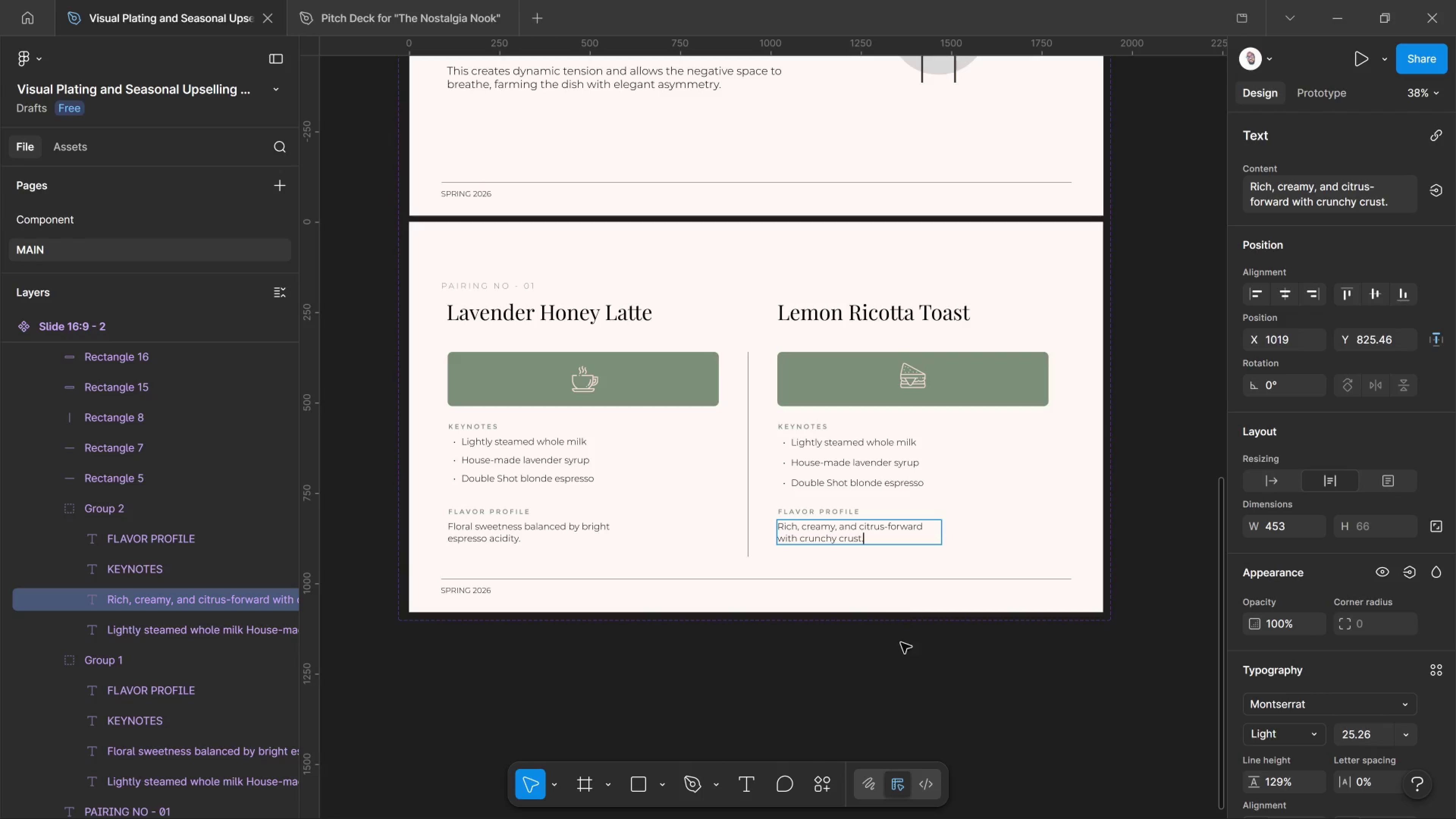 
left_click([907, 660])
 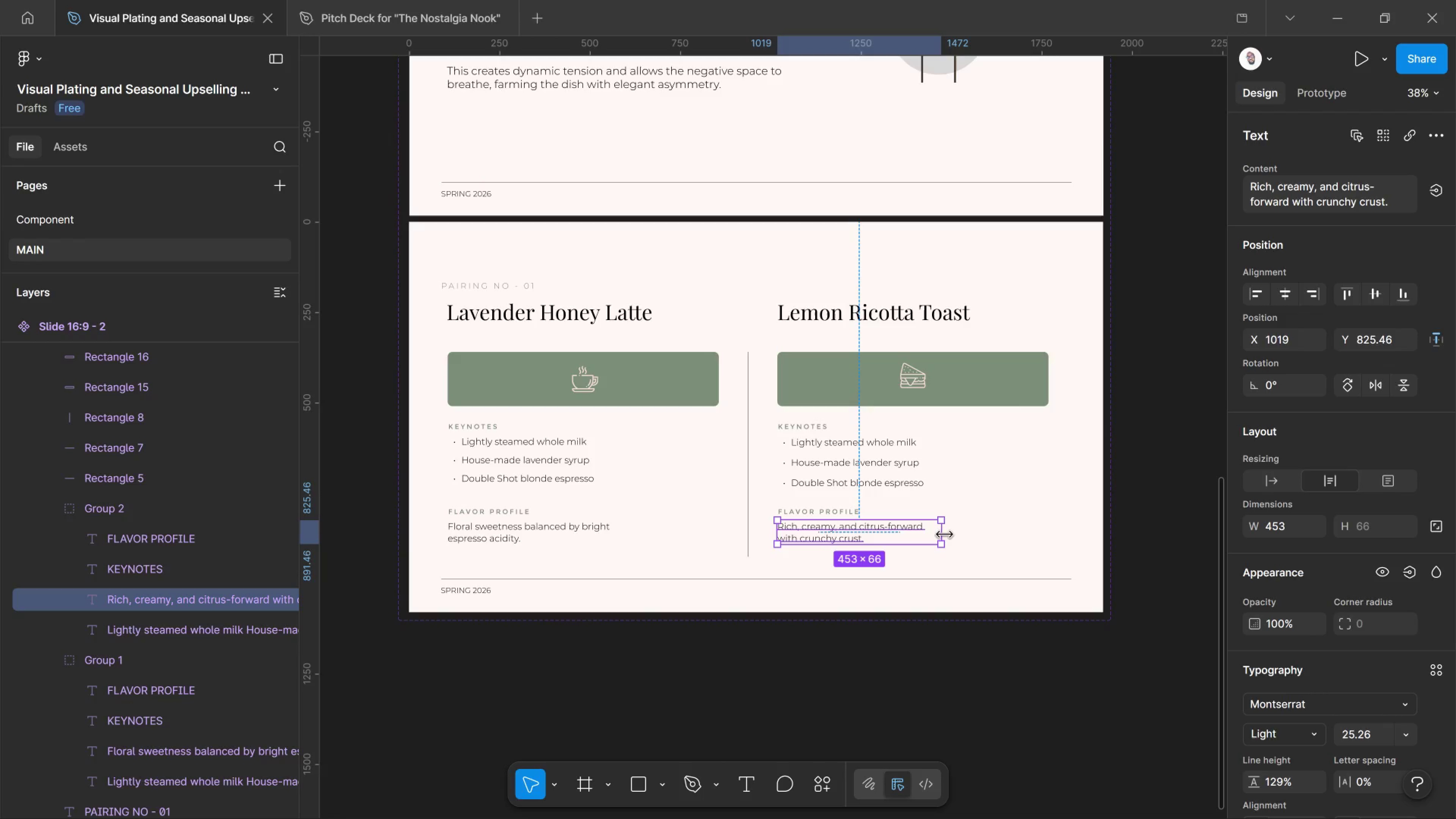 
left_click_drag(start_coordinate=[945, 535], to_coordinate=[1031, 527])
 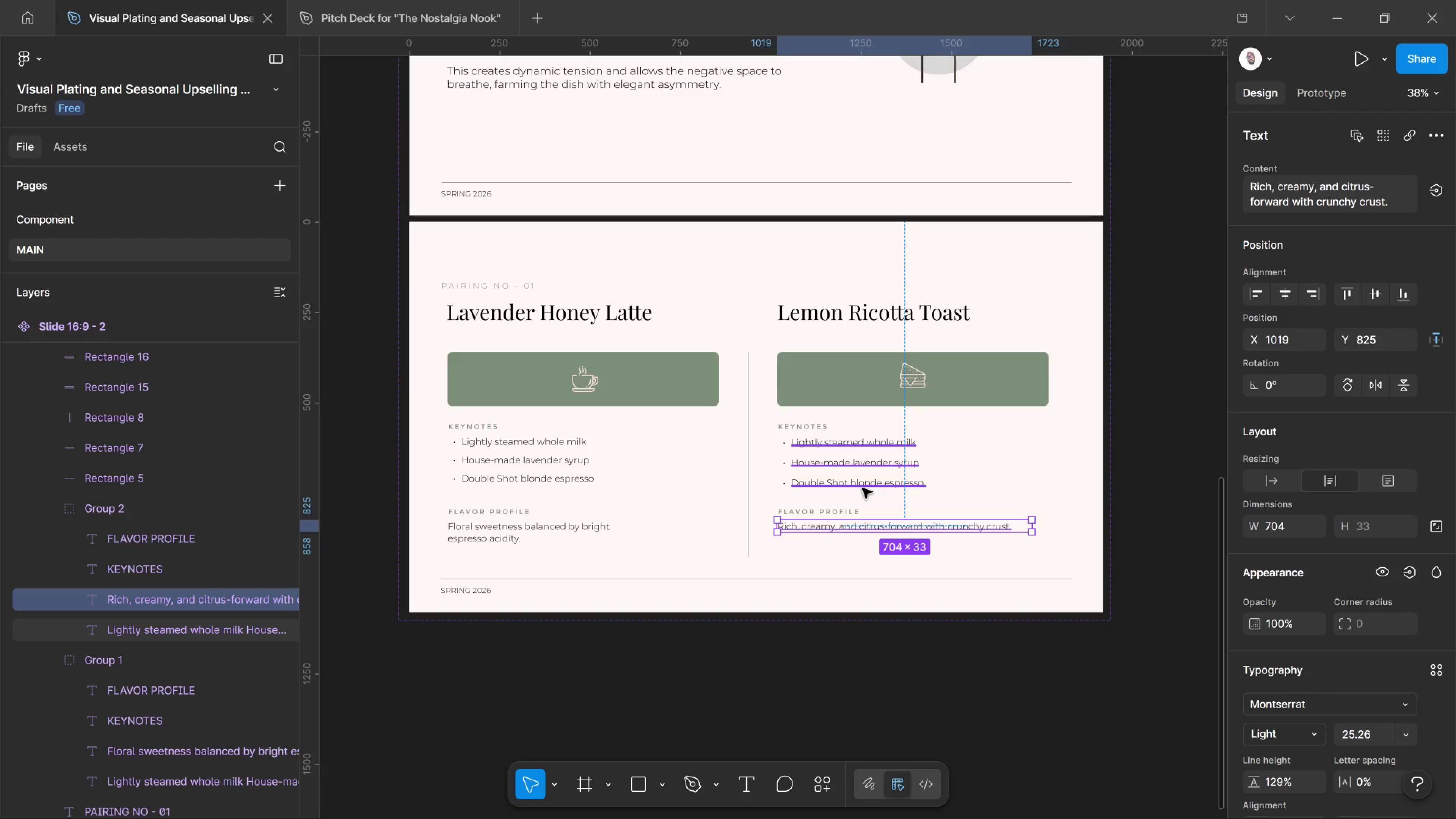 
wait(5.38)
 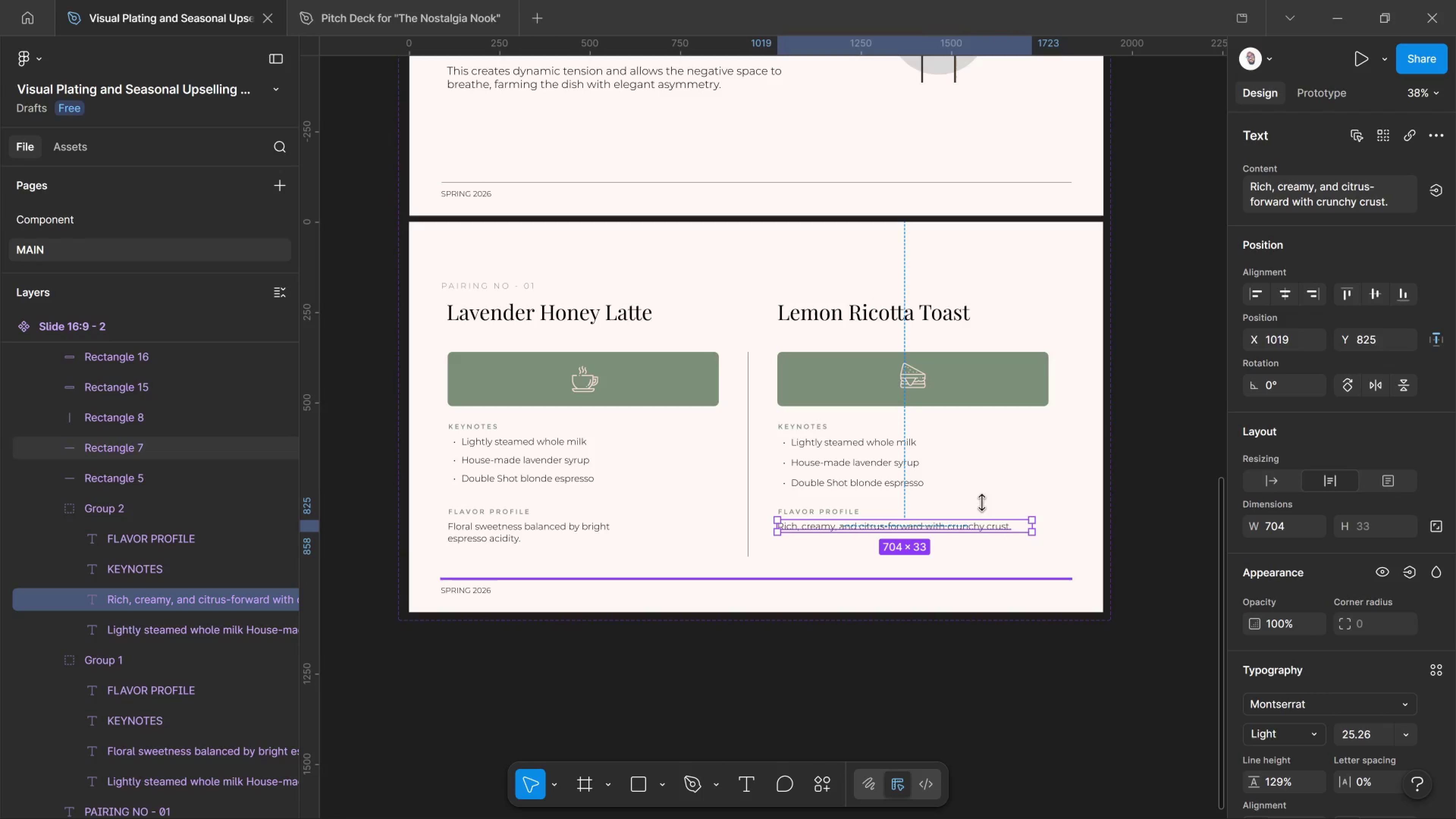 
hold_key(key=ControlLeft, duration=1.07)
scroll: coordinate [862, 488], scroll_direction: up, amount: 9.0
 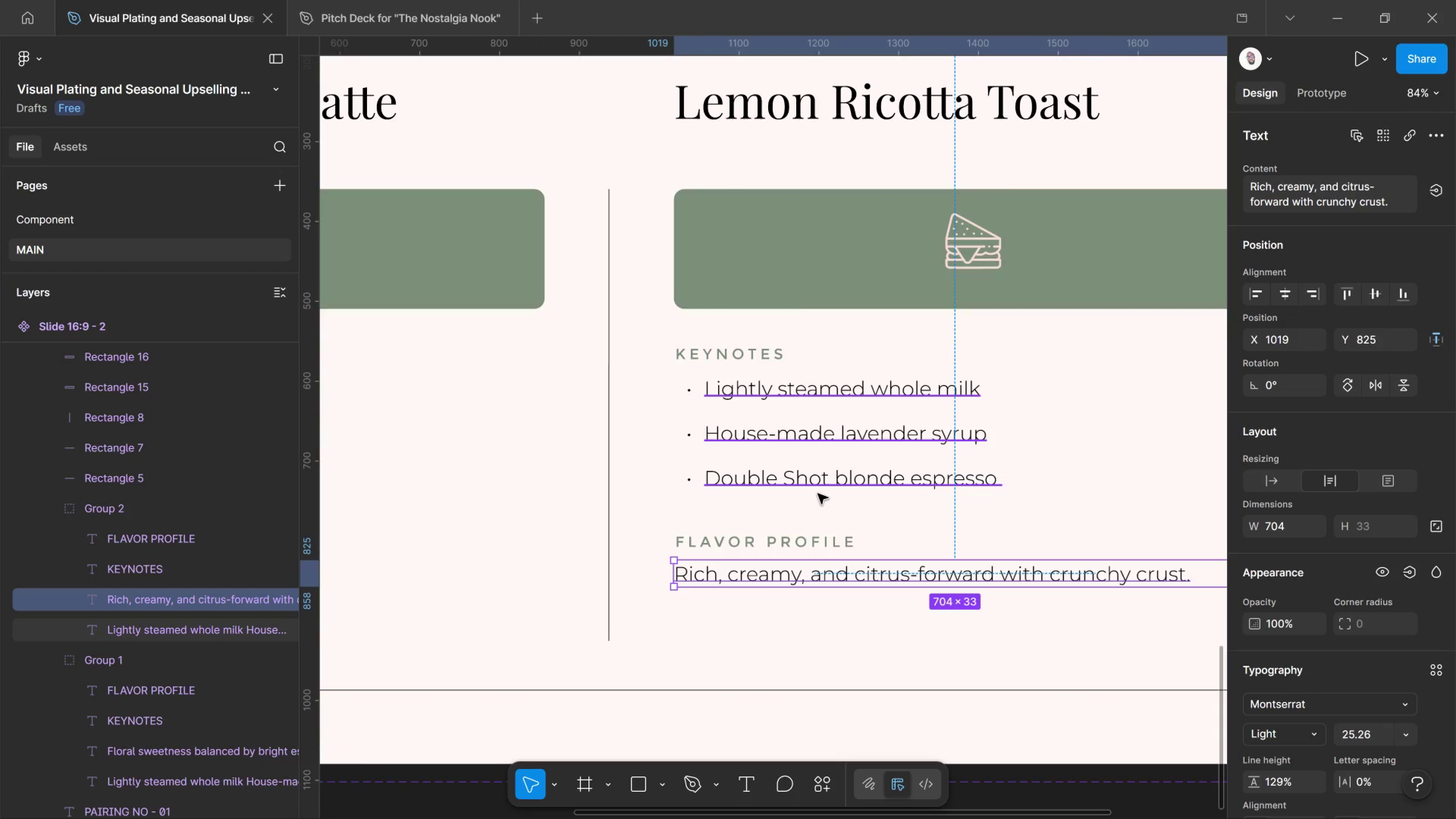 
key(T)
 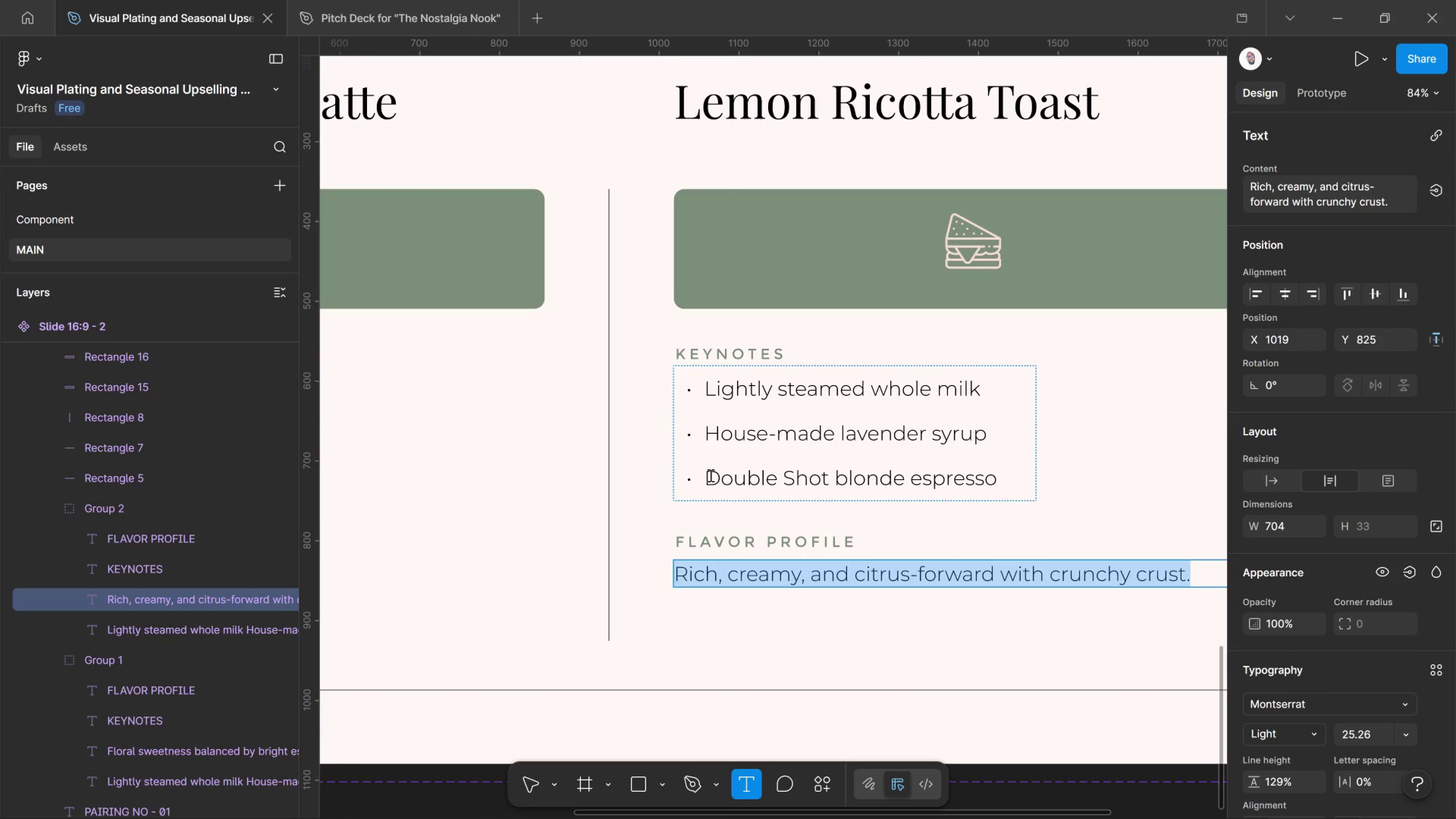 
left_click_drag(start_coordinate=[710, 475], to_coordinate=[1039, 469])
 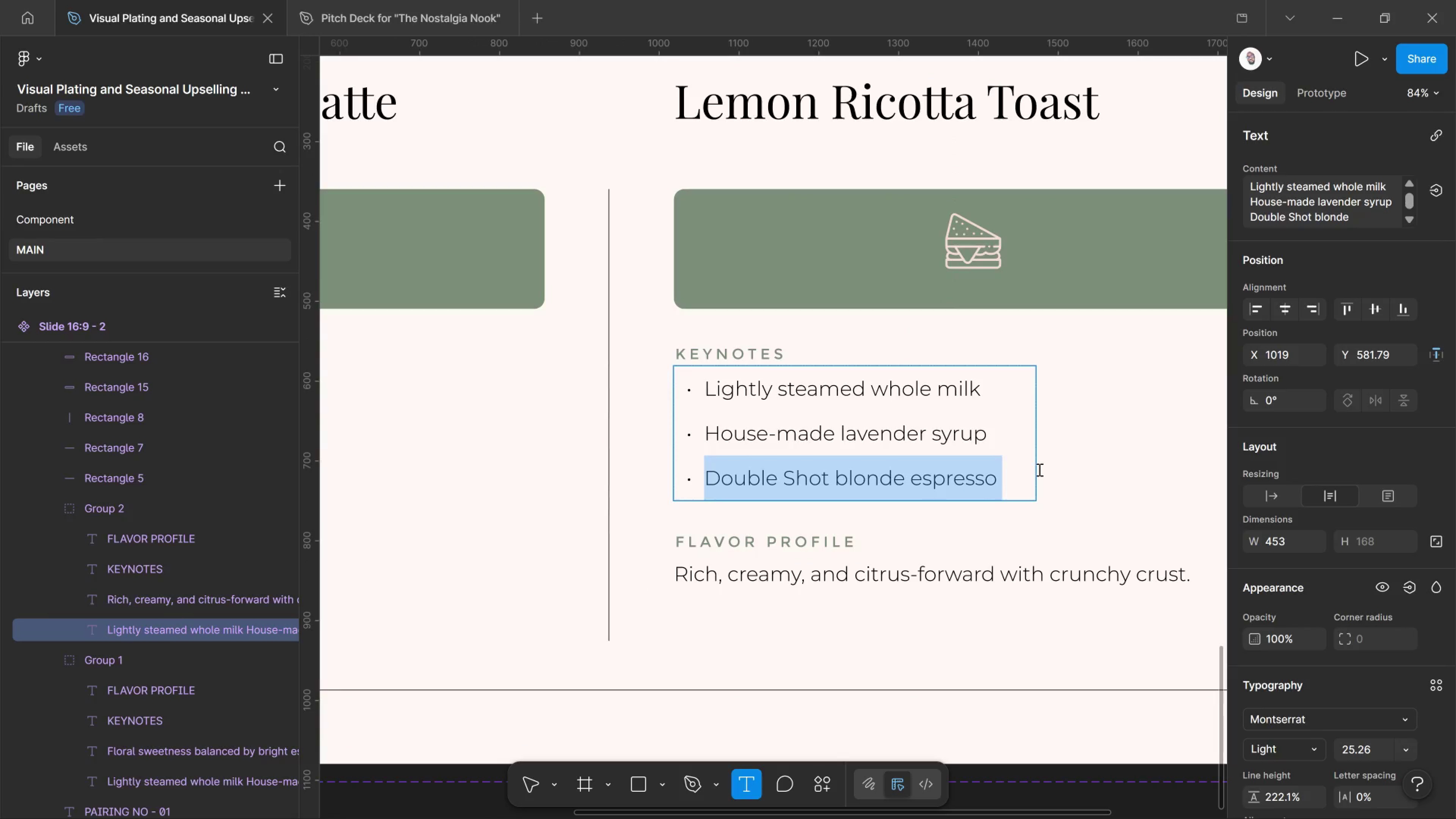 
type(Micro -)
key(Backspace)
key(Backspace)
type(-basil garnish)
 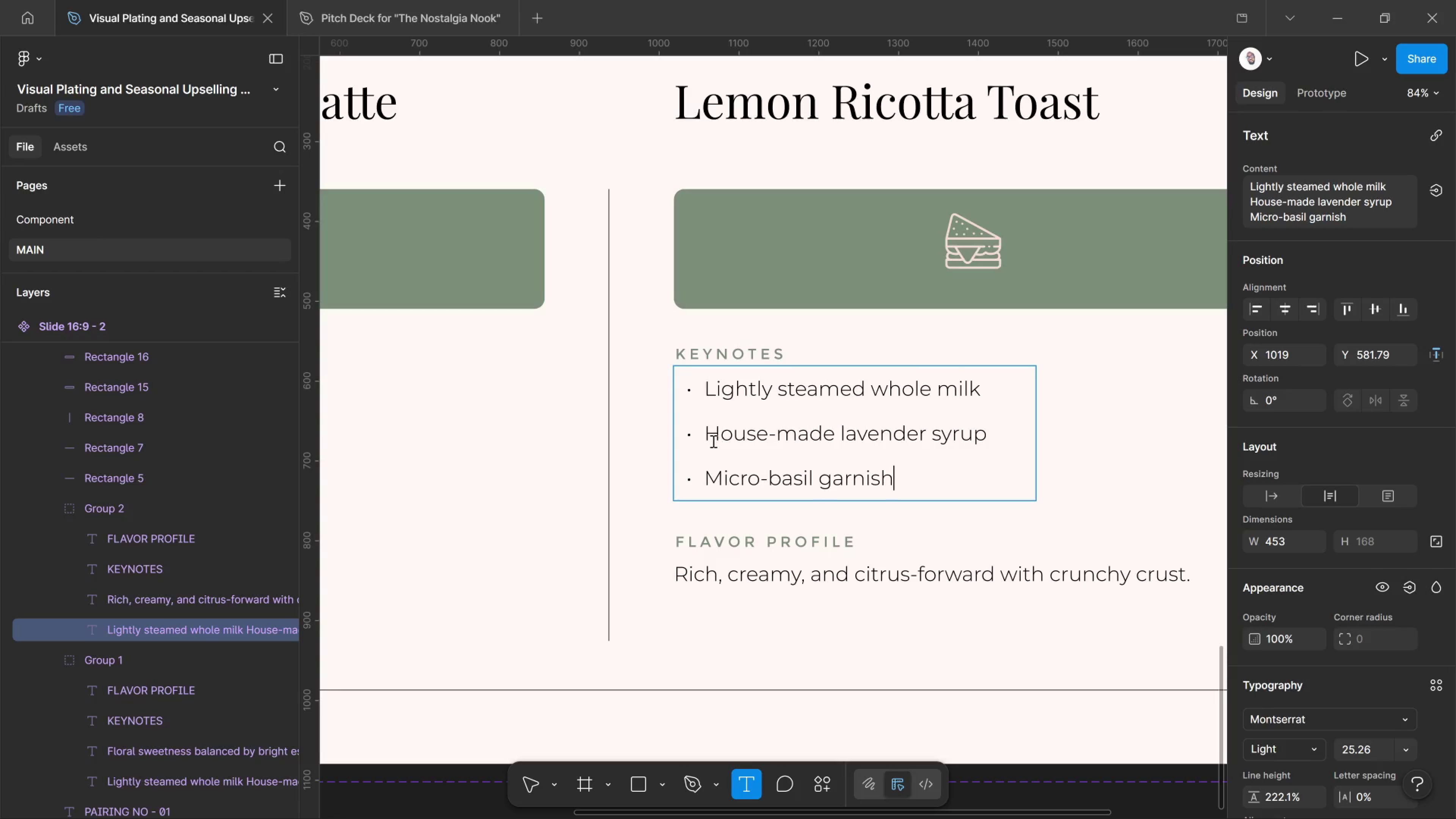 
left_click_drag(start_coordinate=[707, 434], to_coordinate=[1081, 444])
 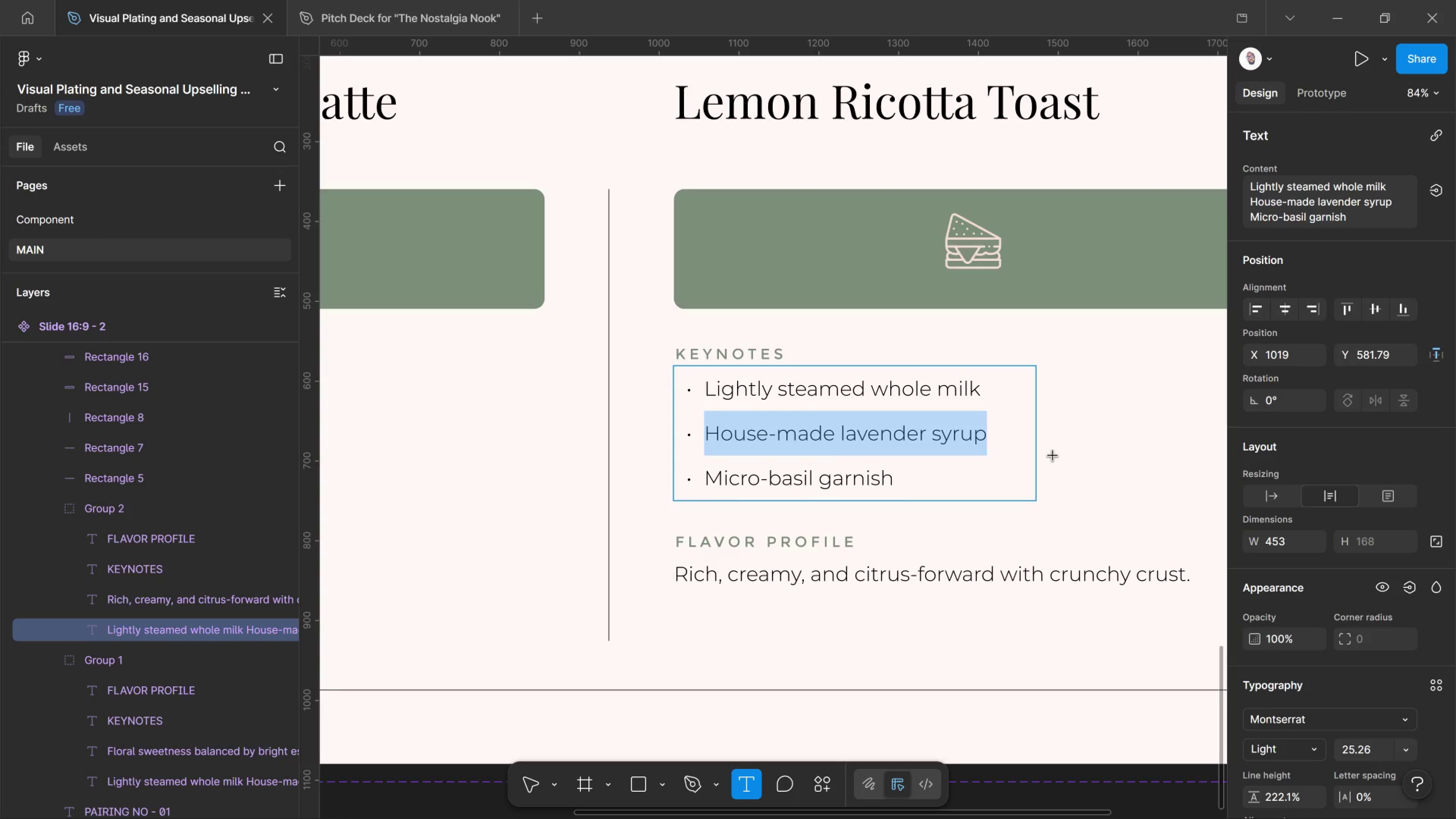 
type(Toasted Sourdough broc)
key(Backspace)
key(Backspace)
type(ioche)
 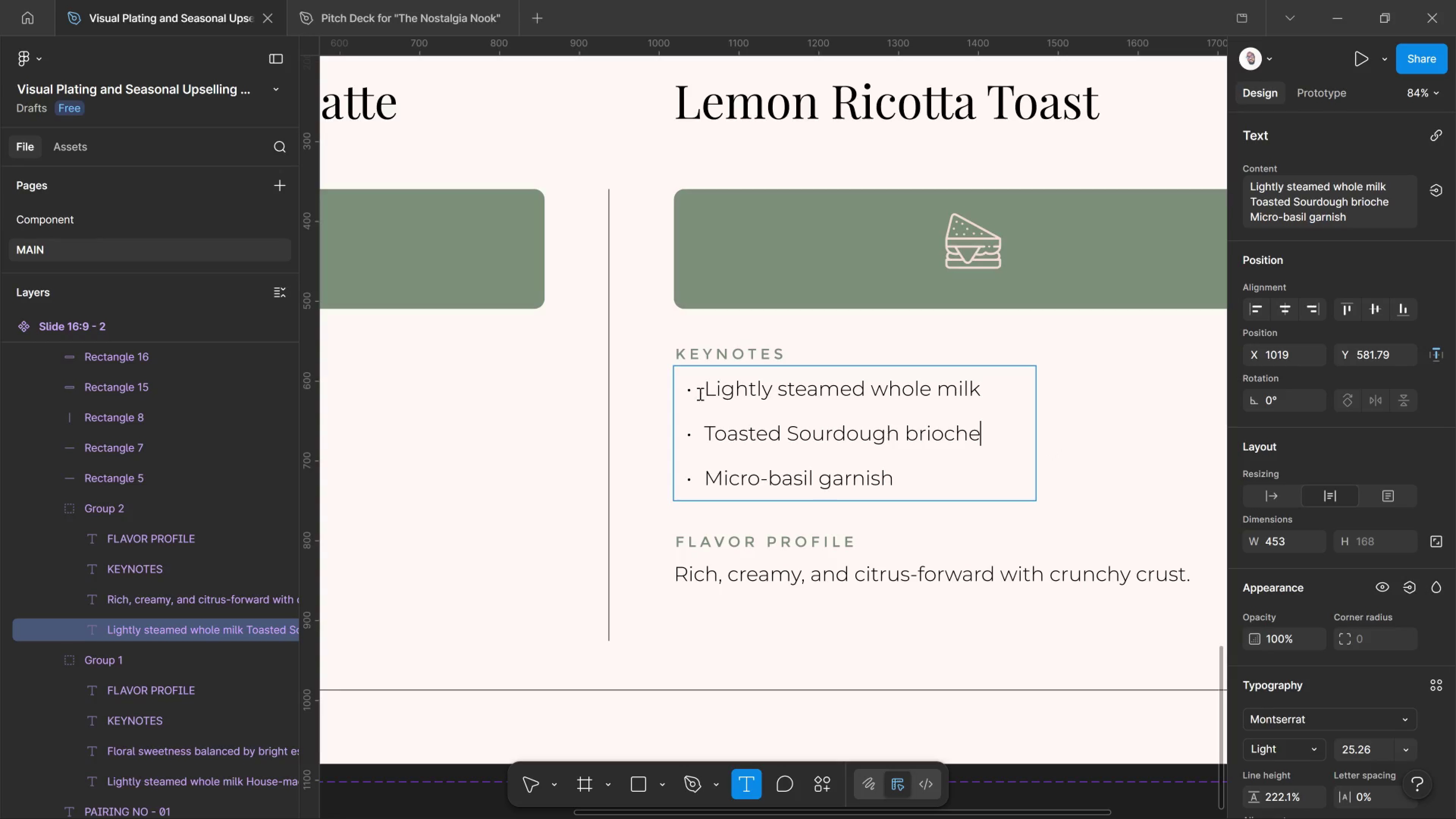 
left_click_drag(start_coordinate=[702, 387], to_coordinate=[1021, 375])
 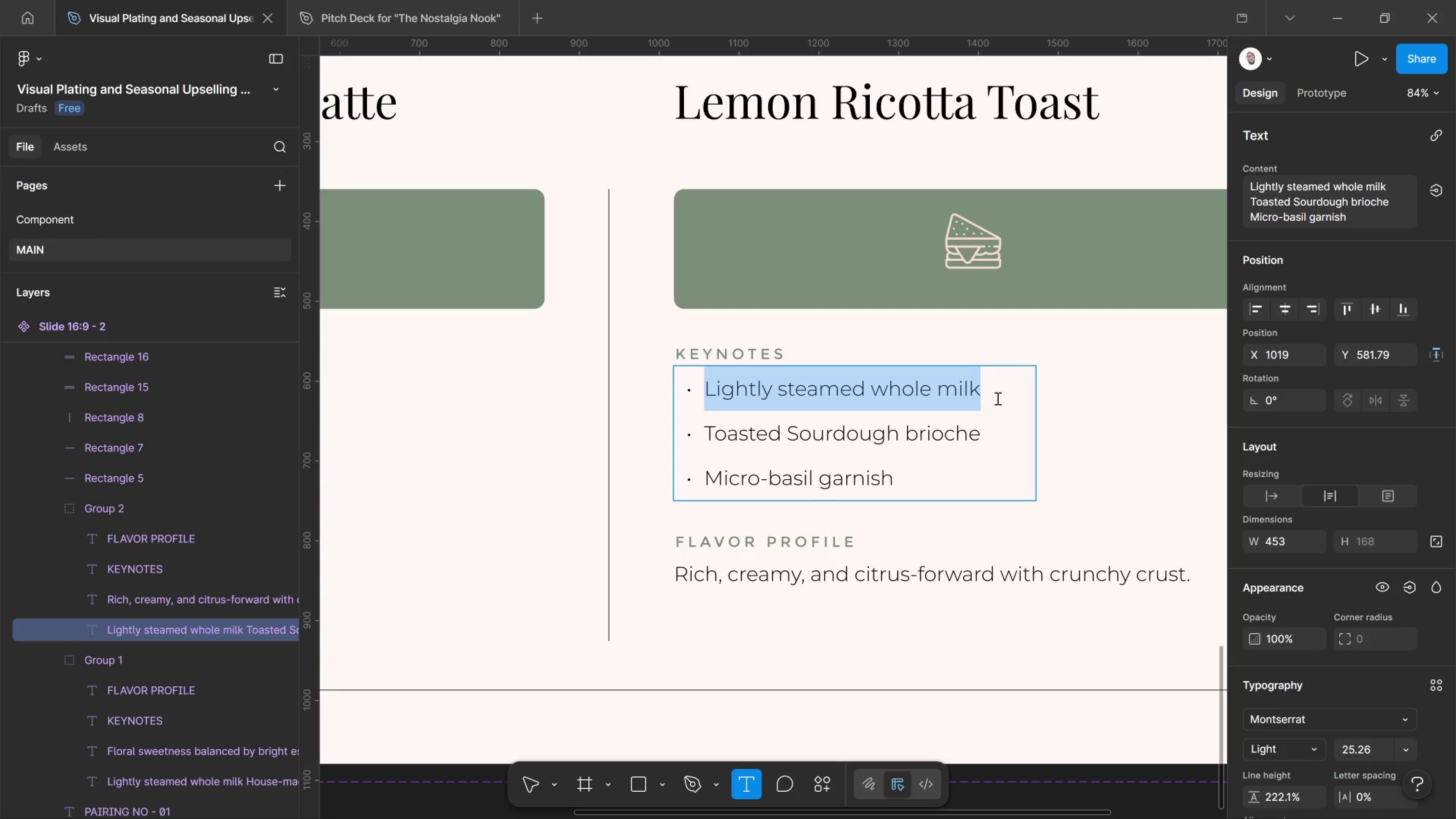 
type(Whipped lemon )
key(Backspace)
type(-zest ricotta)
 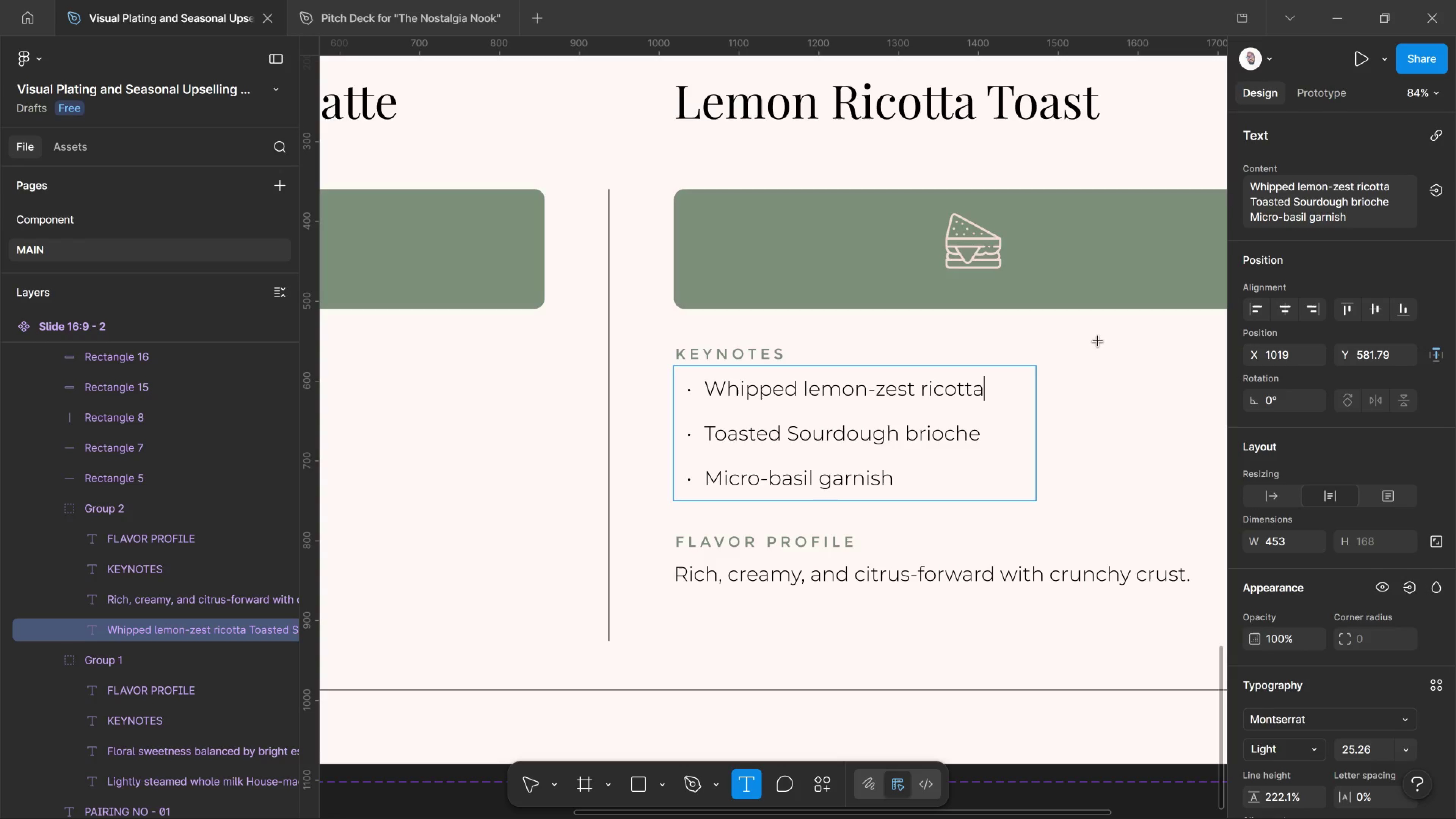 
wait(23.72)
 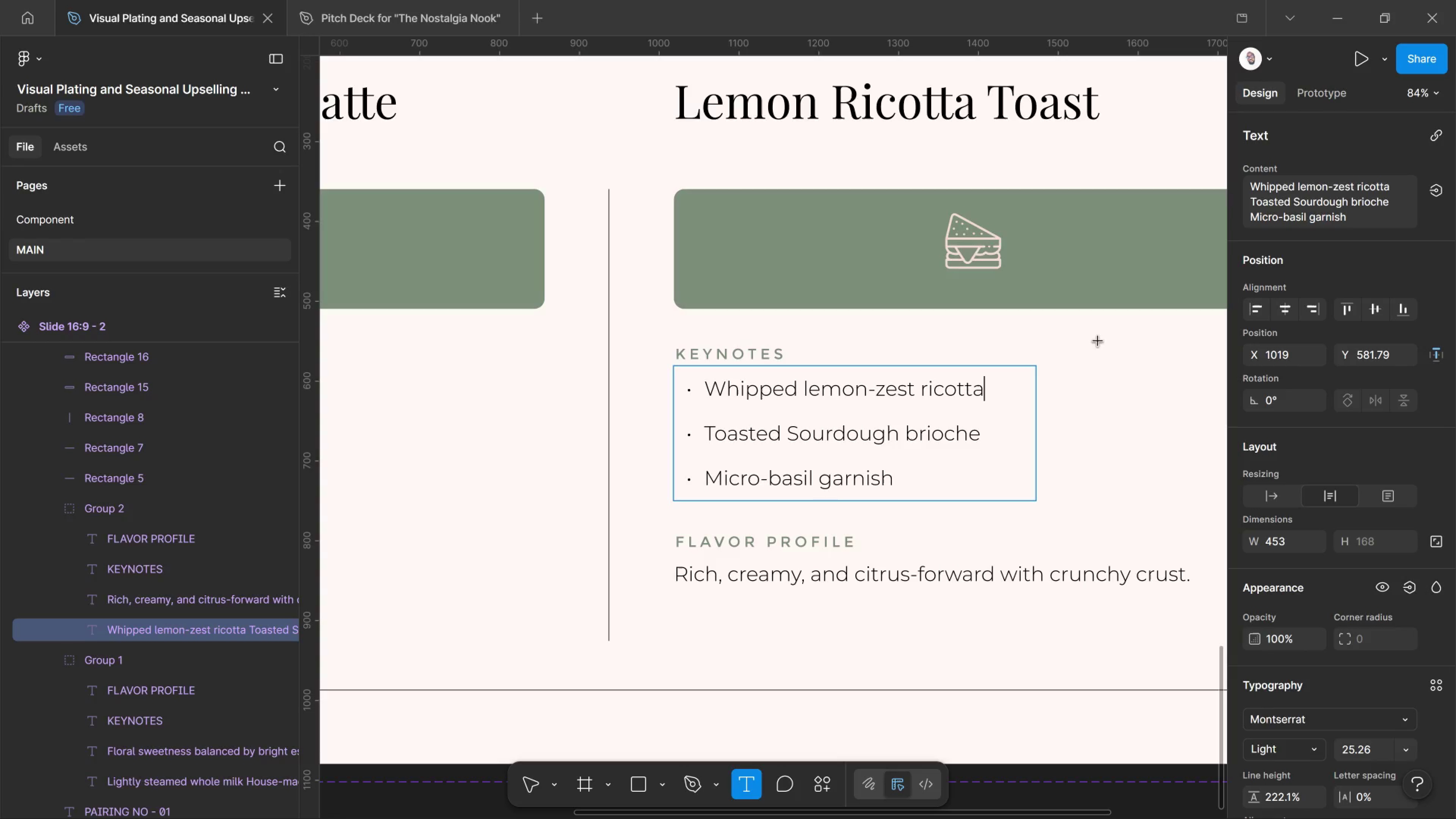 
hold_key(key=ControlLeft, duration=1.27)
scroll: coordinate [733, 144], scroll_direction: down, amount: 9.0
 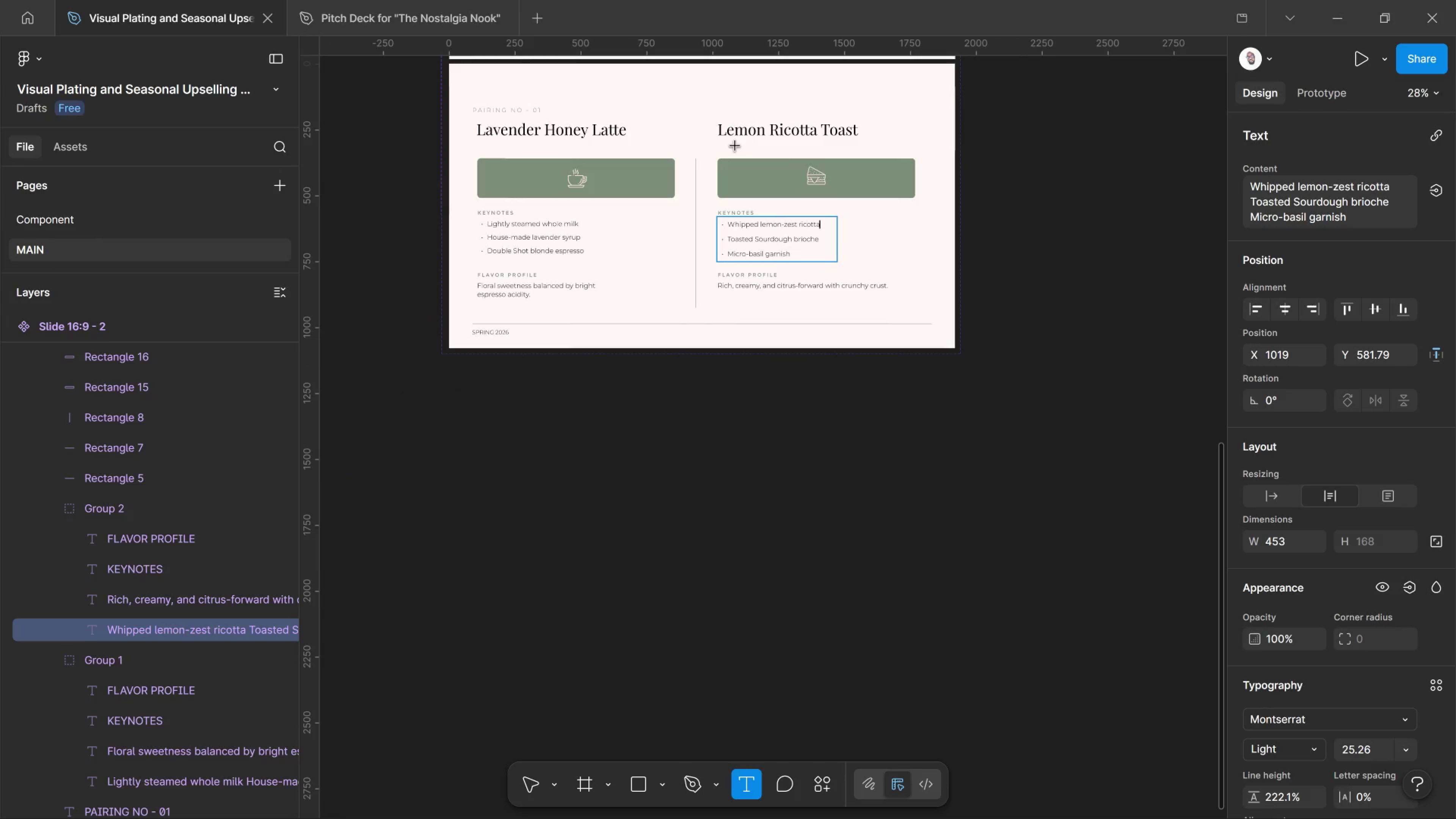 
scroll: coordinate [735, 146], scroll_direction: up, amount: 4.0
 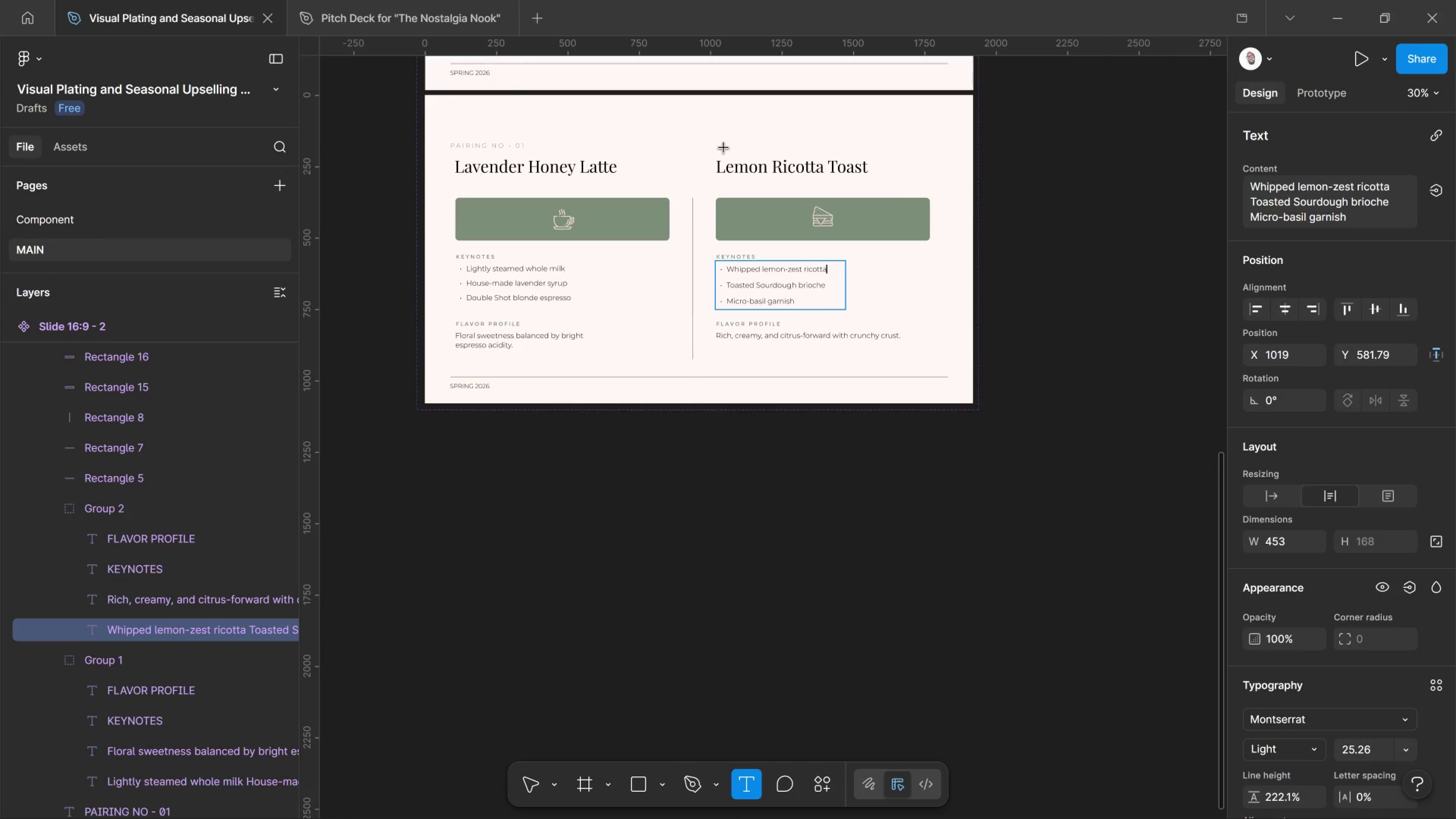 
key(V)
 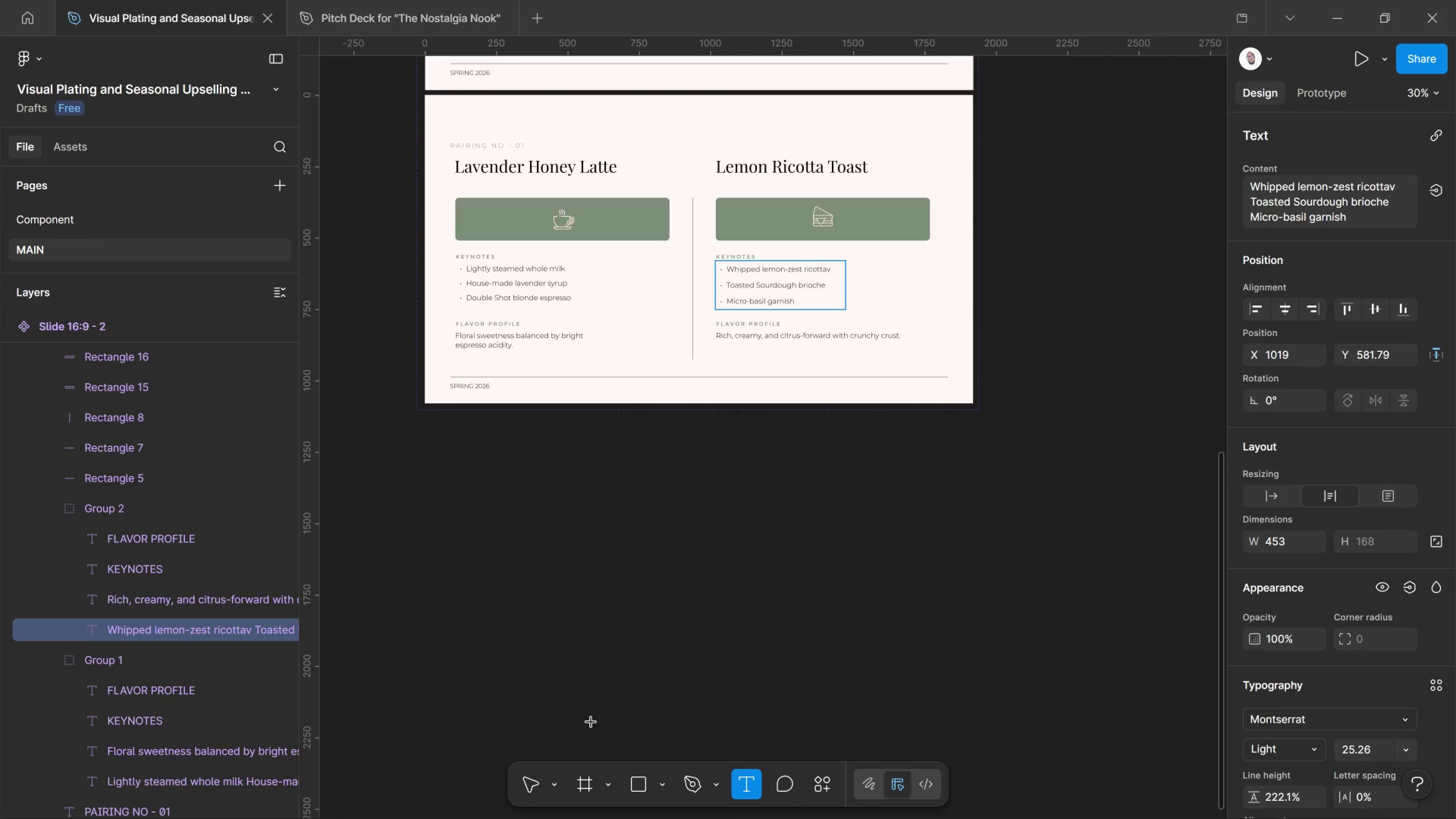 
left_click_drag(start_coordinate=[532, 773], to_coordinate=[534, 773])
 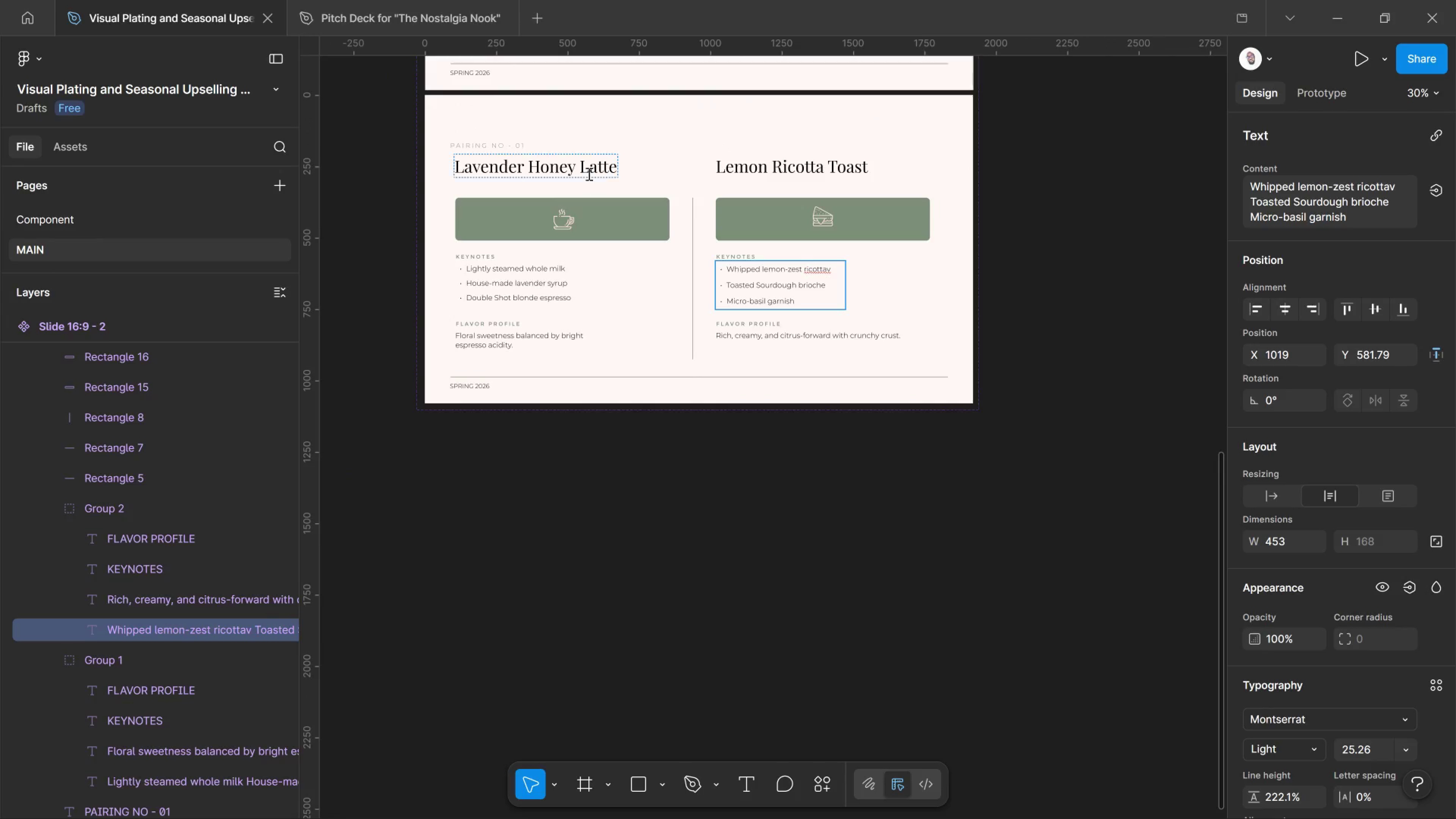 
left_click([590, 172])
 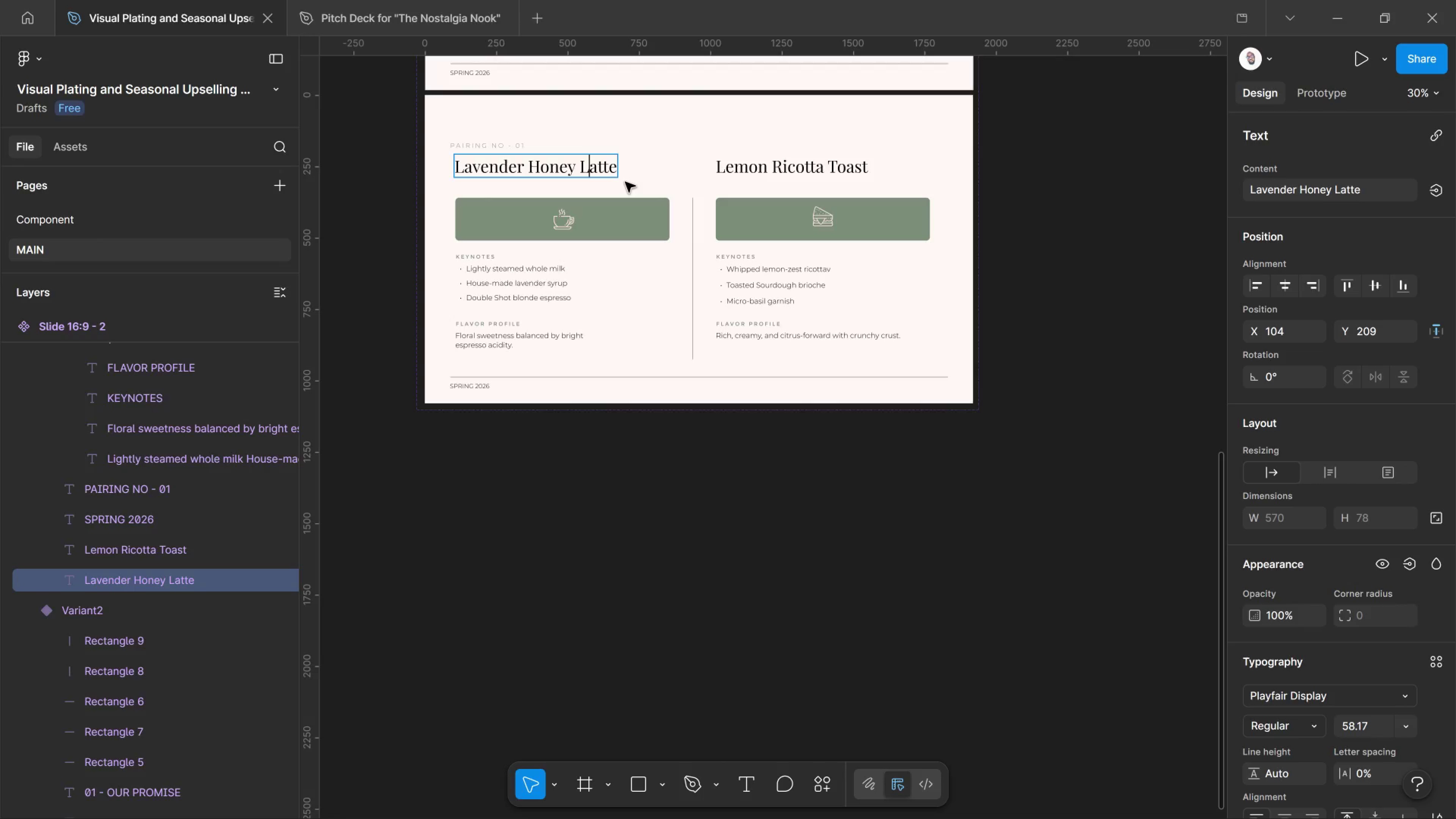 
left_click([635, 217])
 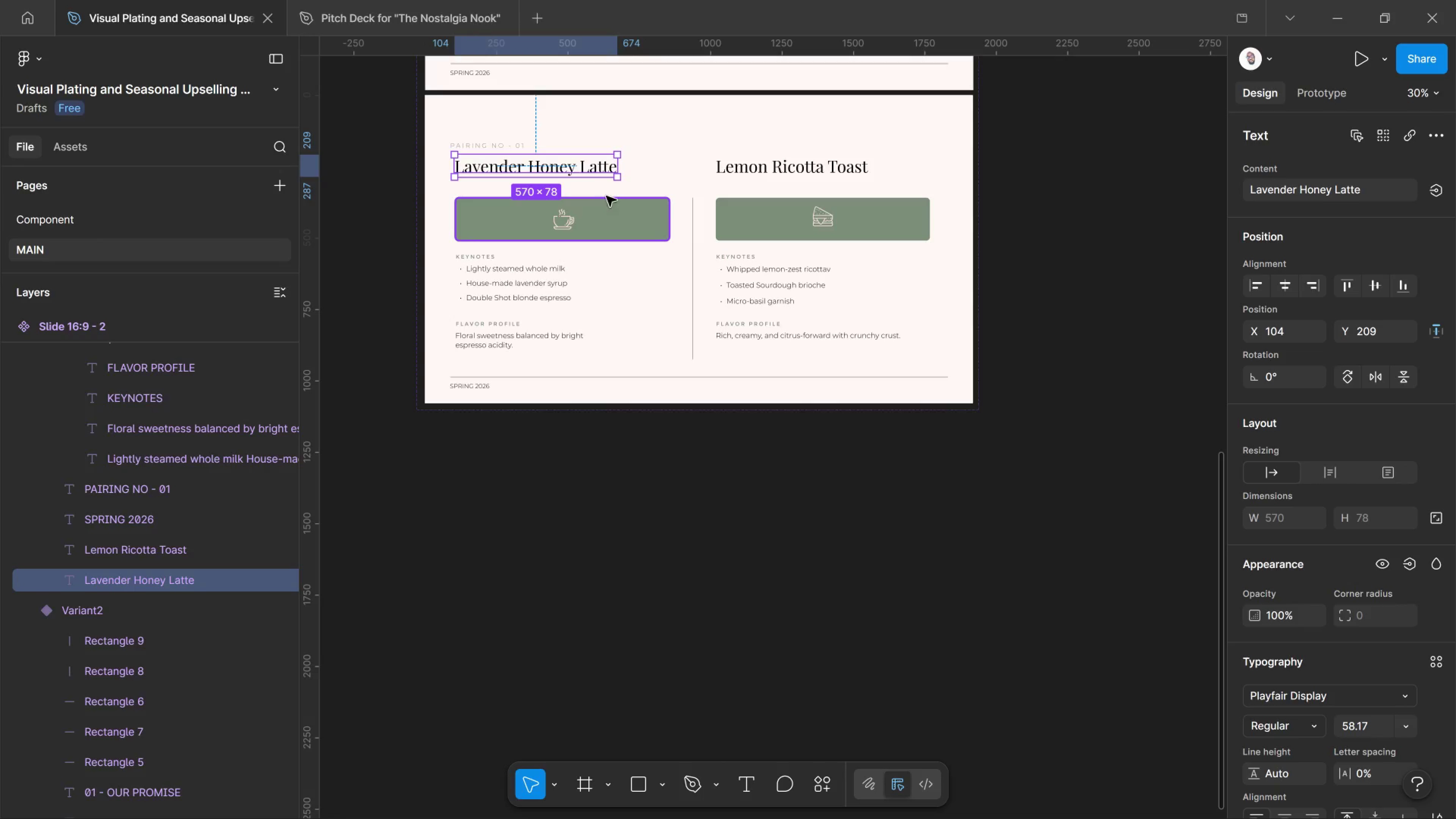 
hold_key(key=ShiftLeft, duration=0.94)
left_click([769, 215])
 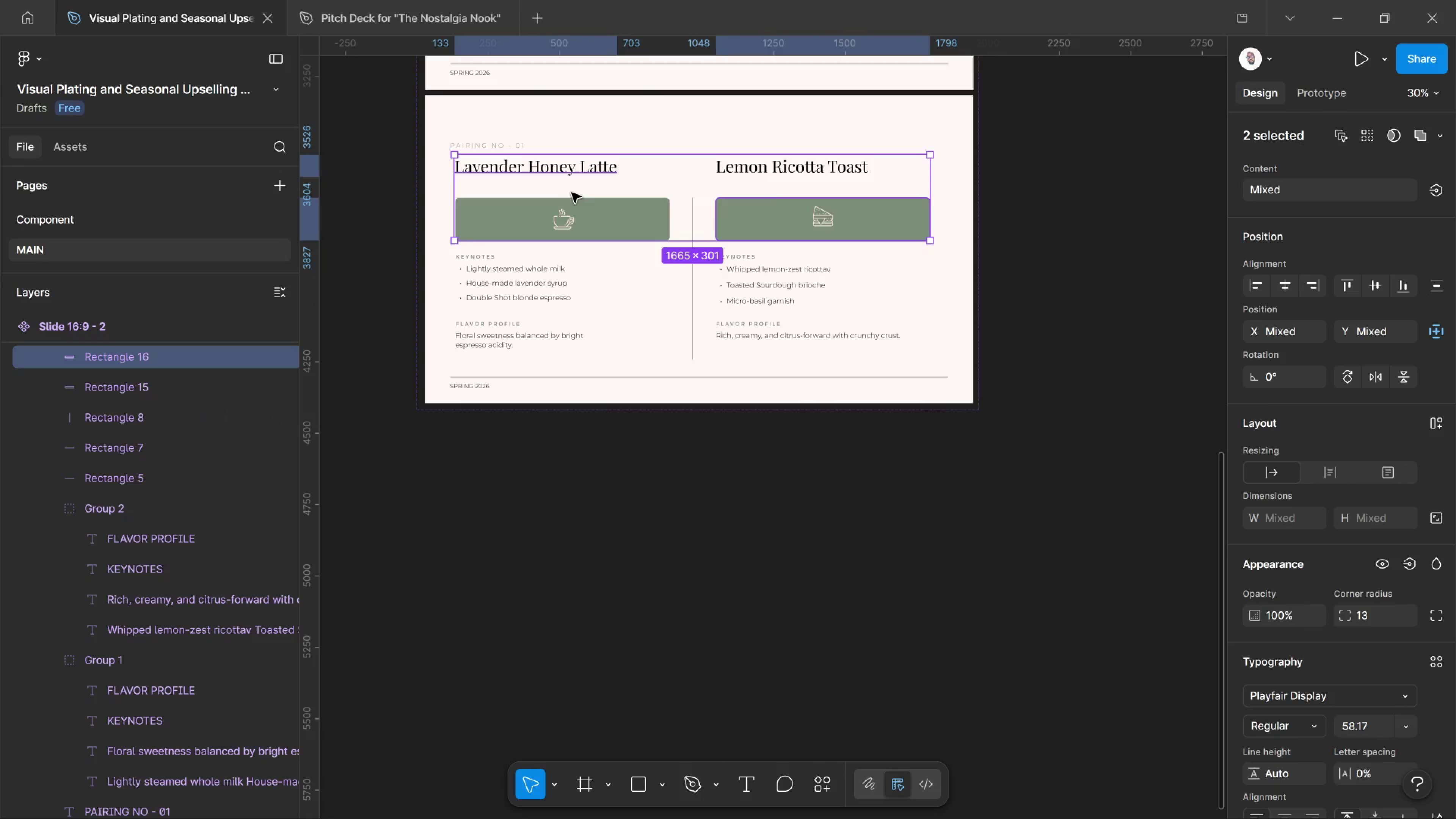 
double_click([571, 184])
 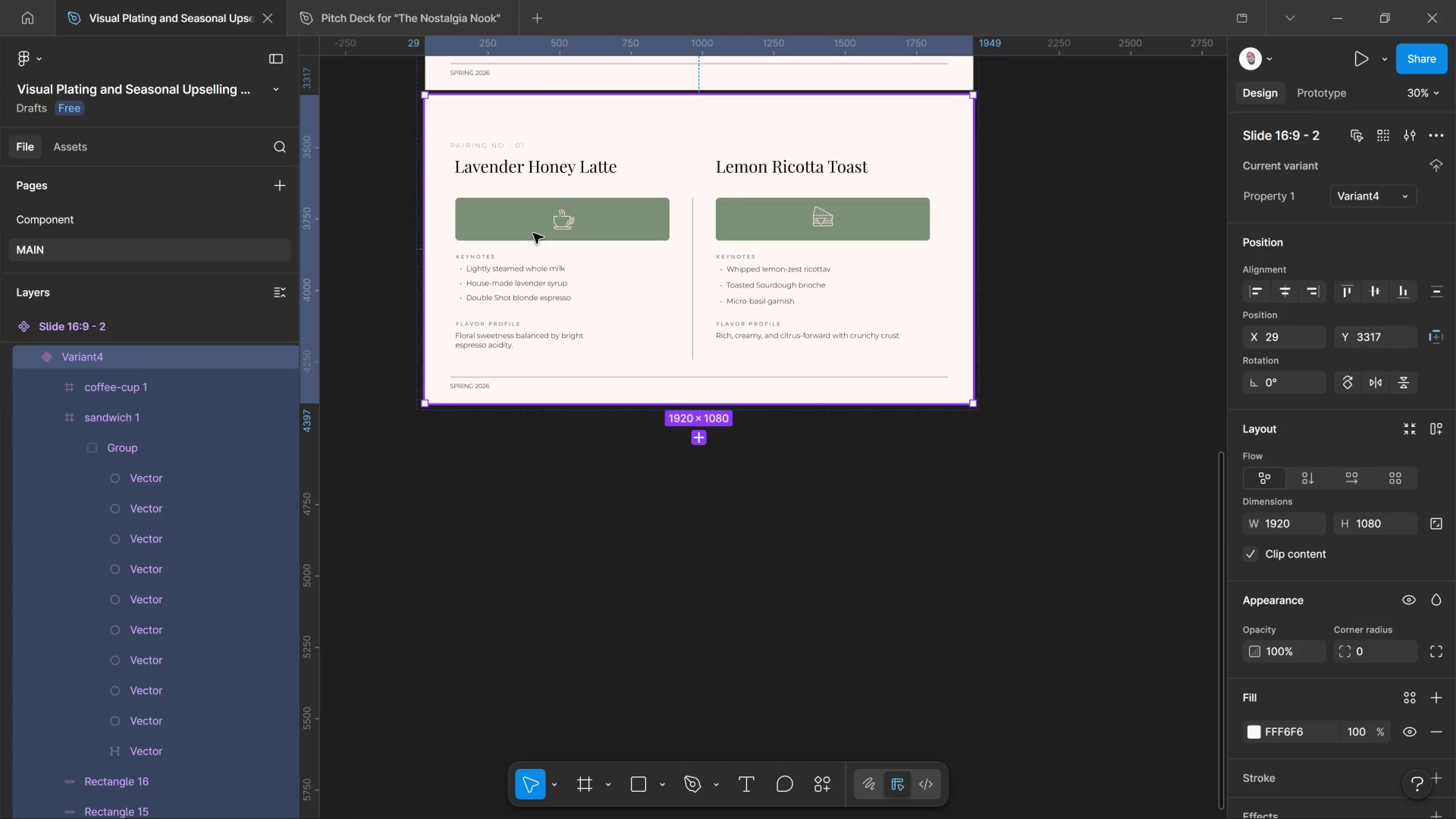 
left_click([533, 233])
 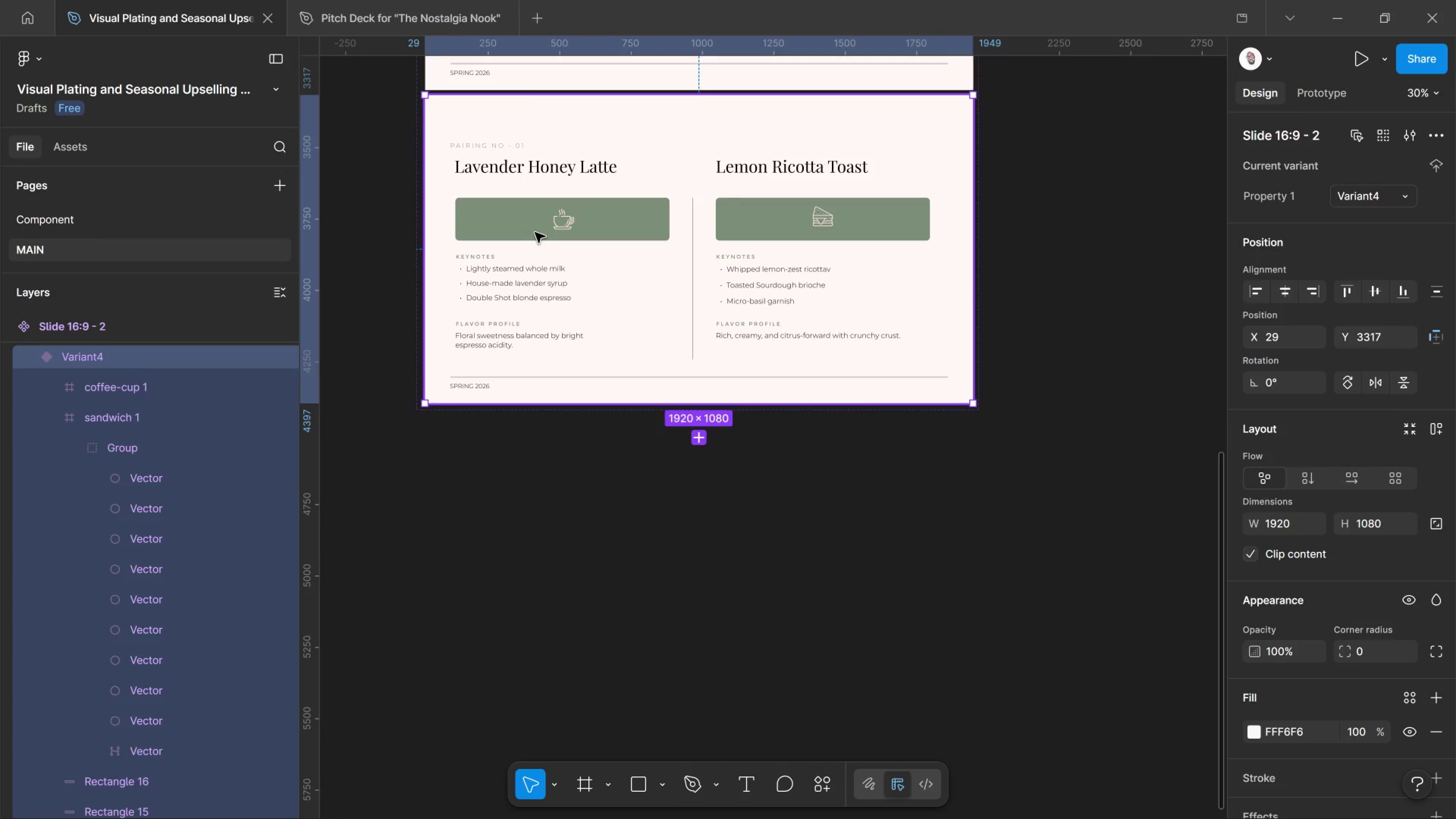 
double_click([535, 232])
 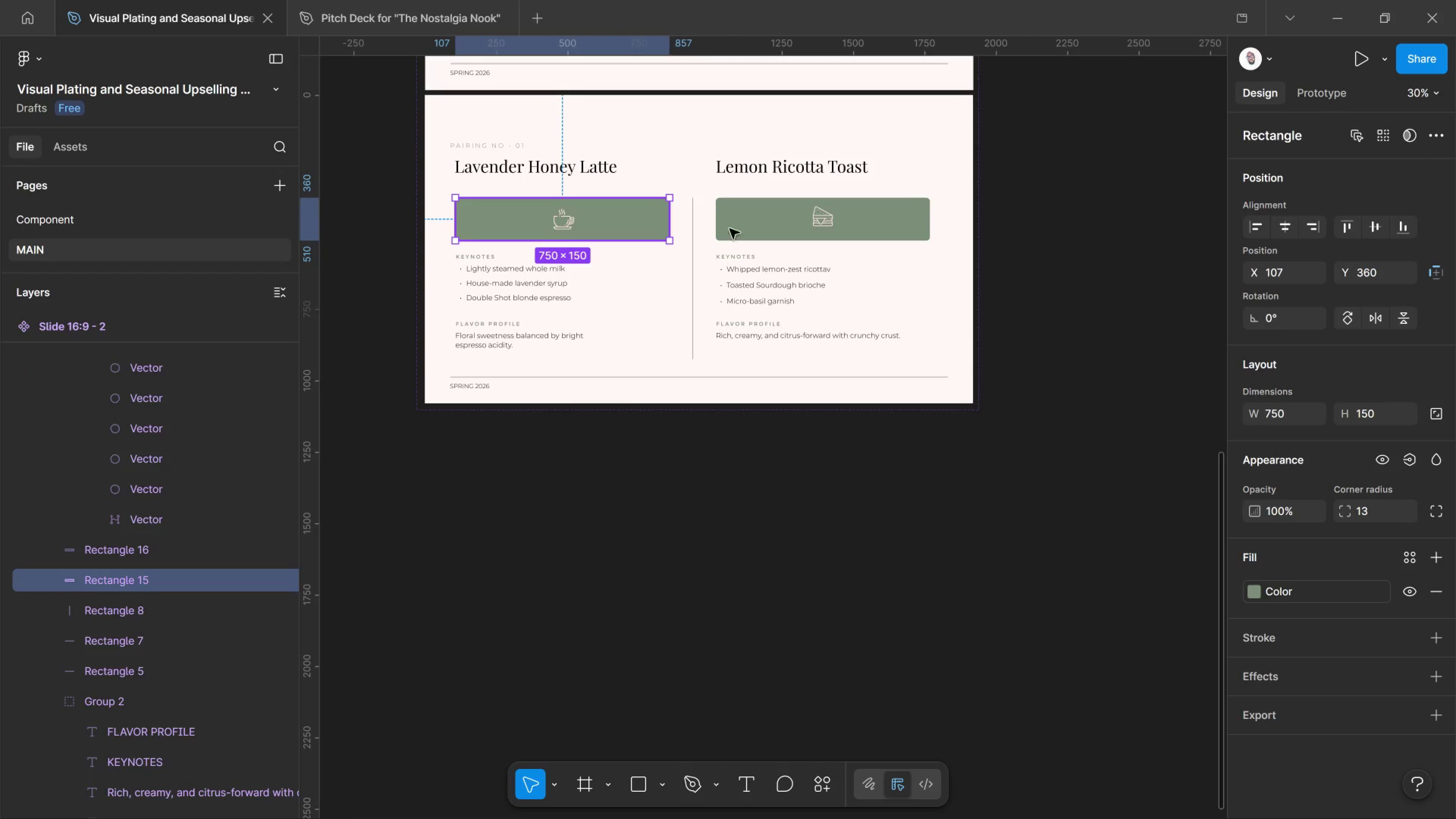 
hold_key(key=ShiftLeft, duration=1.08)
left_click([787, 232])
 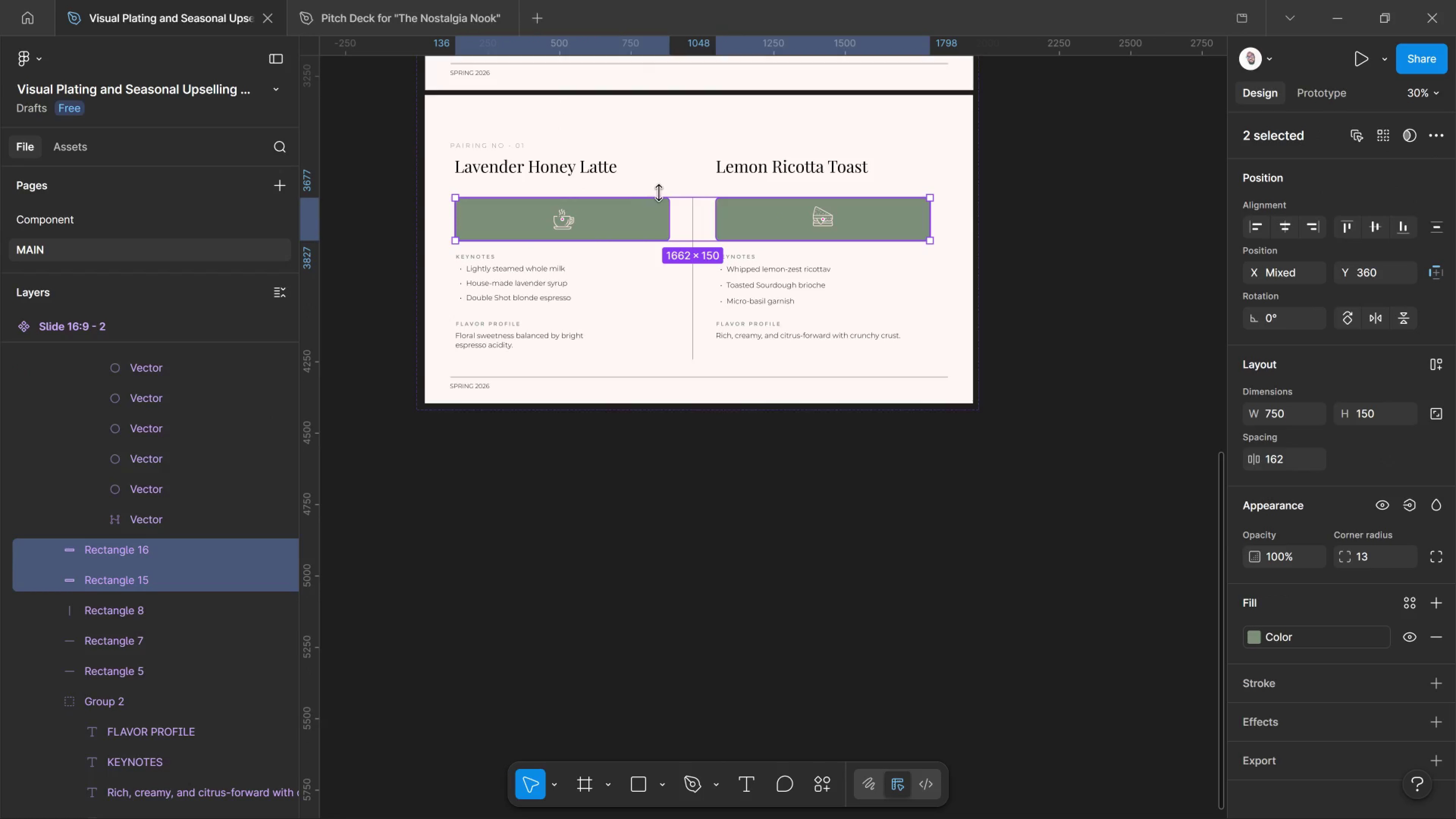 
left_click_drag(start_coordinate=[659, 193], to_coordinate=[659, 187])
 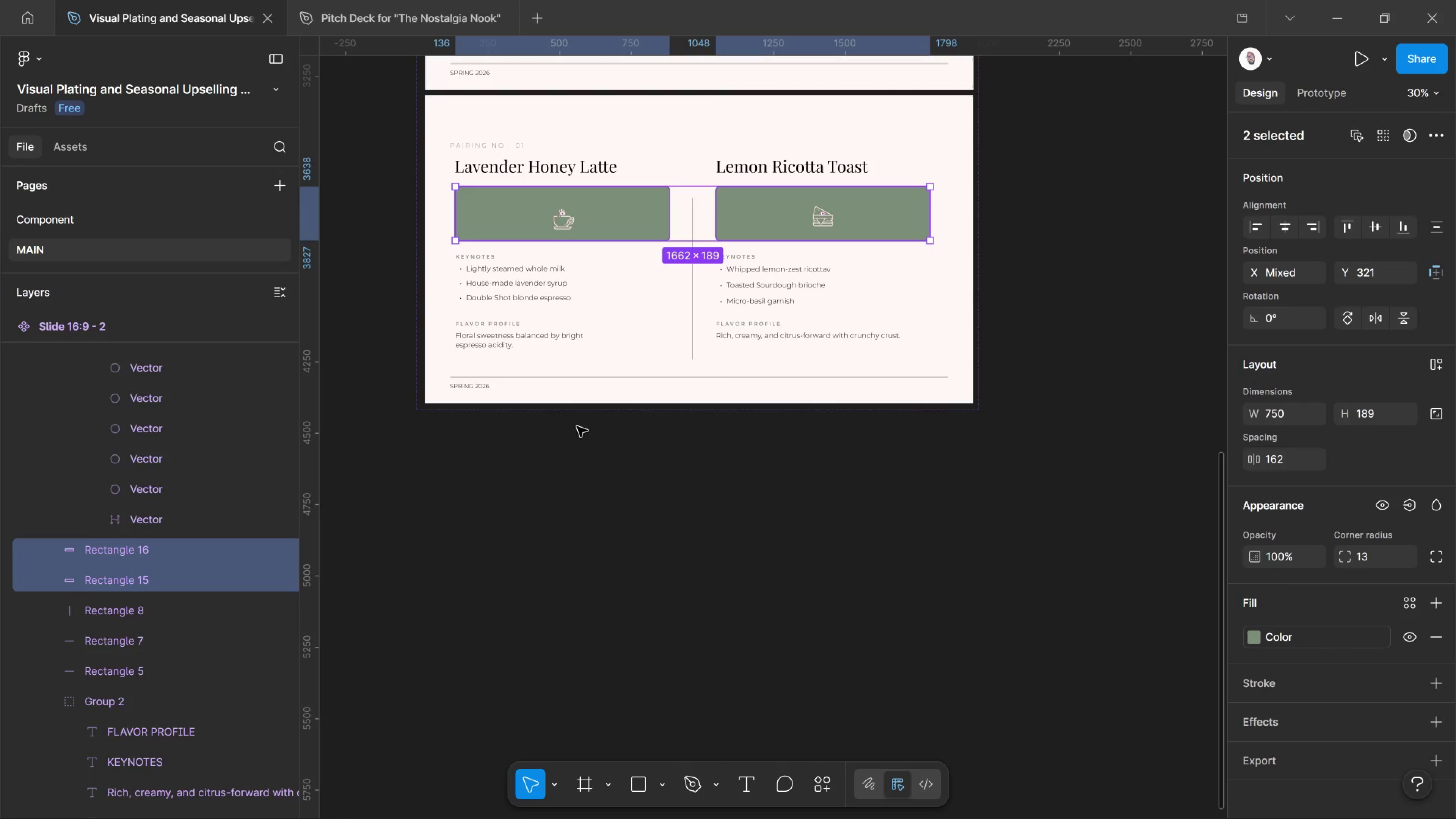 
left_click([577, 427])
 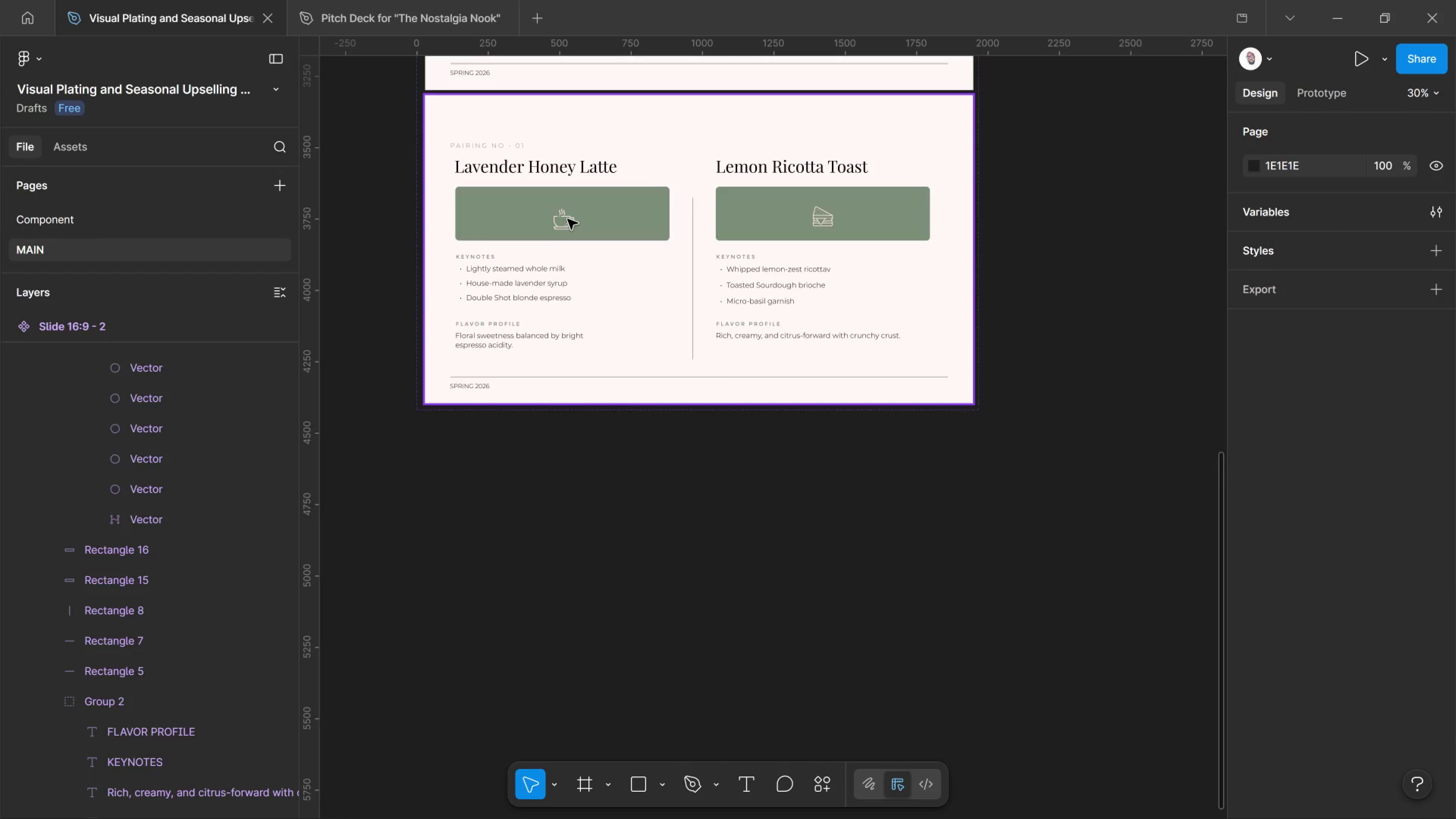 
hold_key(key=ControlLeft, duration=0.86)
 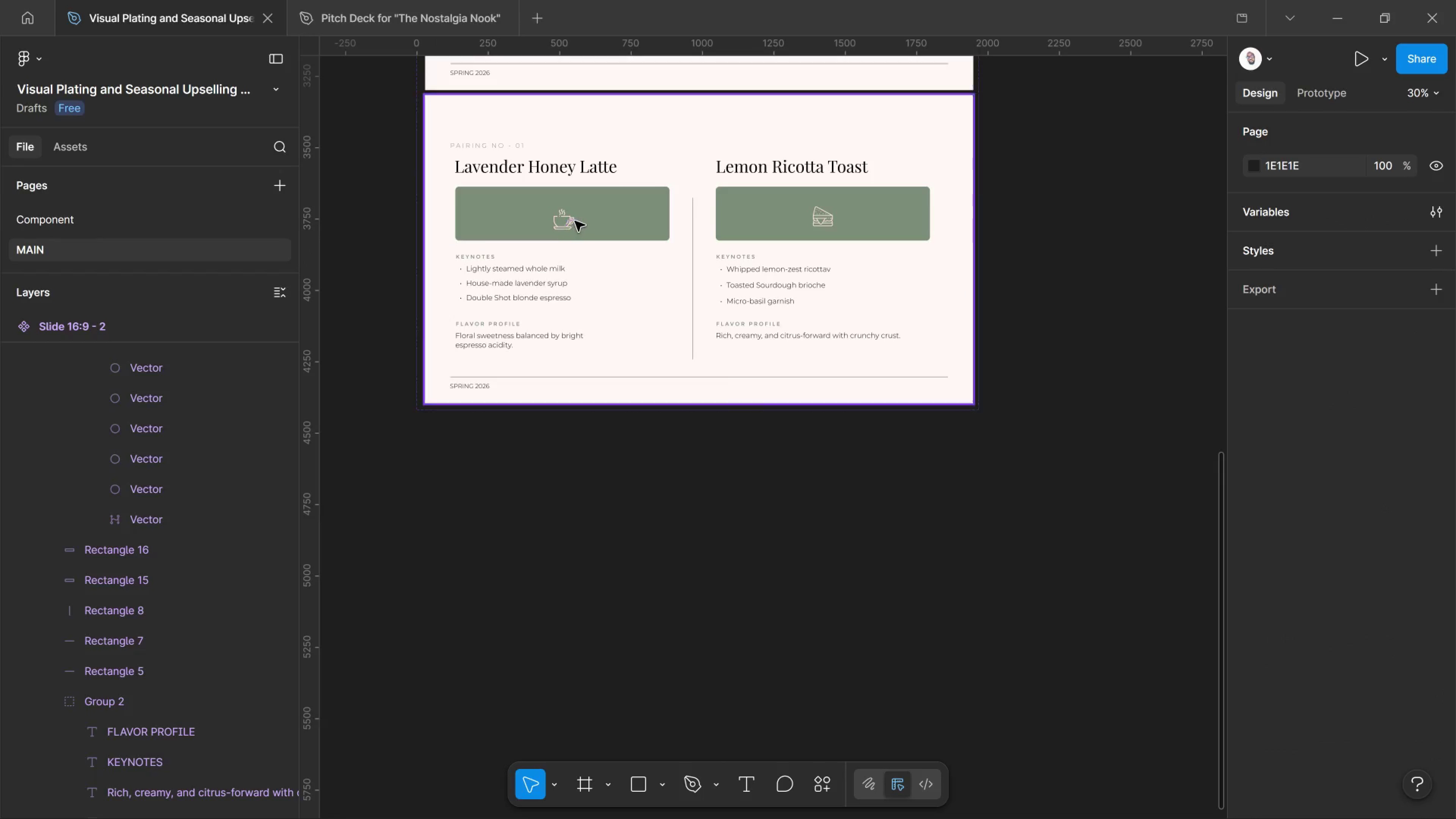 
hold_key(key=ShiftLeft, duration=1.69)
 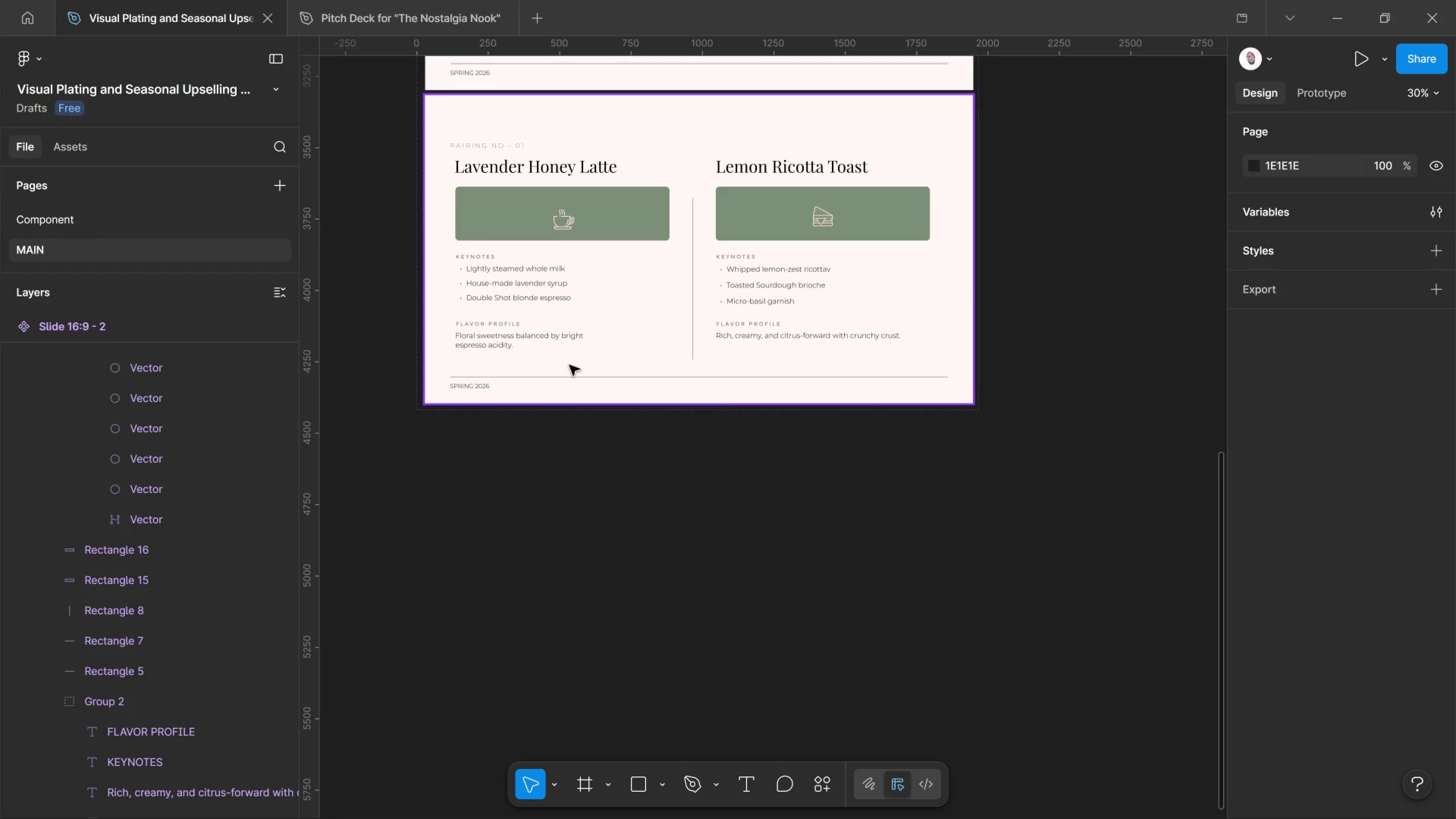 
left_click([570, 365])
 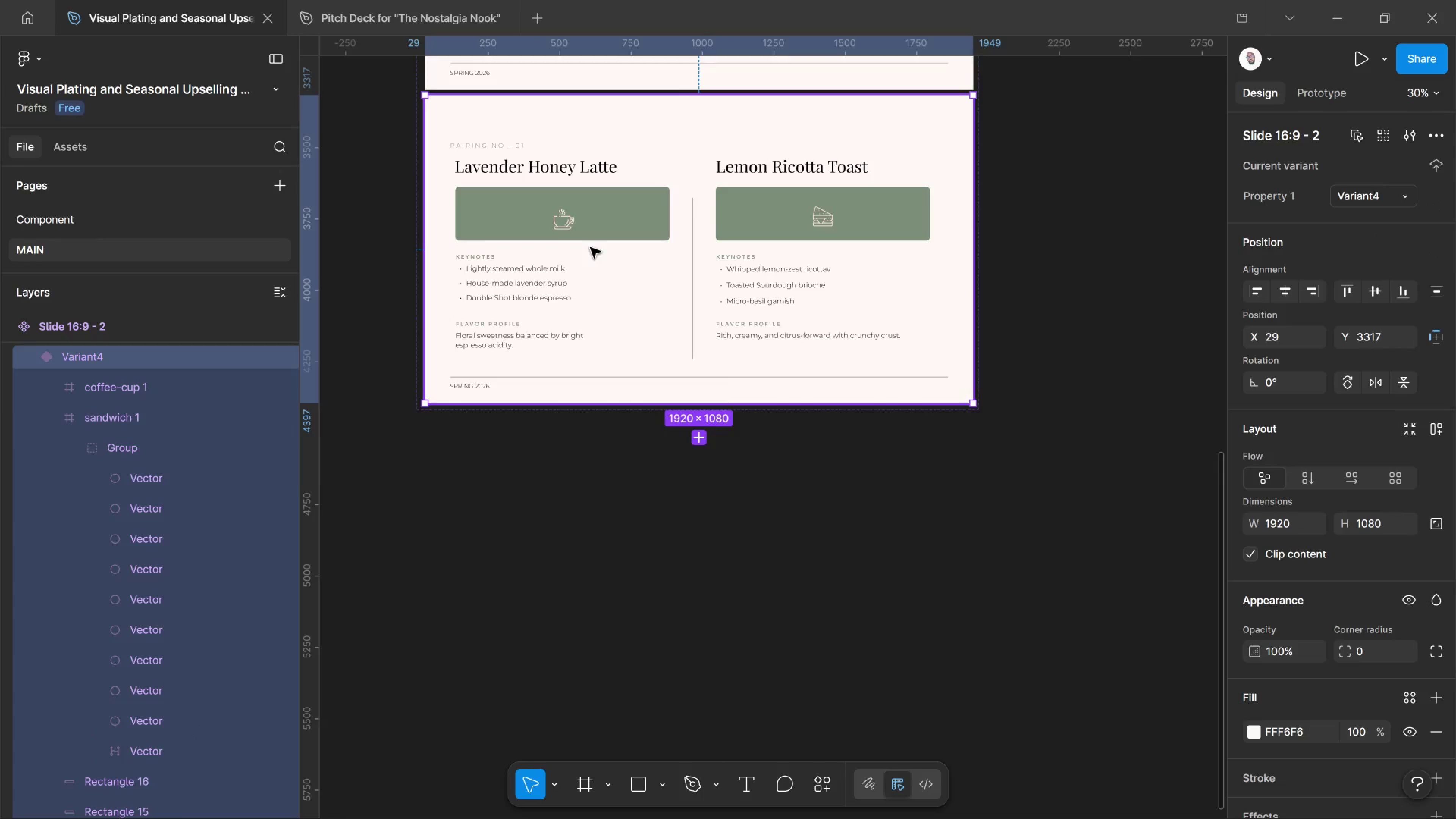 
hold_key(key=ControlLeft, duration=0.85)
 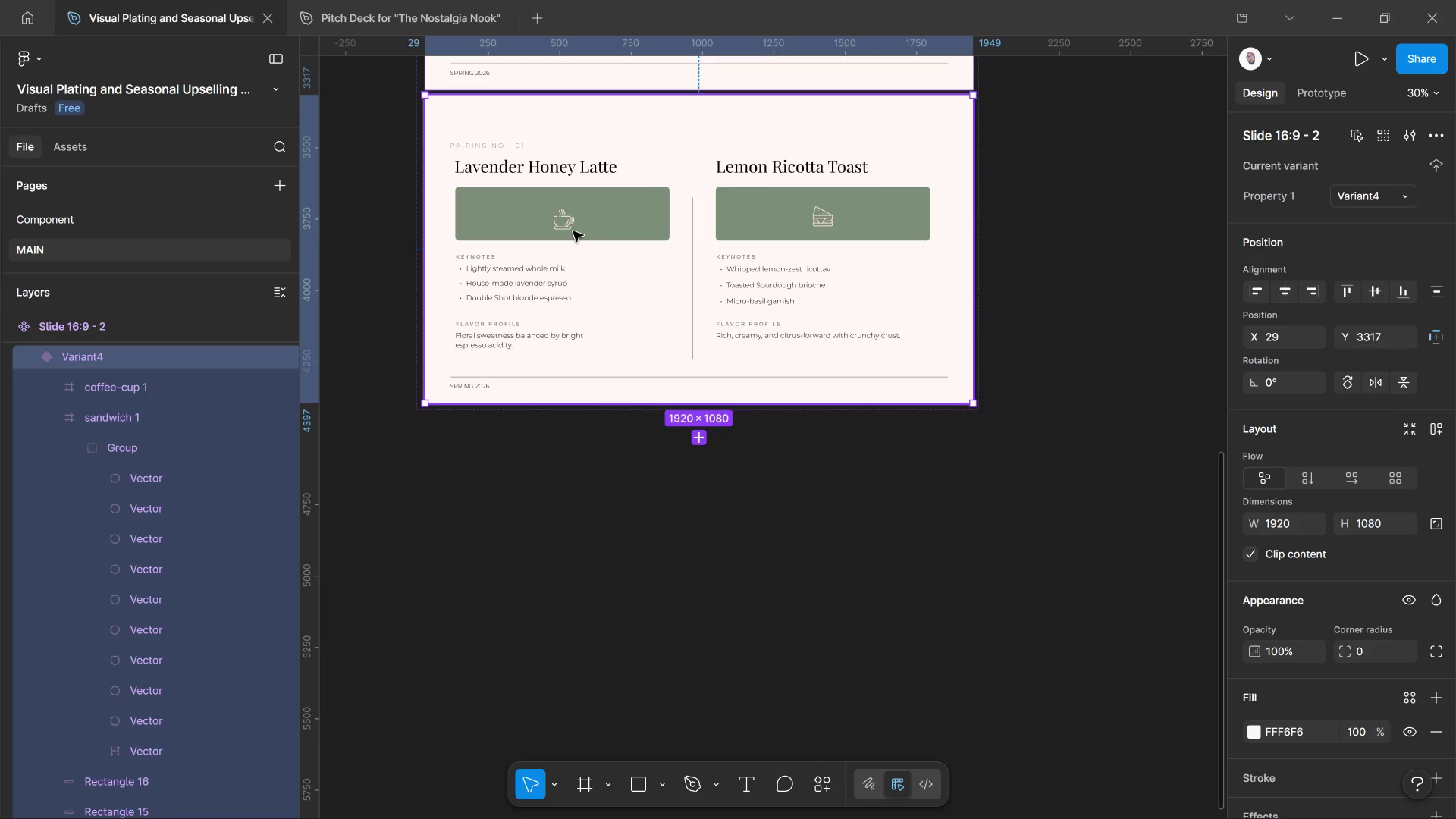 
hold_key(key=ShiftLeft, duration=1.43)
 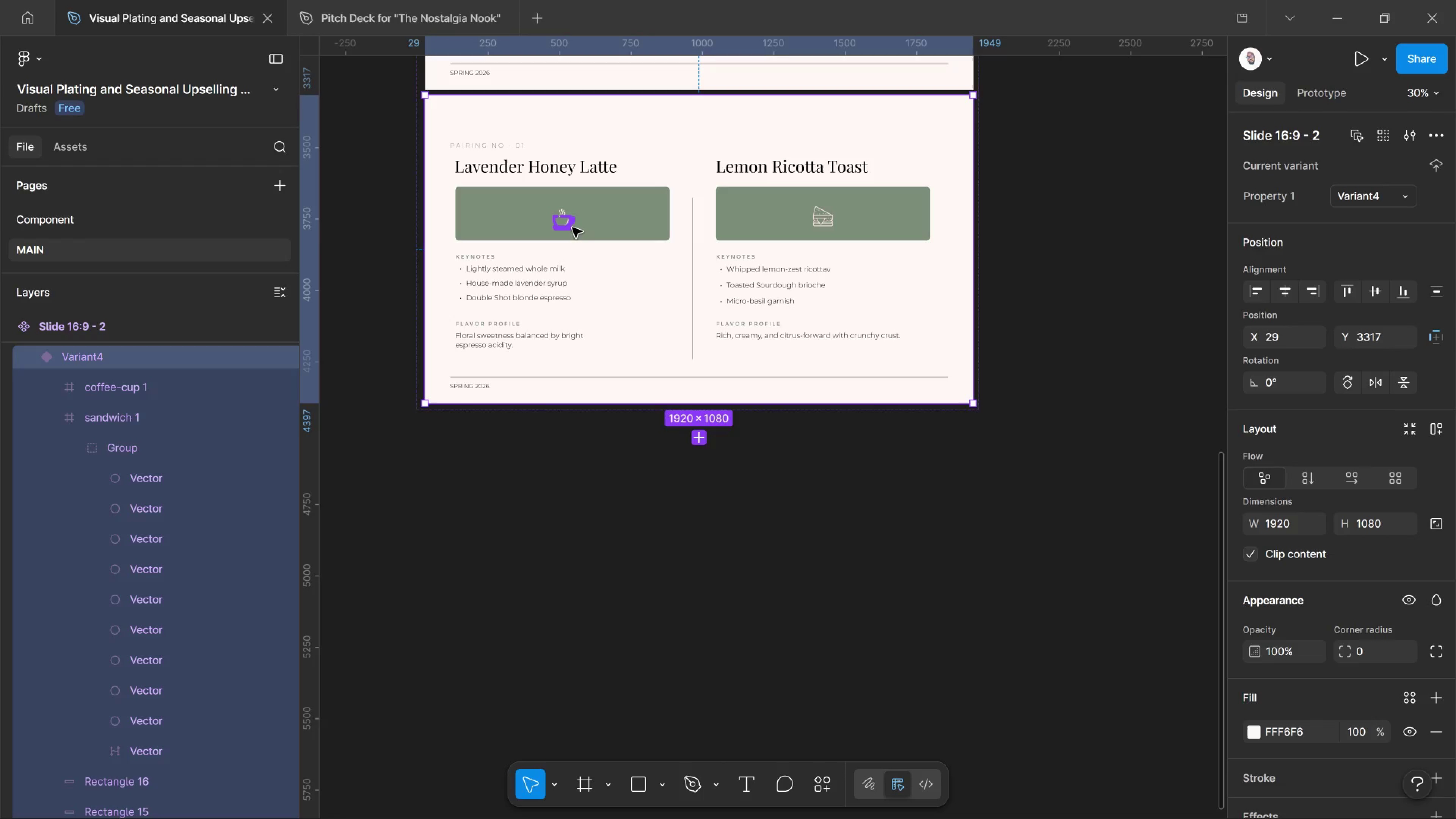 
hold_key(key=ControlLeft, duration=3.68)
left_click([572, 226])
 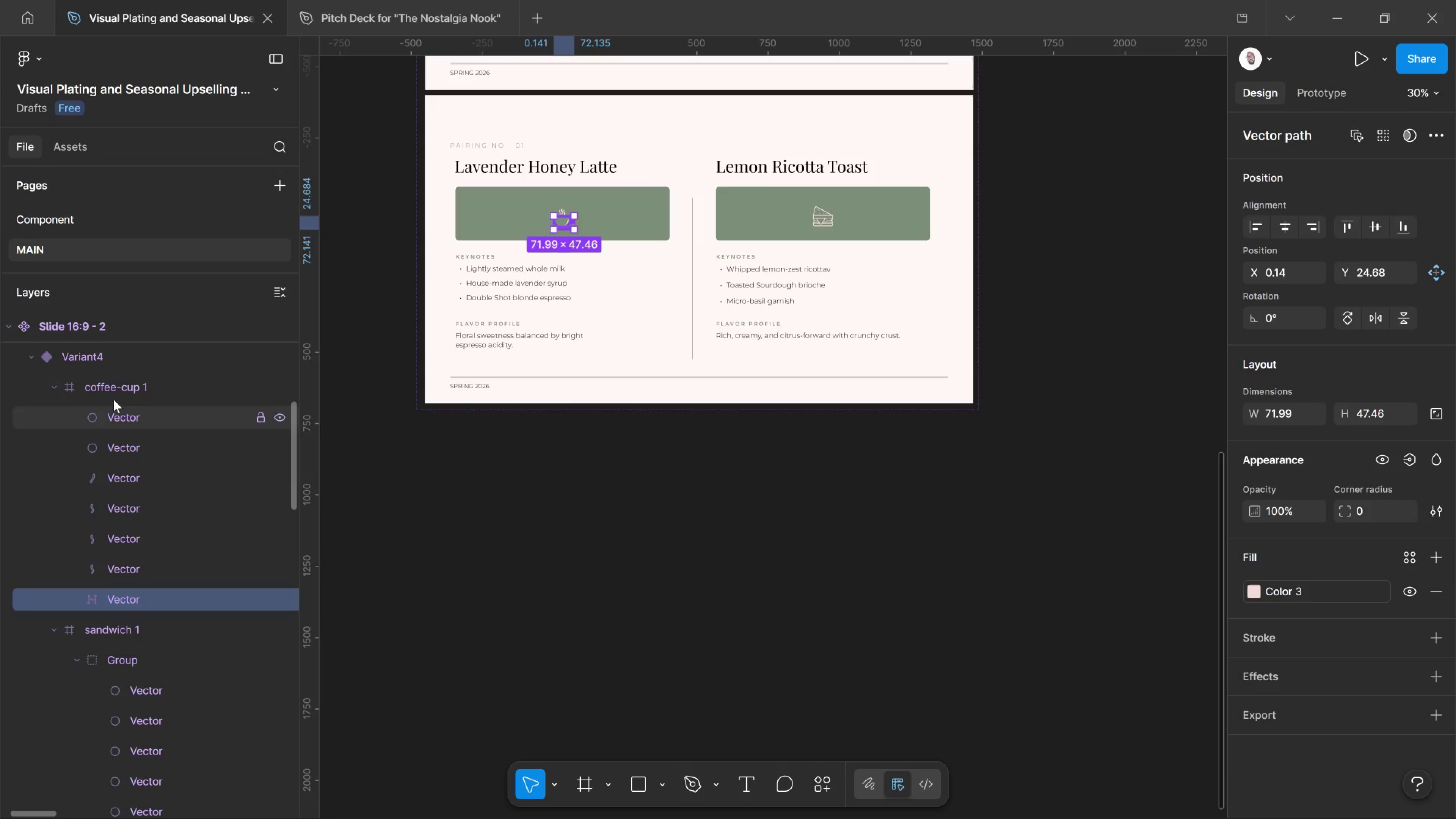 
left_click([121, 382])
 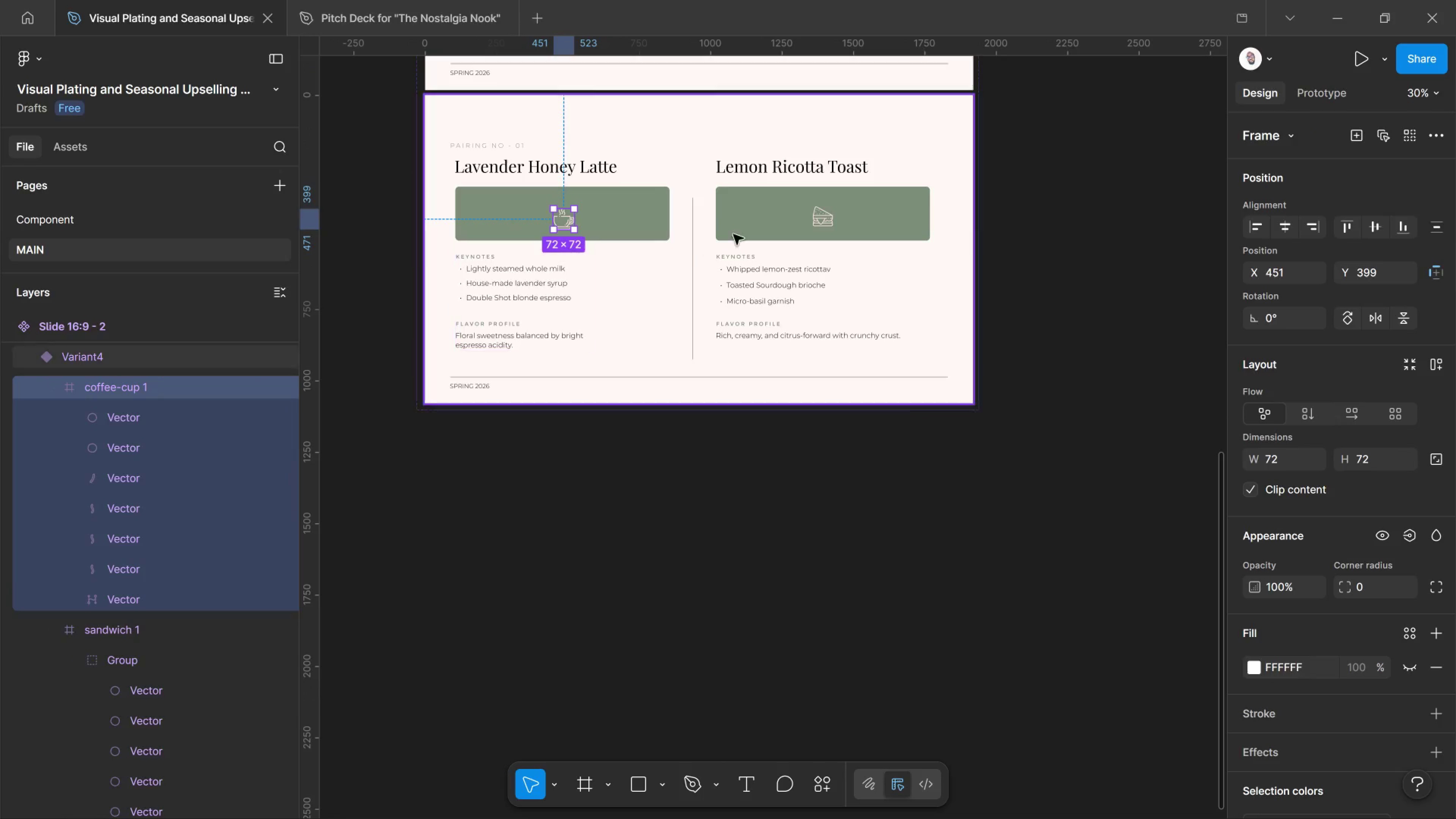 
hold_key(key=ControlLeft, duration=3.77)
hold_key(key=ShiftLeft, duration=1.44)
left_click([821, 222])
 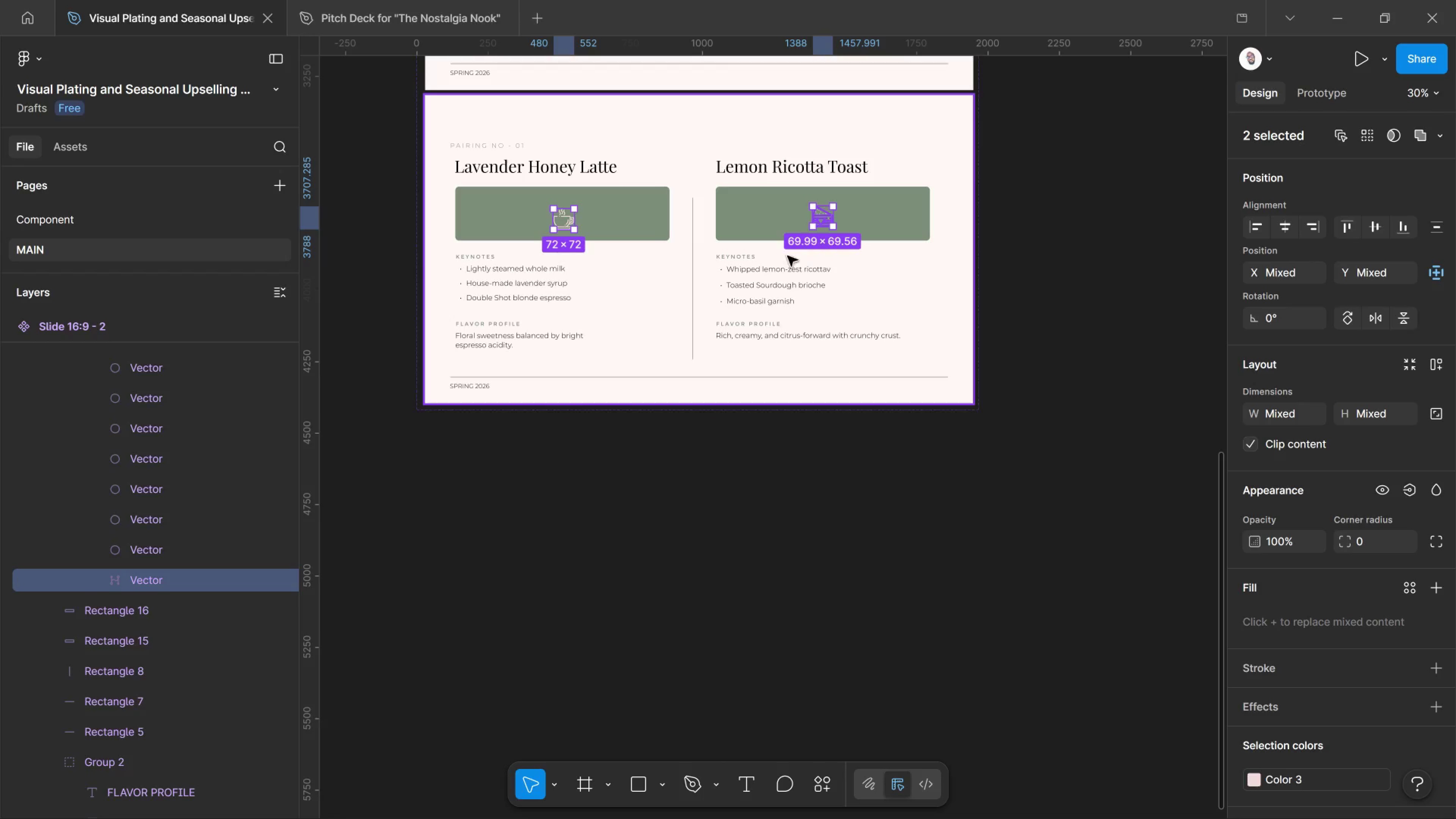 
hold_key(key=ControlLeft, duration=1.12)
scroll: coordinate [716, 218], scroll_direction: up, amount: 6.0
 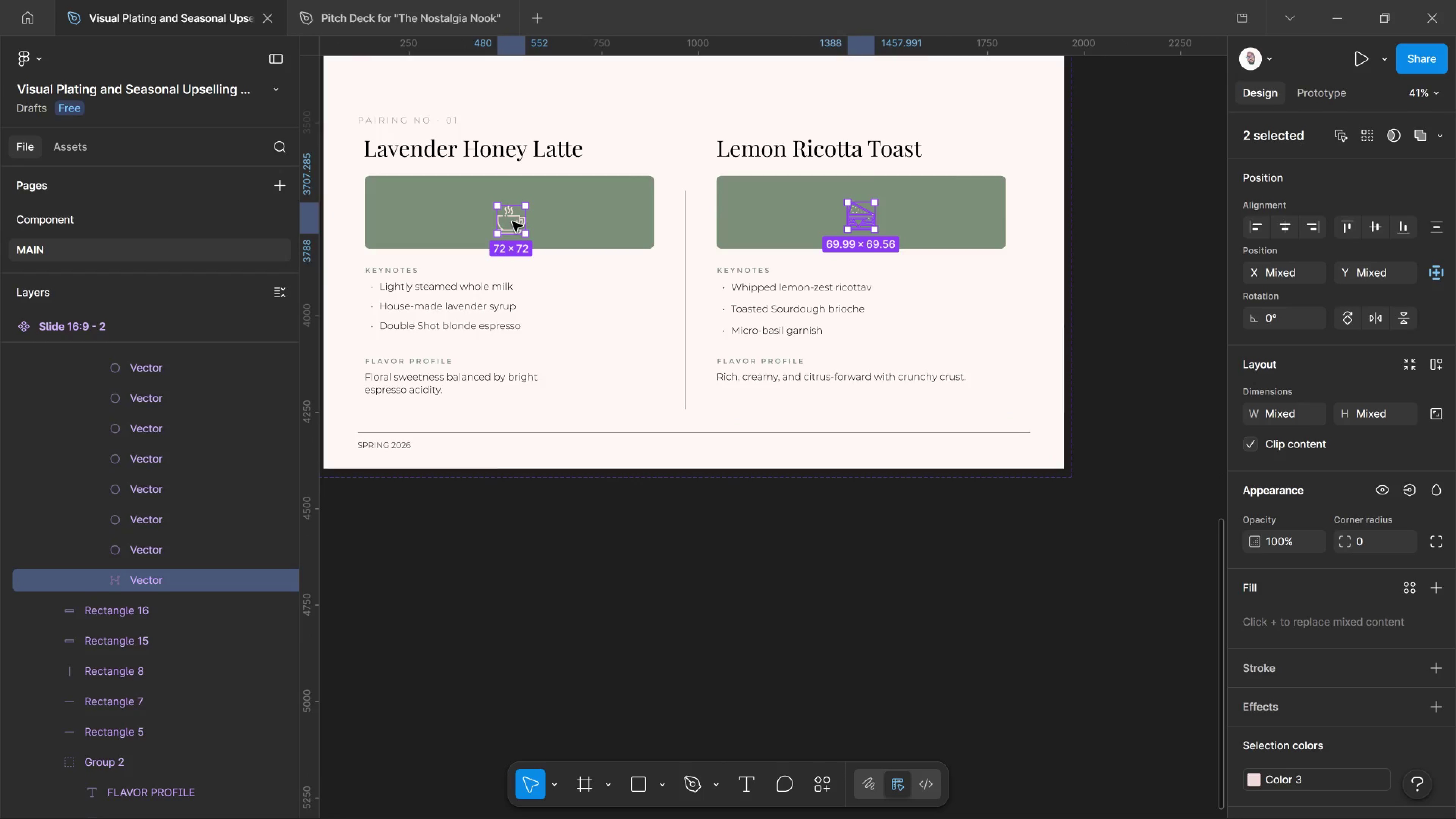 
left_click_drag(start_coordinate=[512, 222], to_coordinate=[516, 204])
 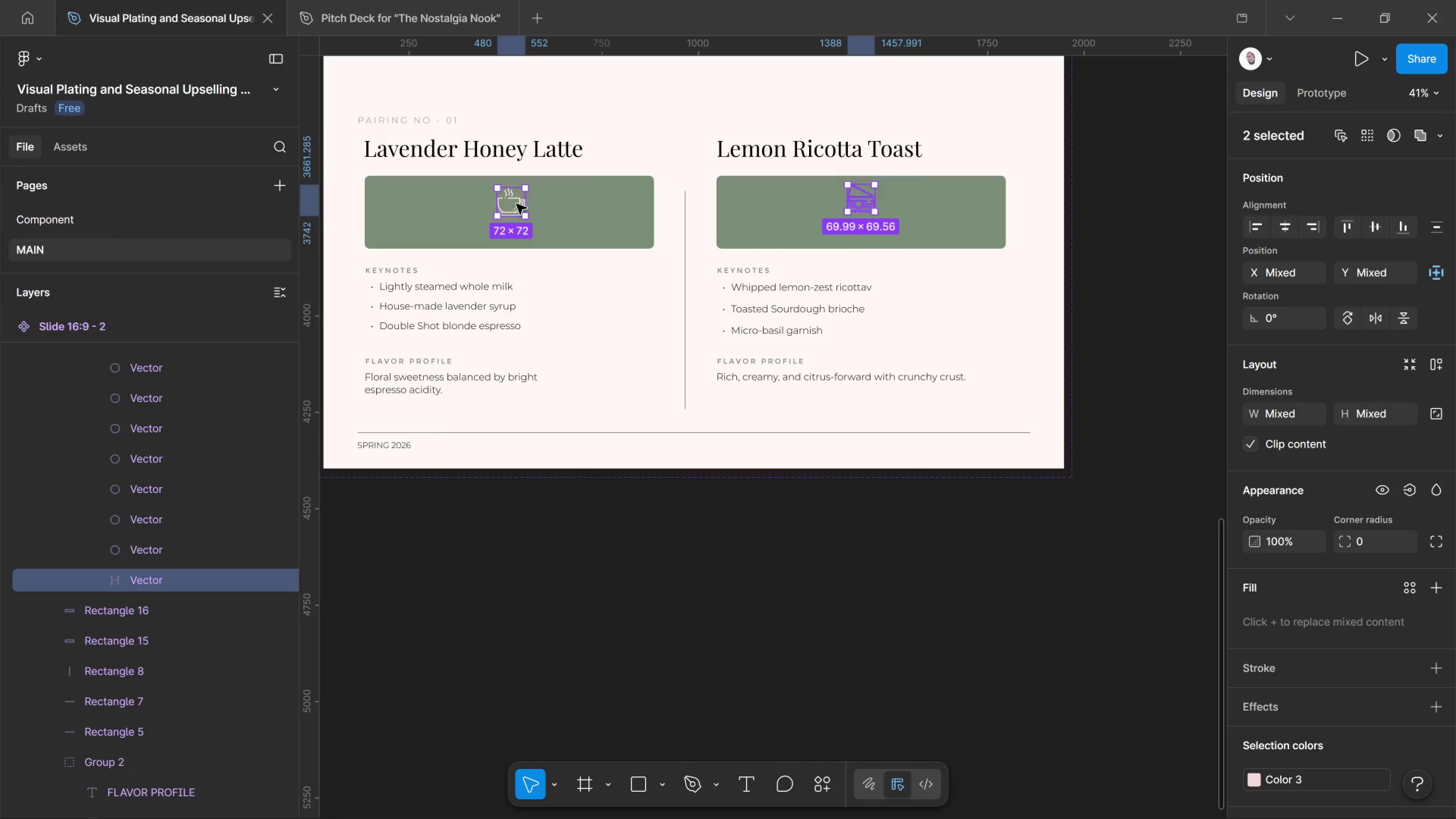 
hold_key(key=ShiftLeft, duration=4.51)
 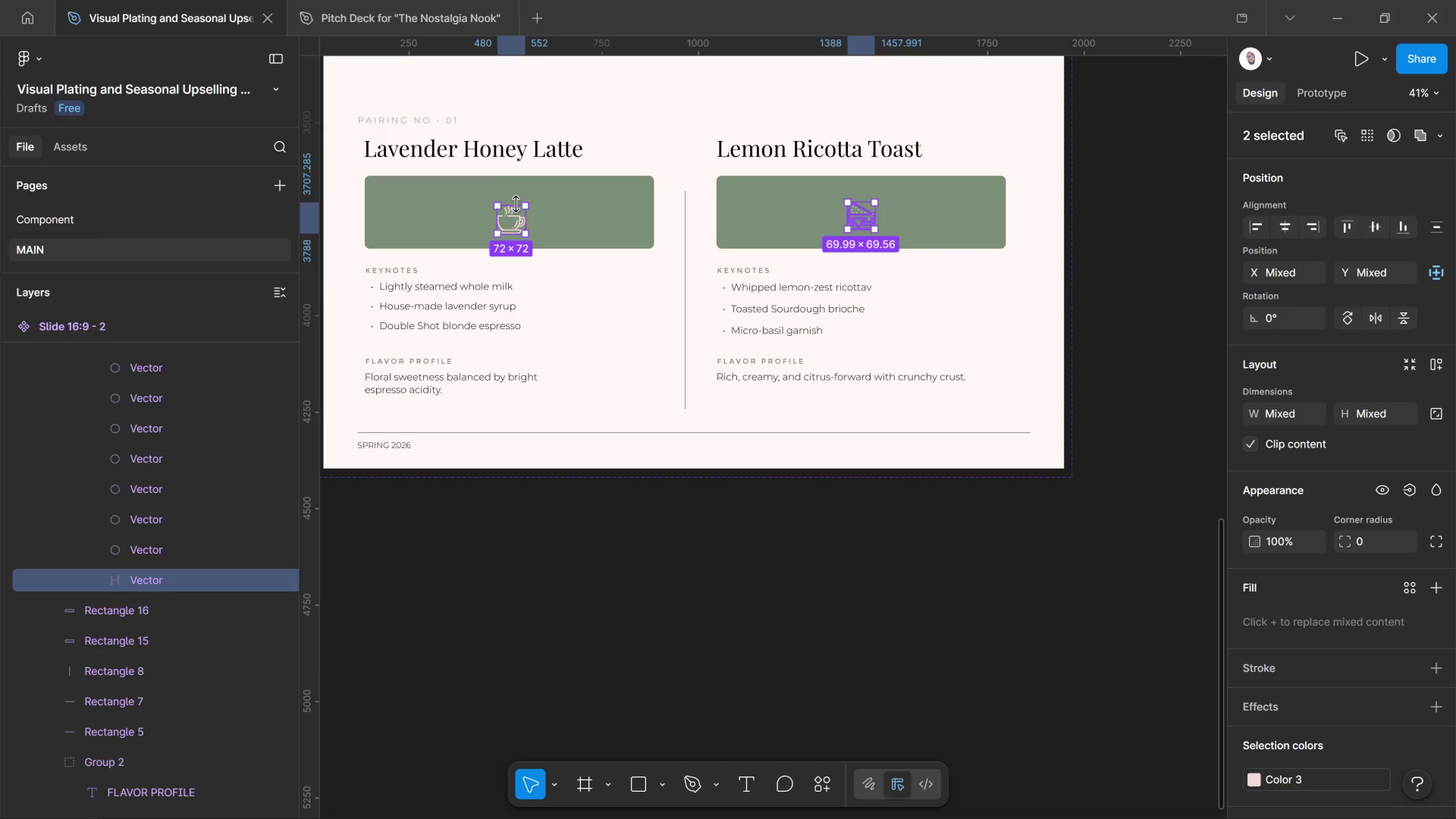 
key(Control+Z)
 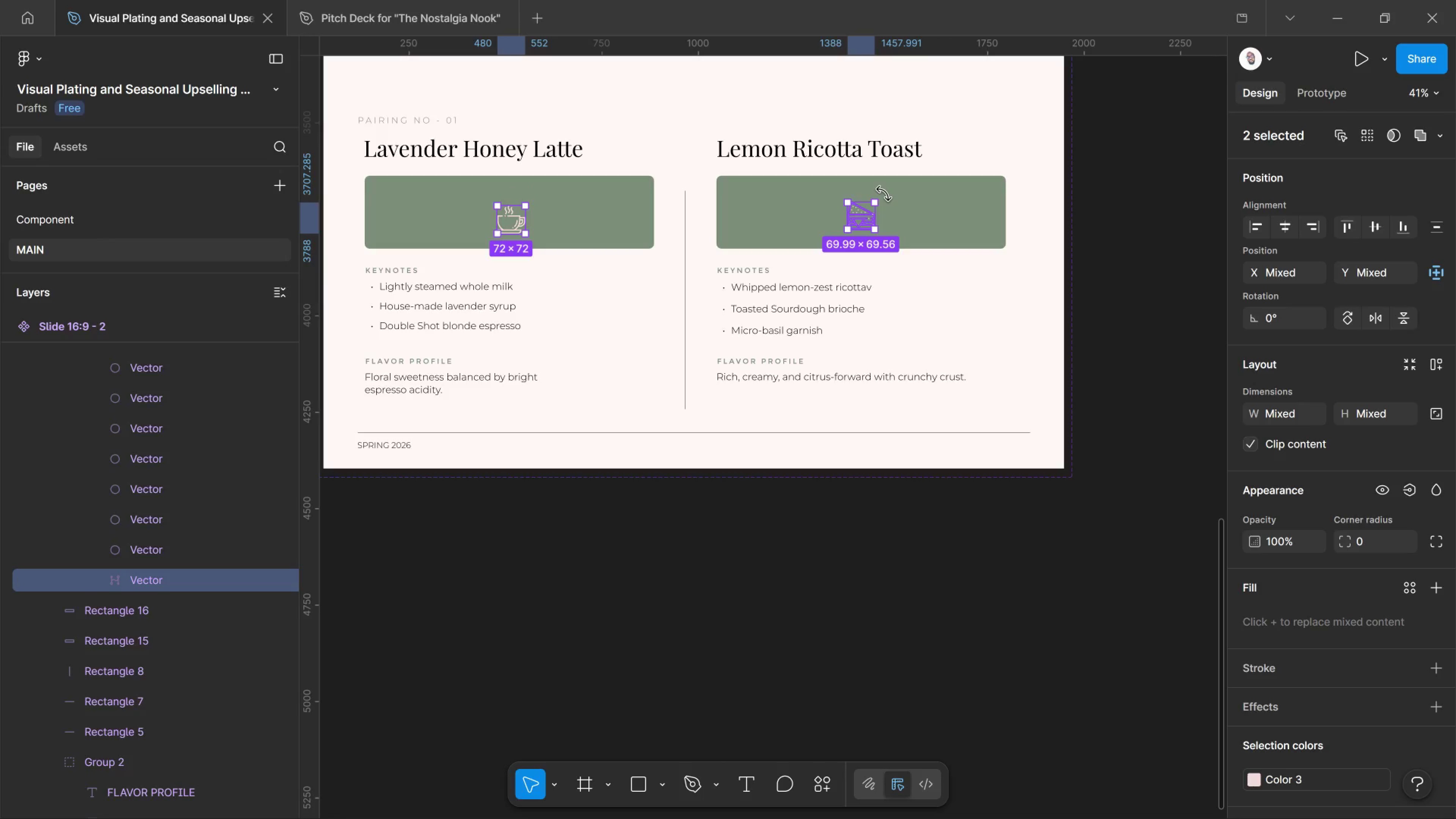 
key(Shift+ArrowUp)
 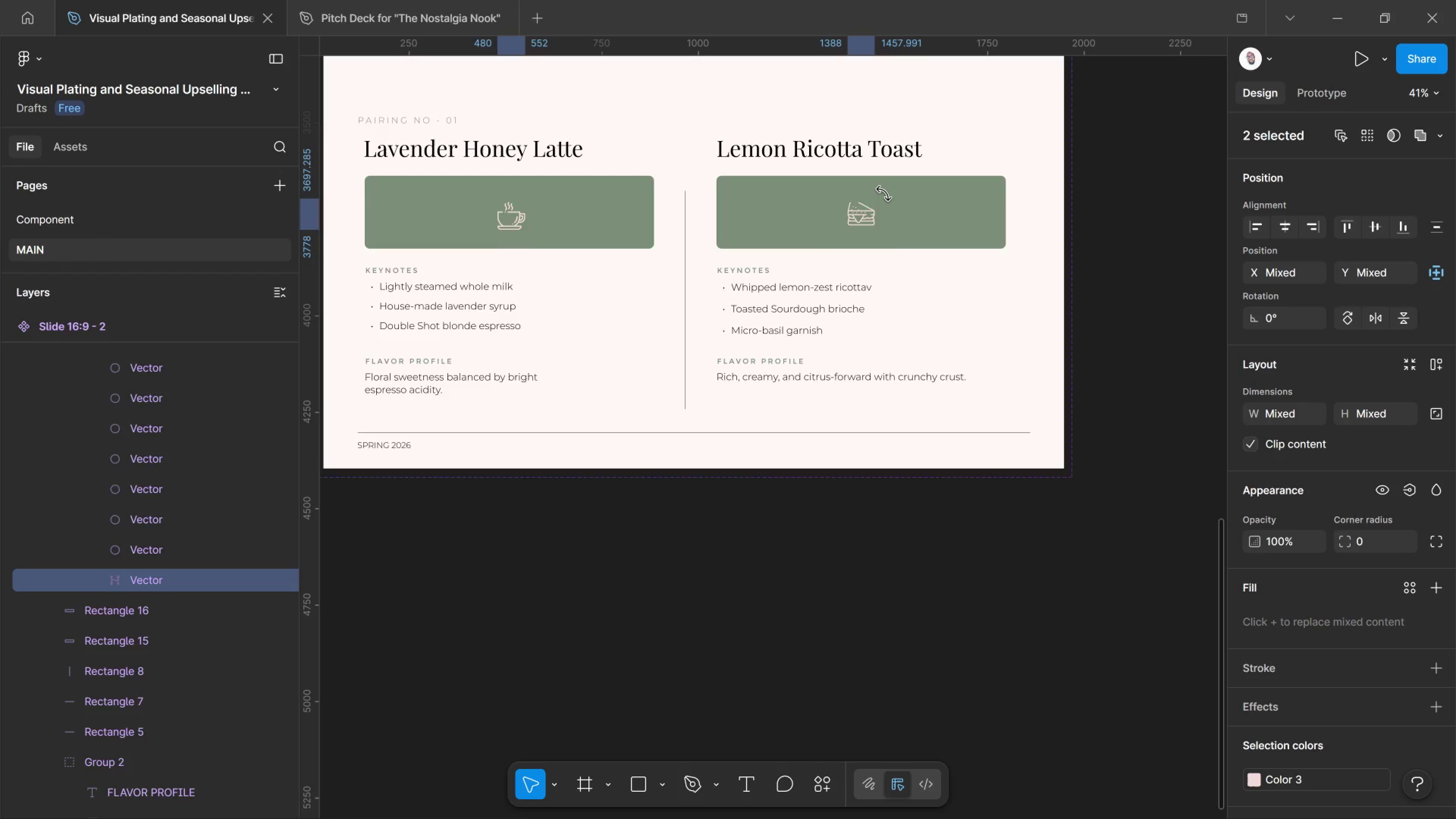 
key(Control+Z)
 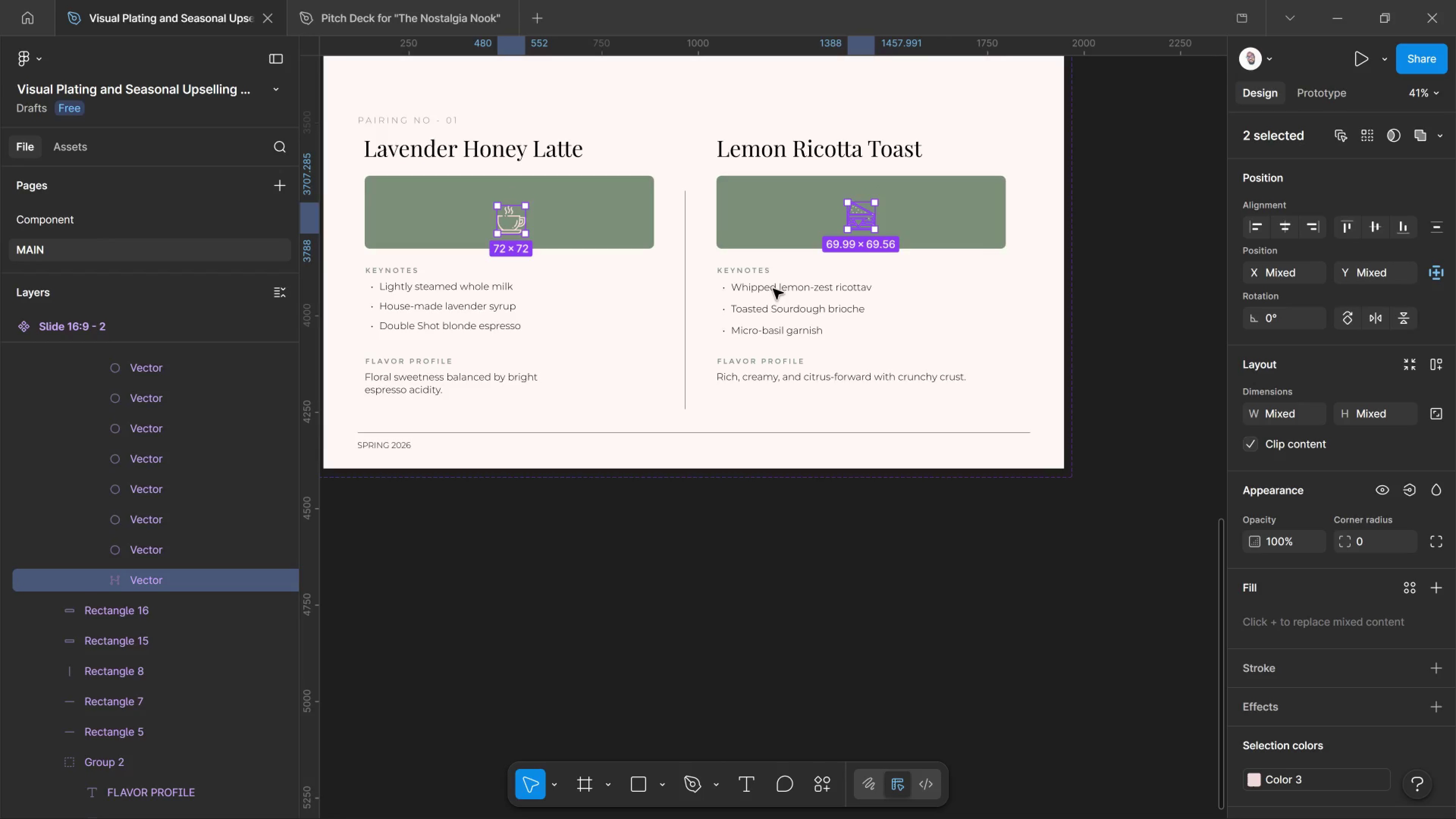 
scroll: coordinate [161, 470], scroll_direction: up, amount: 5.0
 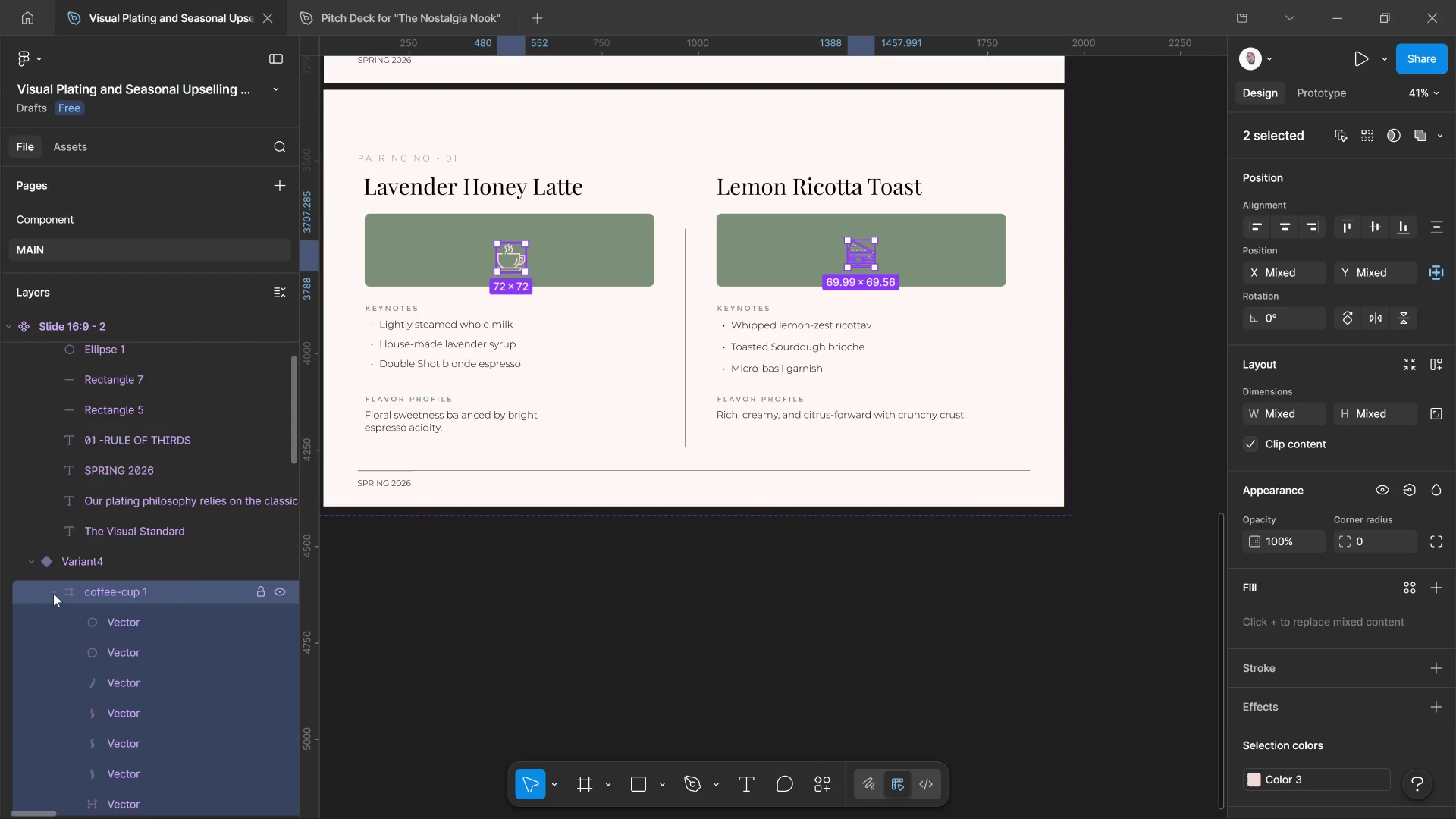 
left_click([53, 593])
 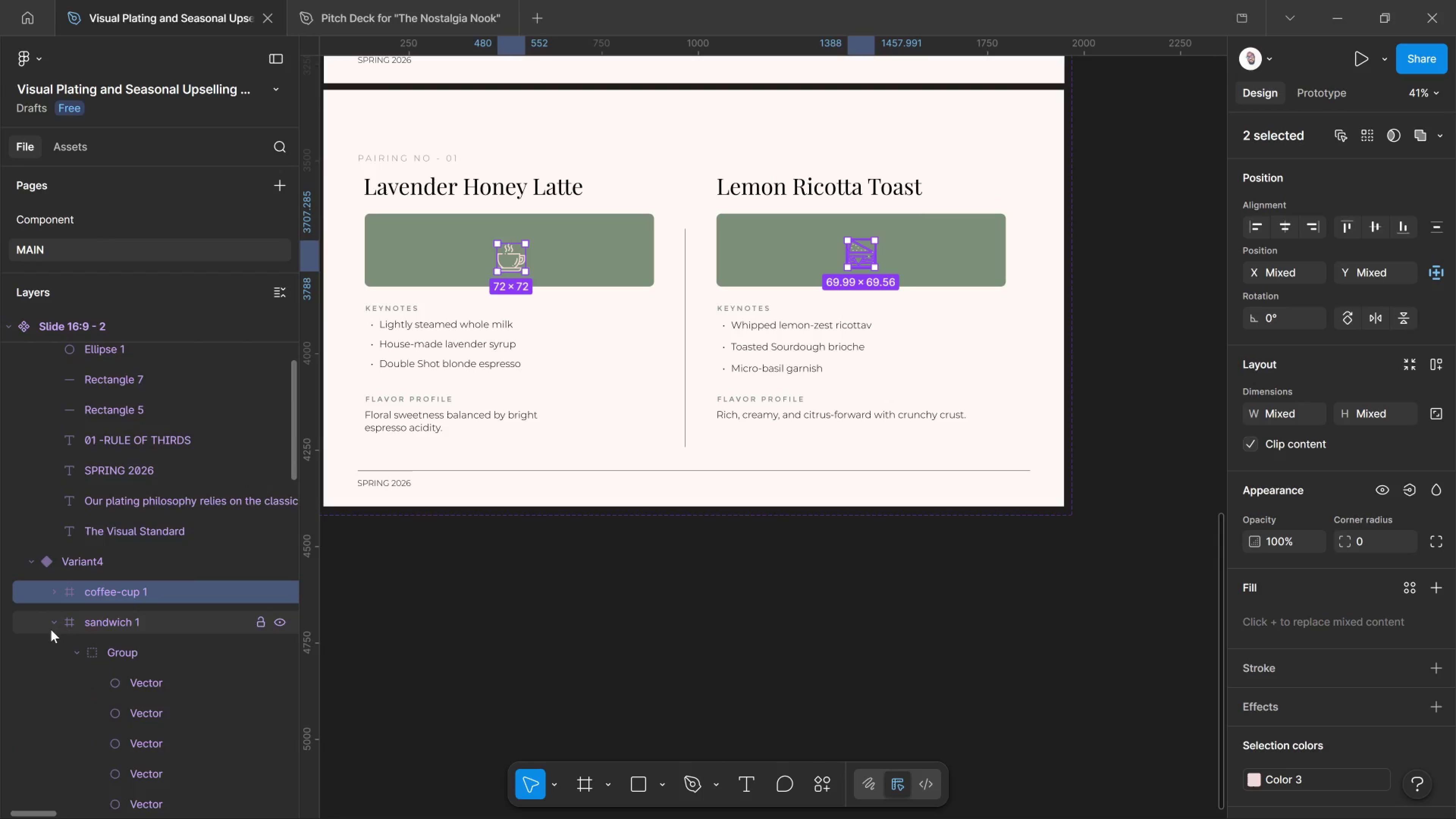 
left_click([51, 629])
 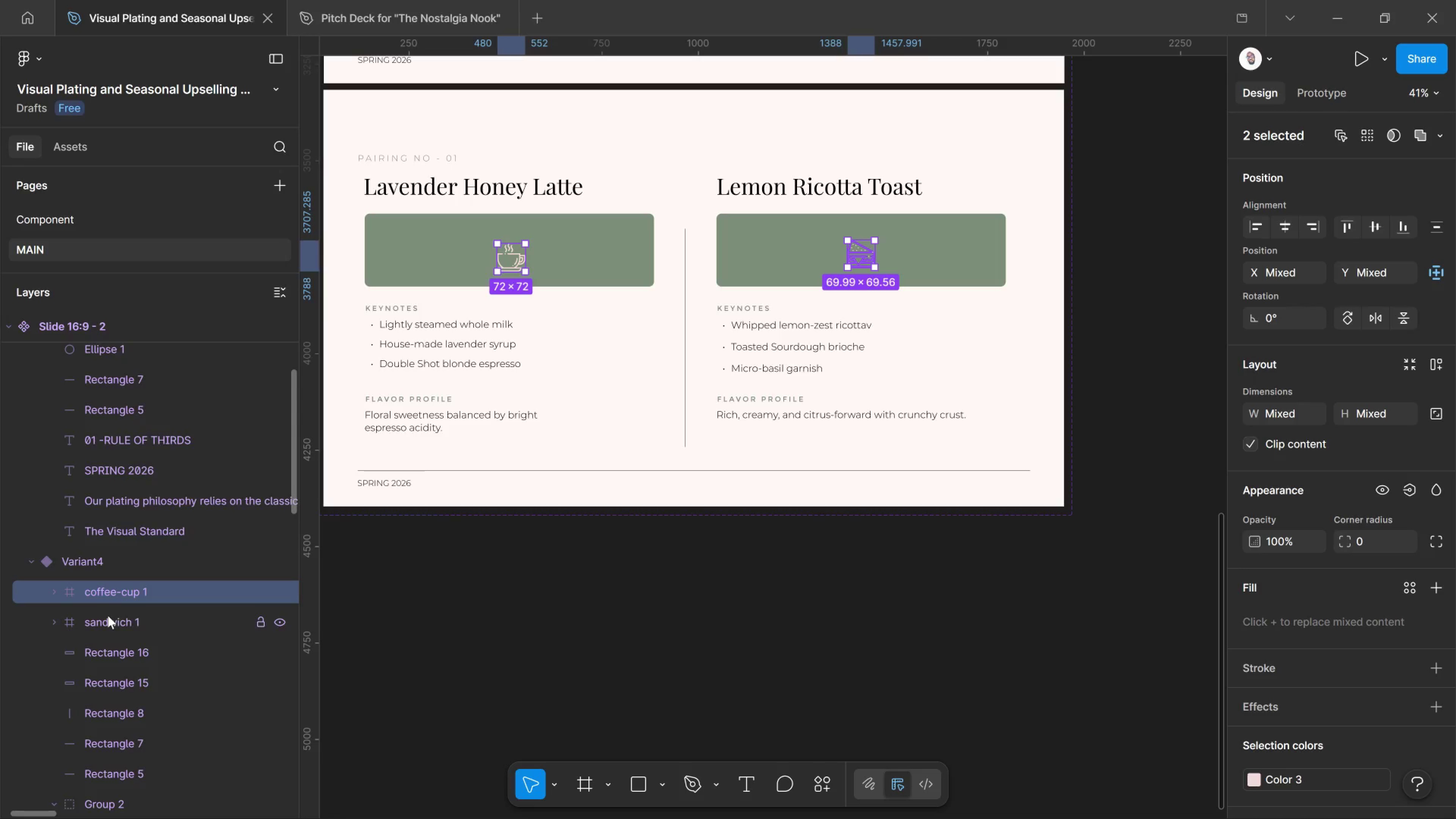 
left_click([108, 615])
 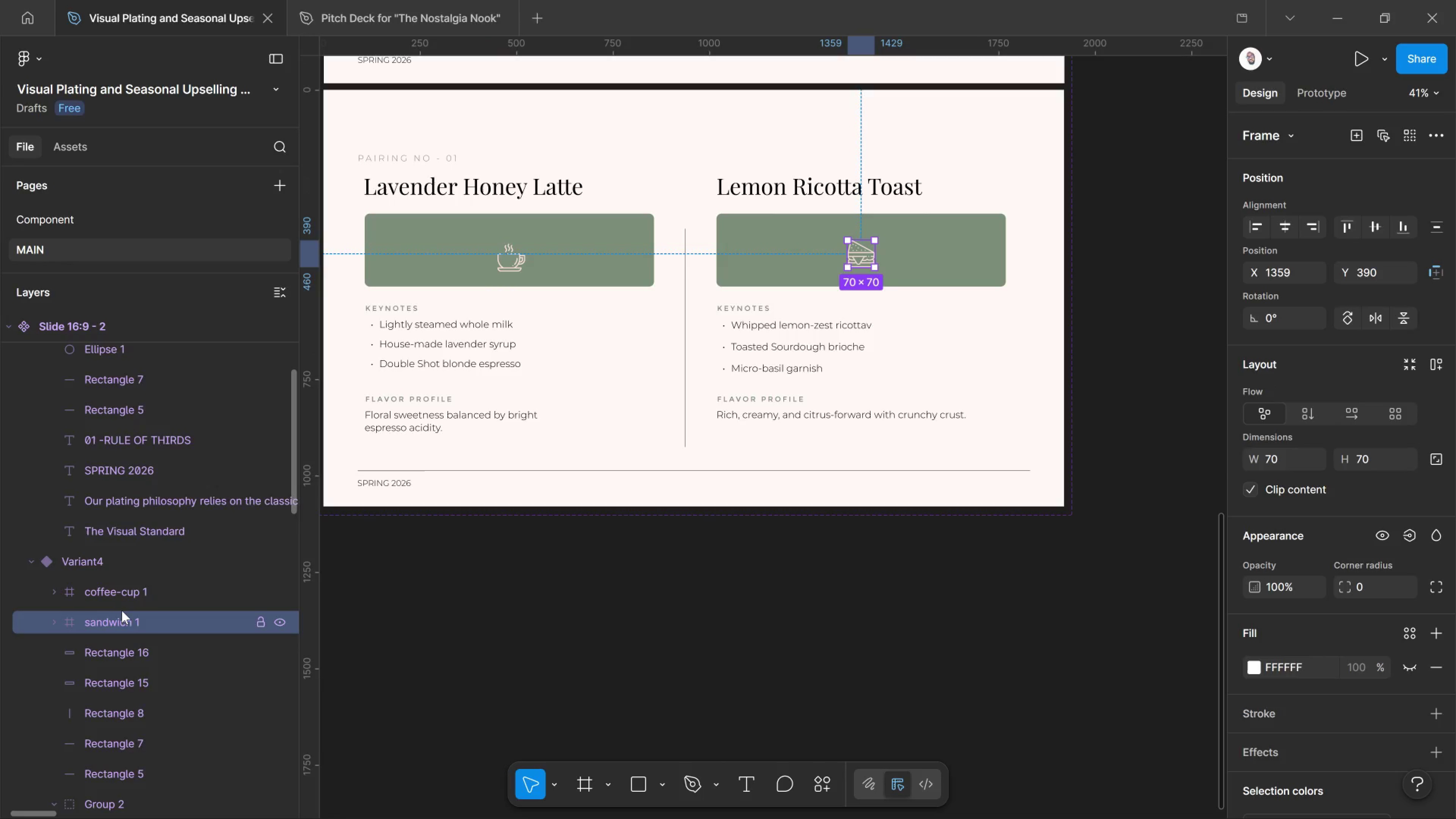 
hold_key(key=ControlLeft, duration=1.24)
left_click([122, 595])
 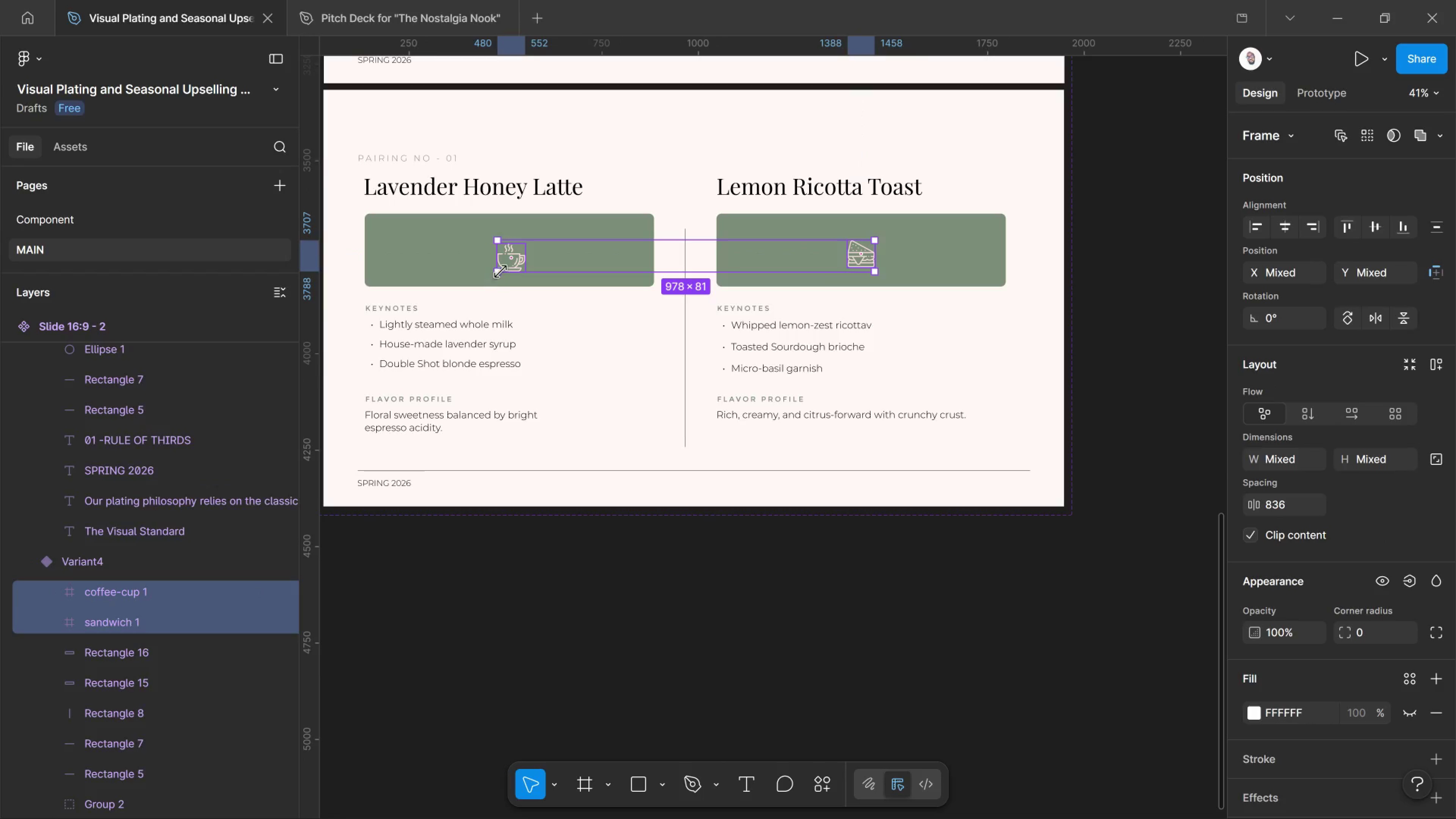 
left_click_drag(start_coordinate=[505, 262], to_coordinate=[509, 256])
 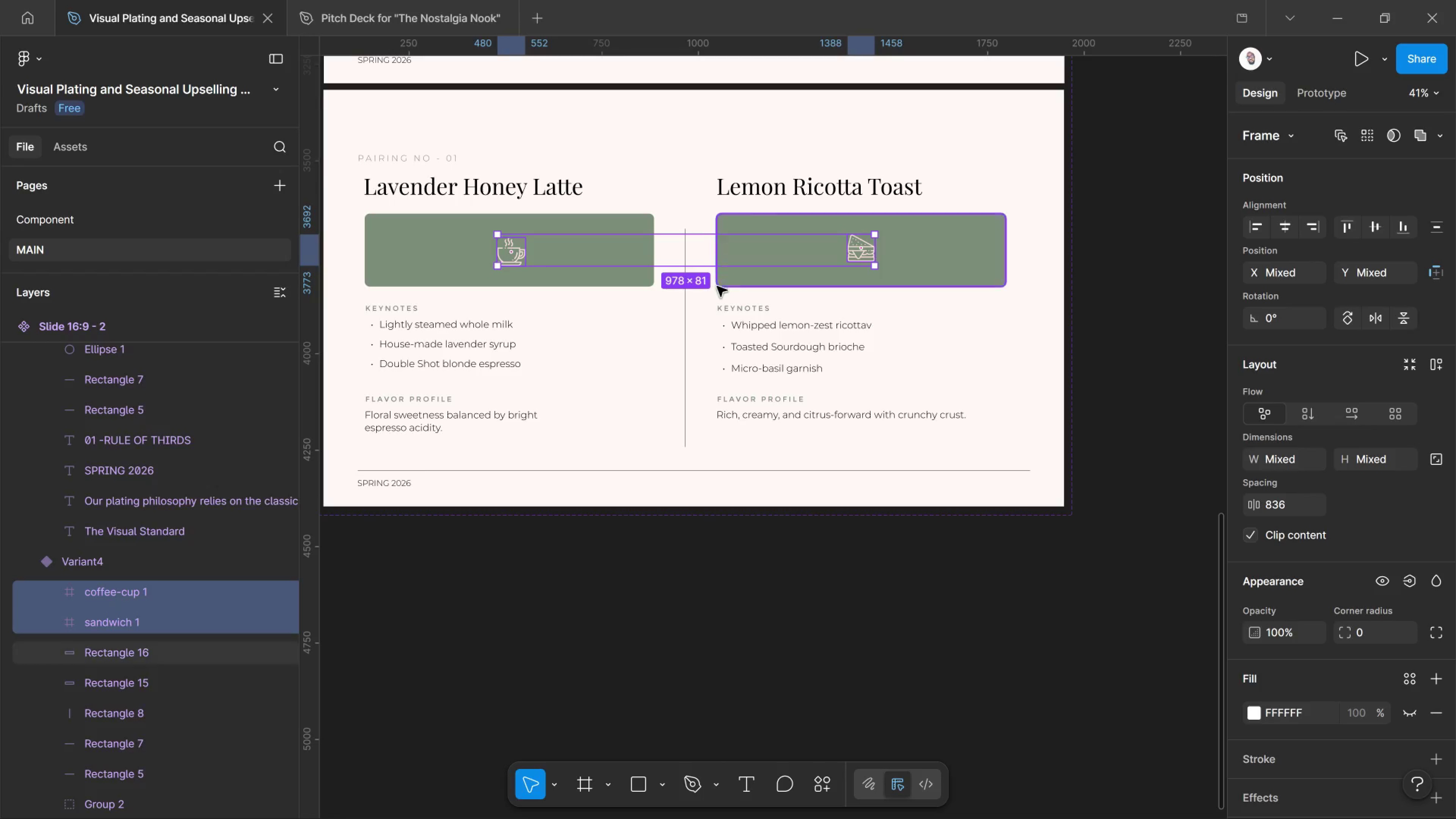 
hold_key(key=ShiftLeft, duration=5.09)
 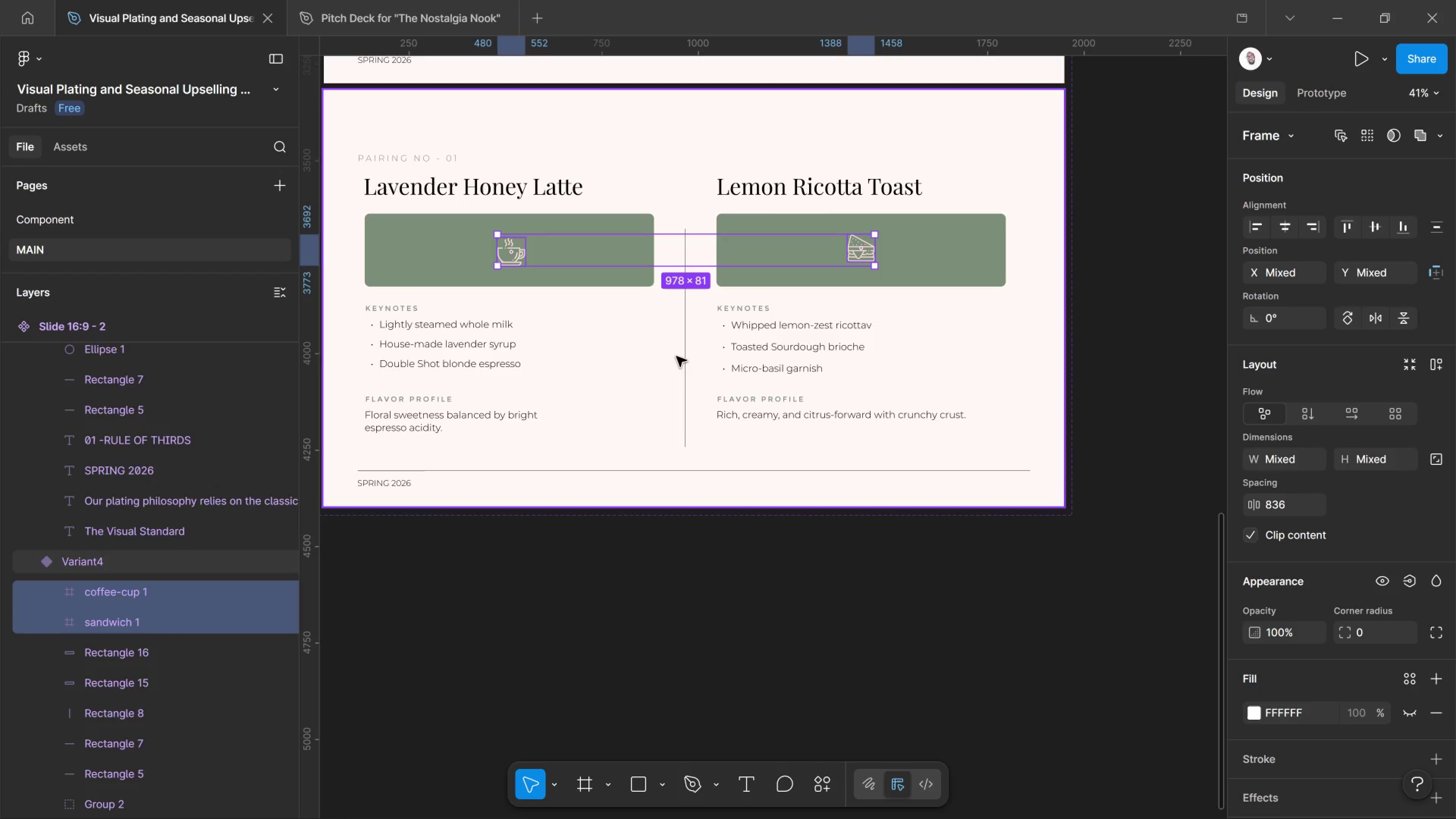 
key(ArrowUp)
 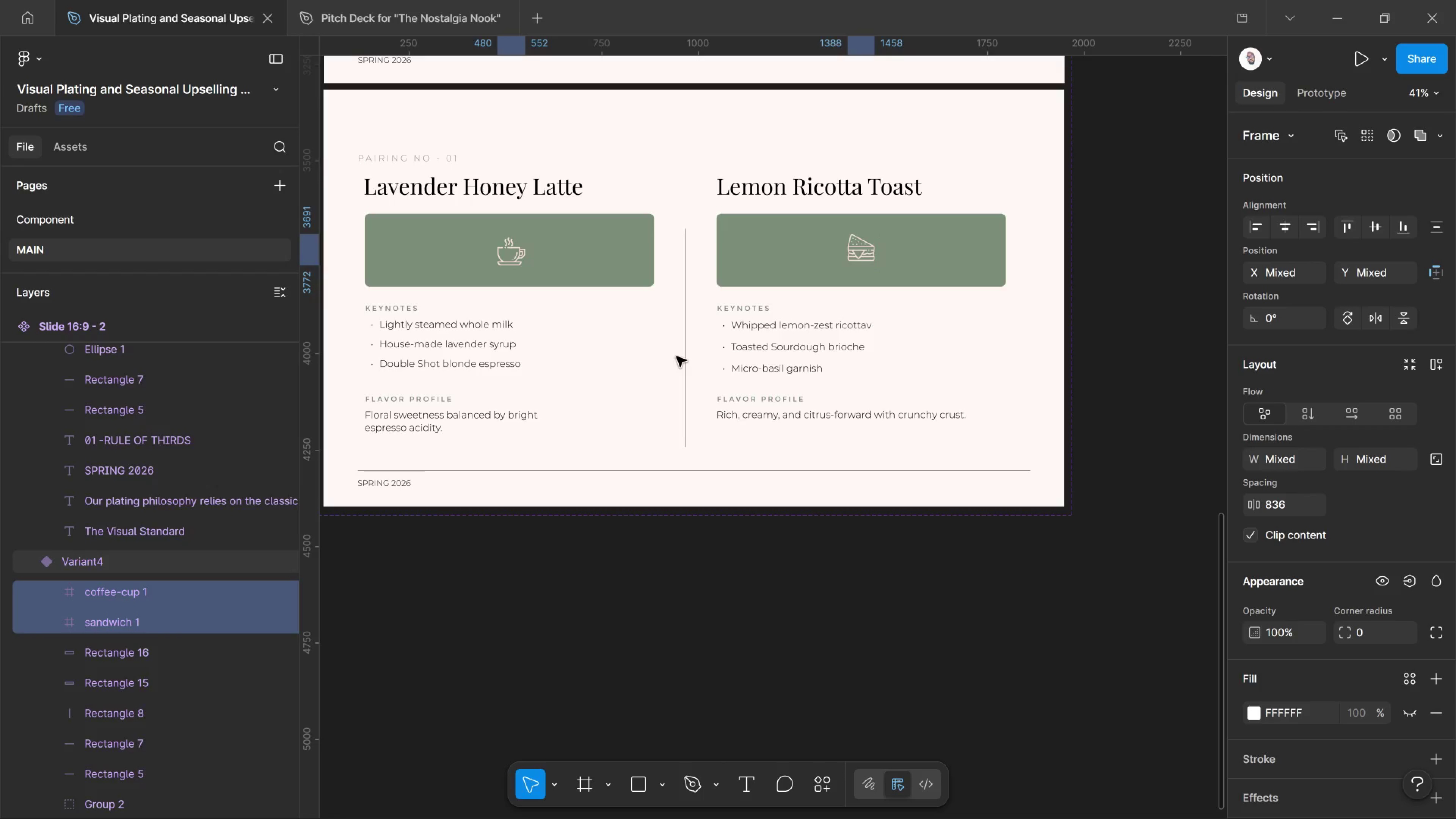 
key(ArrowUp)
 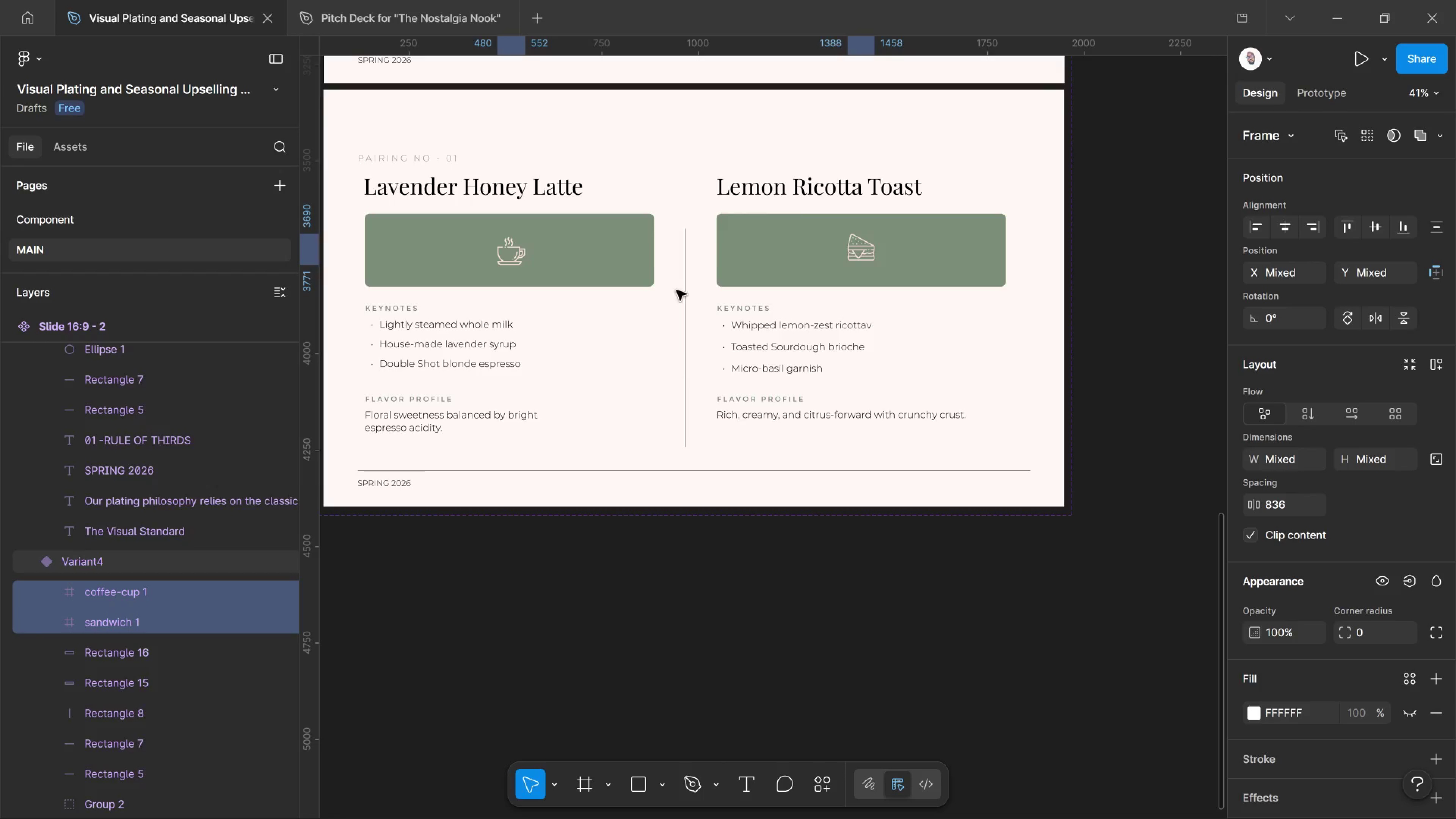 
scroll: coordinate [814, 230], scroll_direction: up, amount: 3.0
 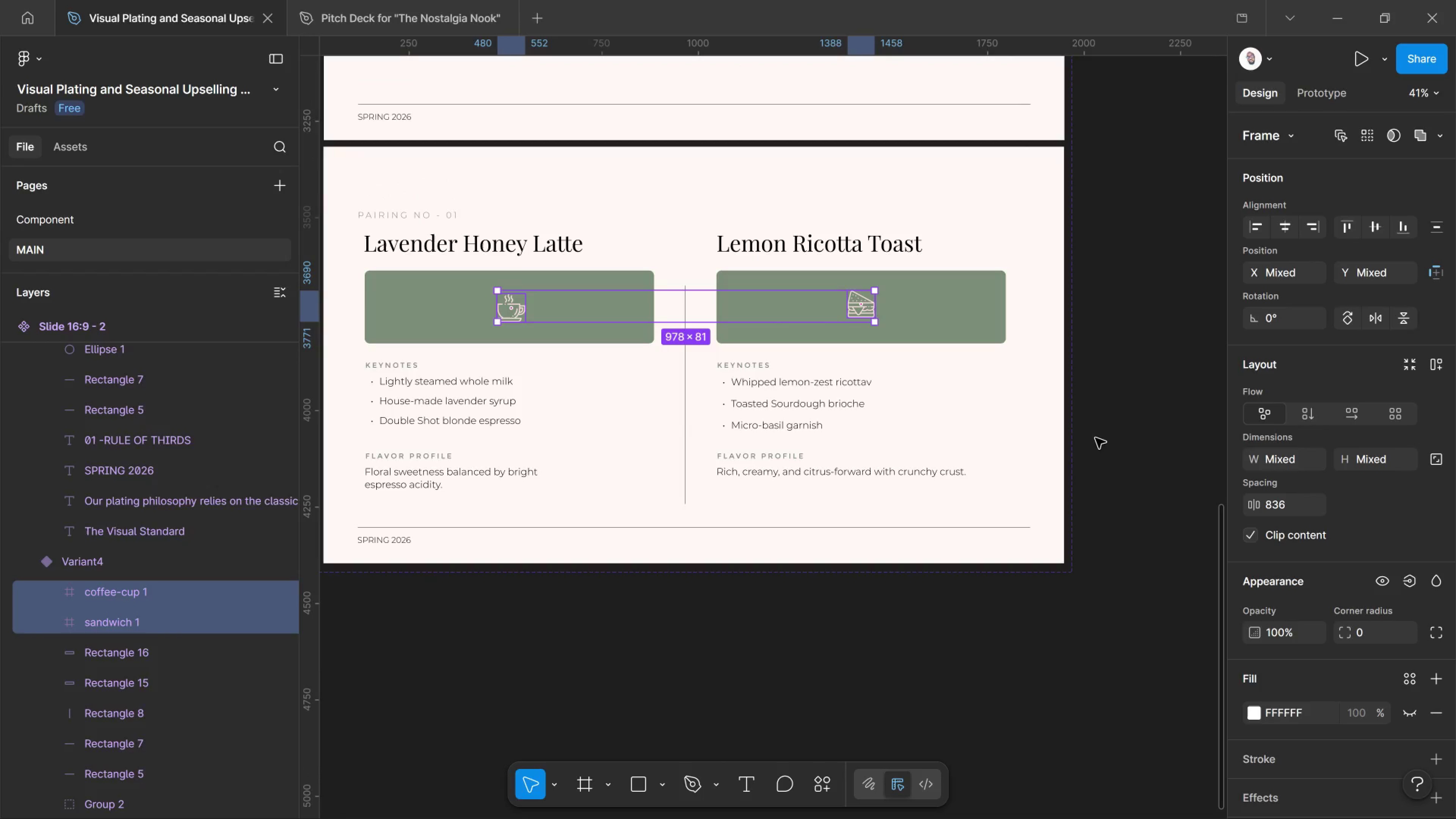 
key(ArrowDown)
 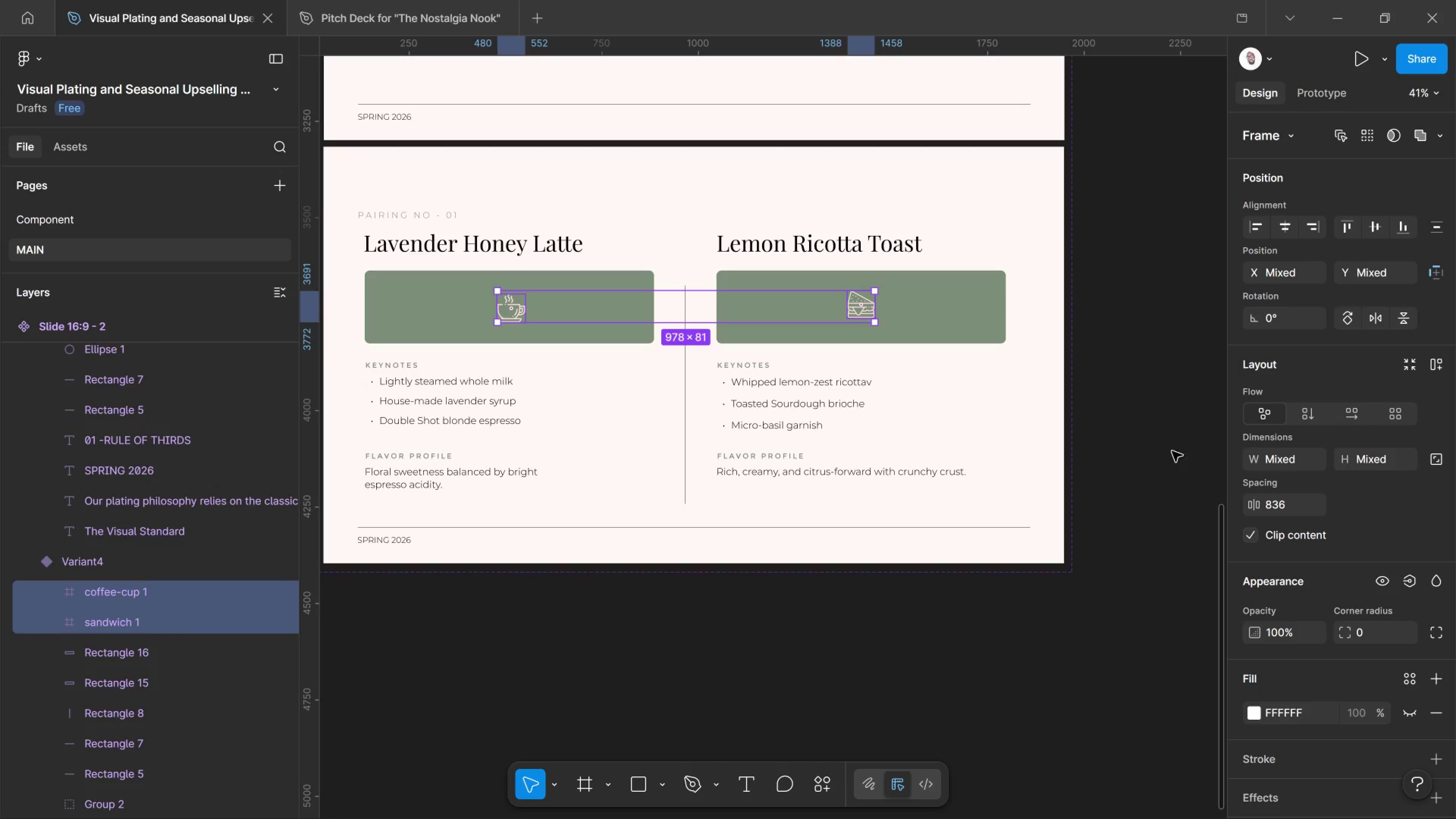 
left_click([1175, 447])
 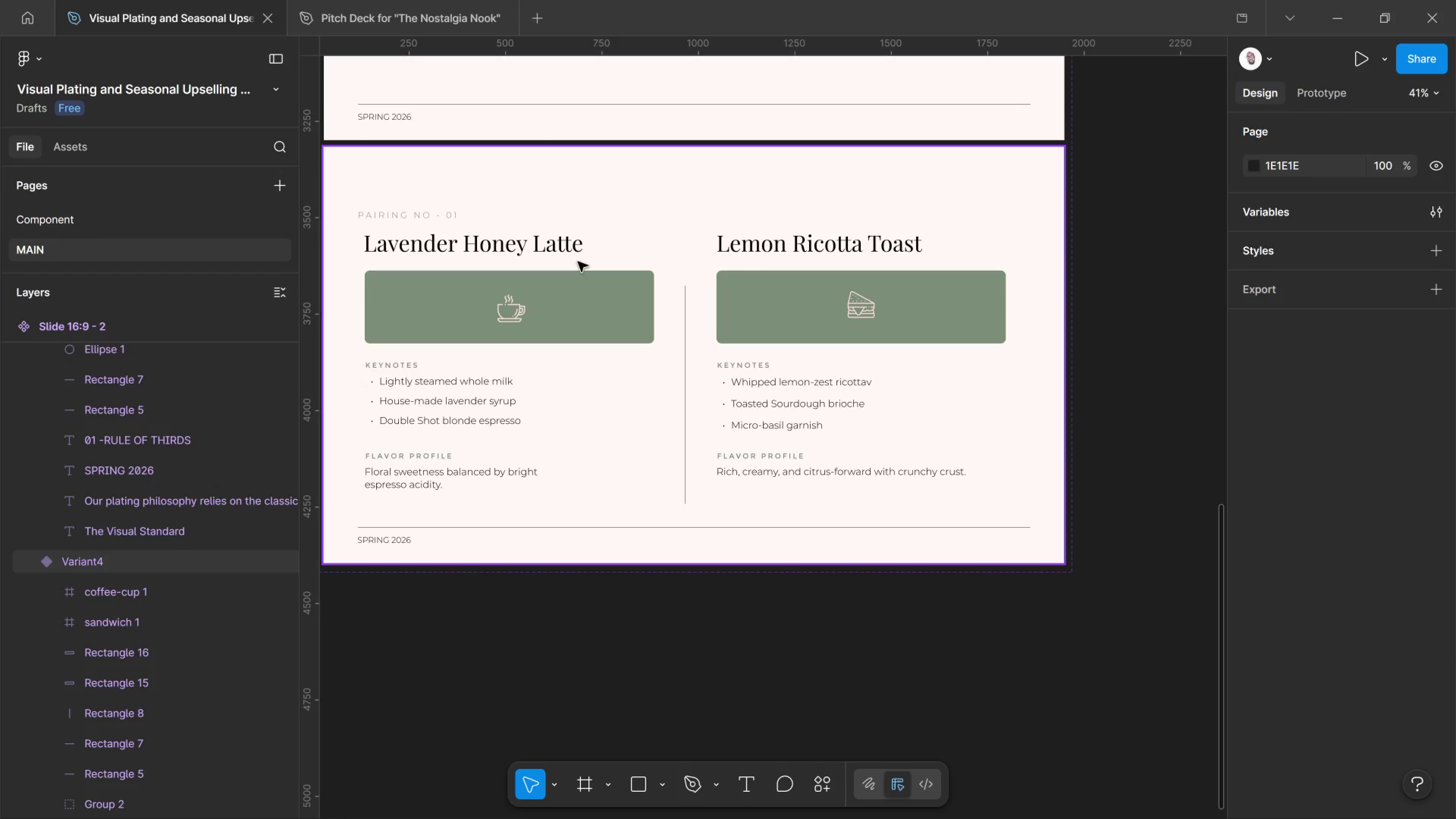 
wait(7.45)
 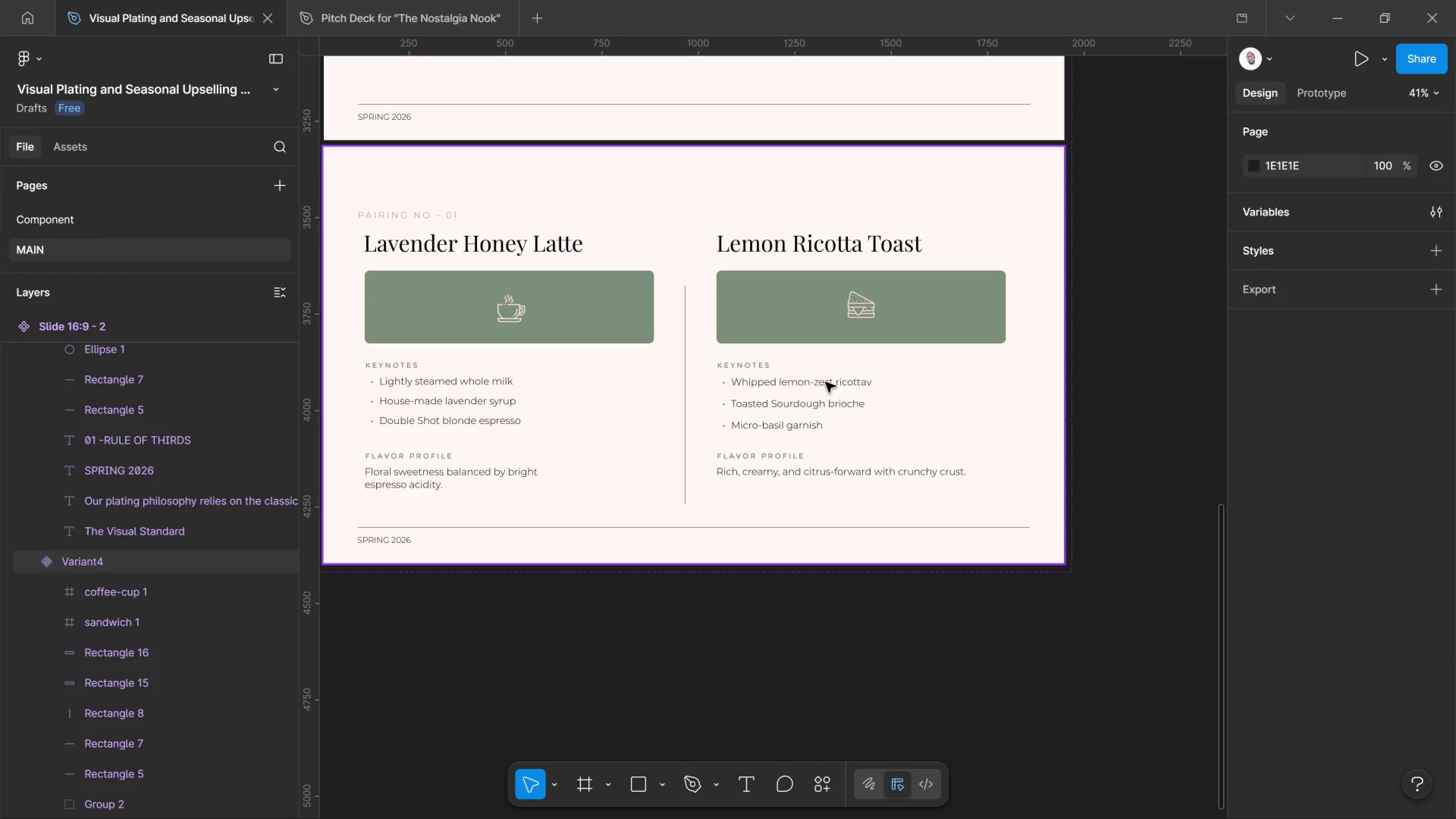 
left_click([536, 245])
 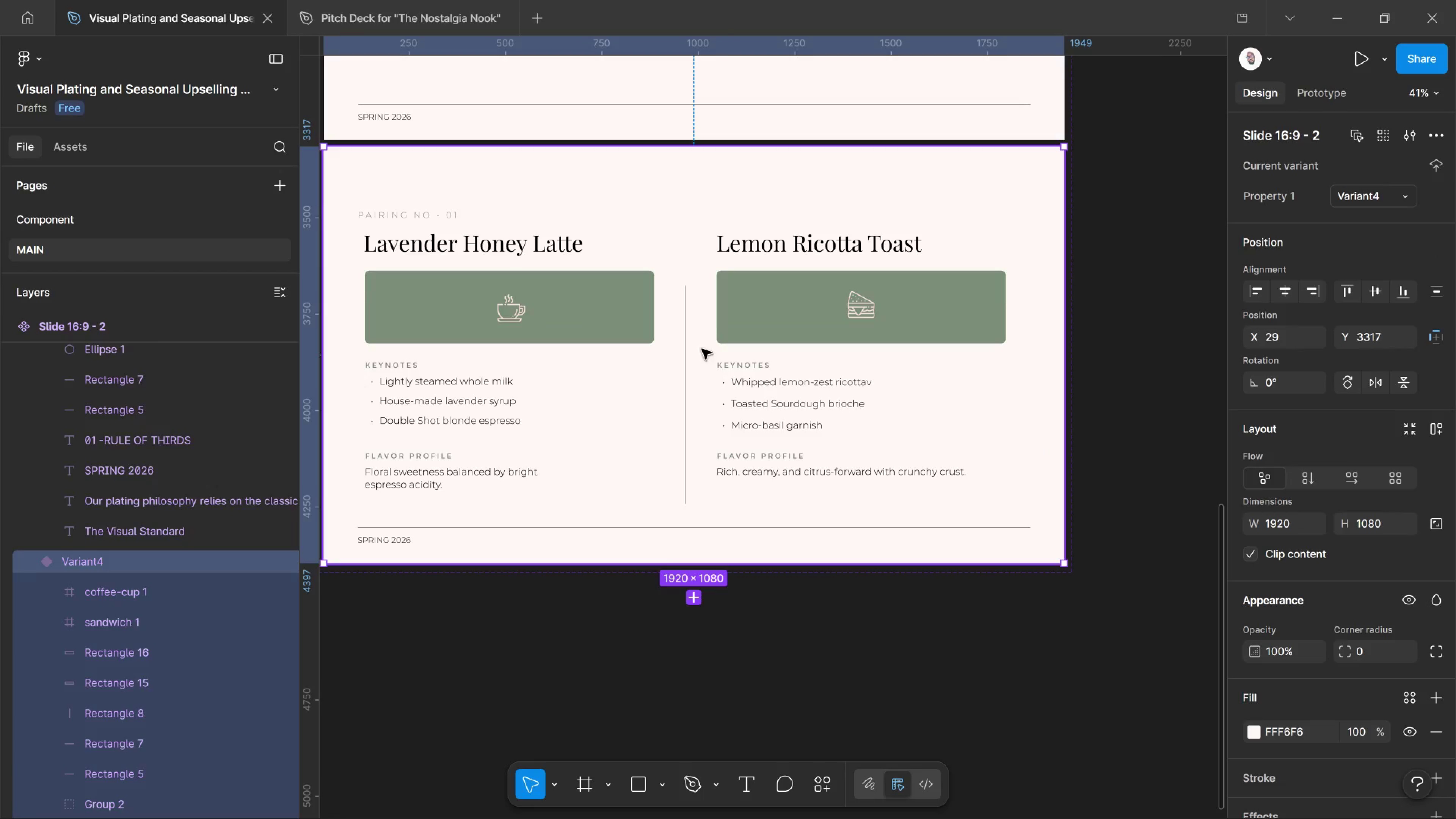 
left_click([686, 336])
 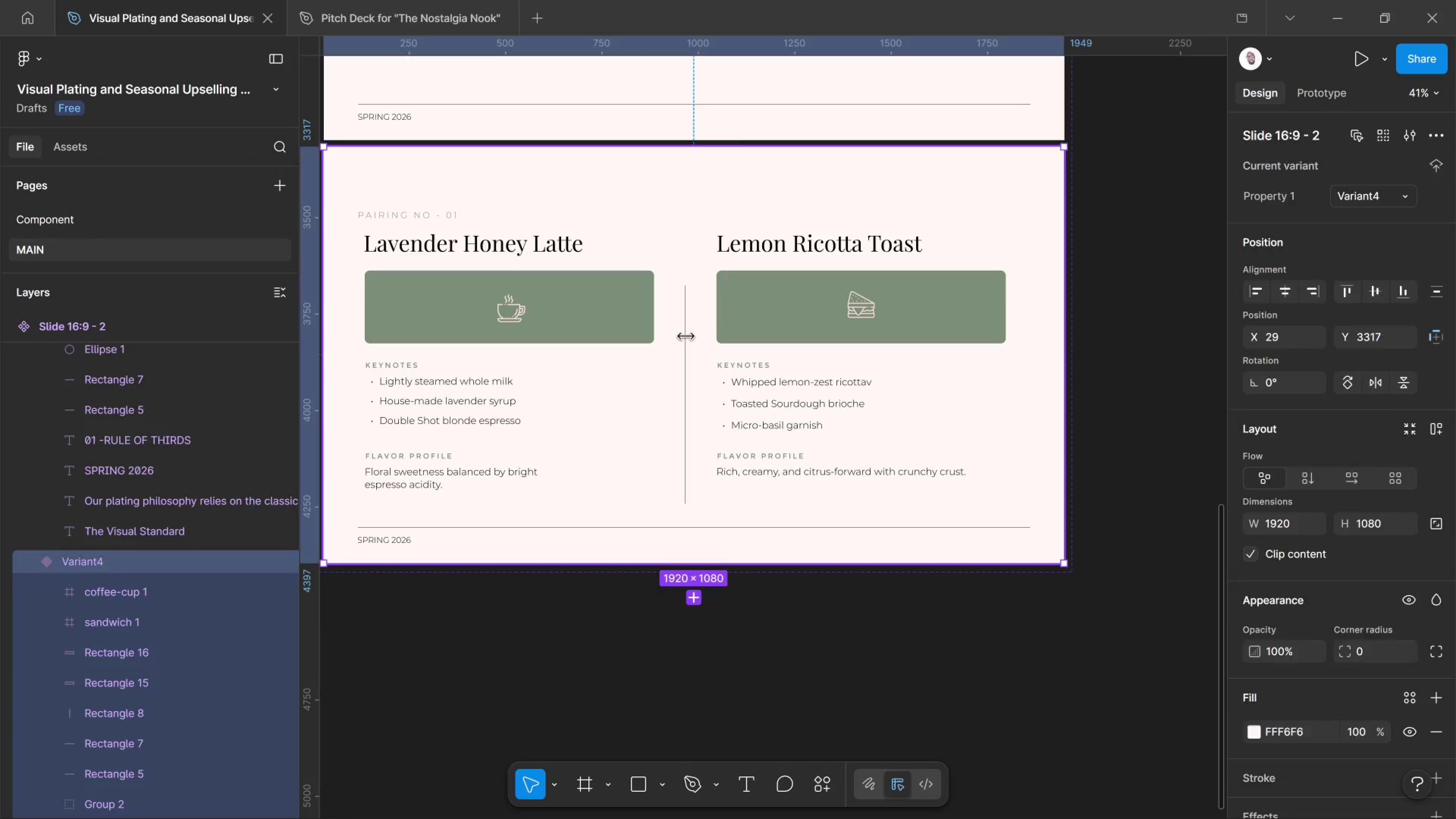 
double_click([686, 336])
 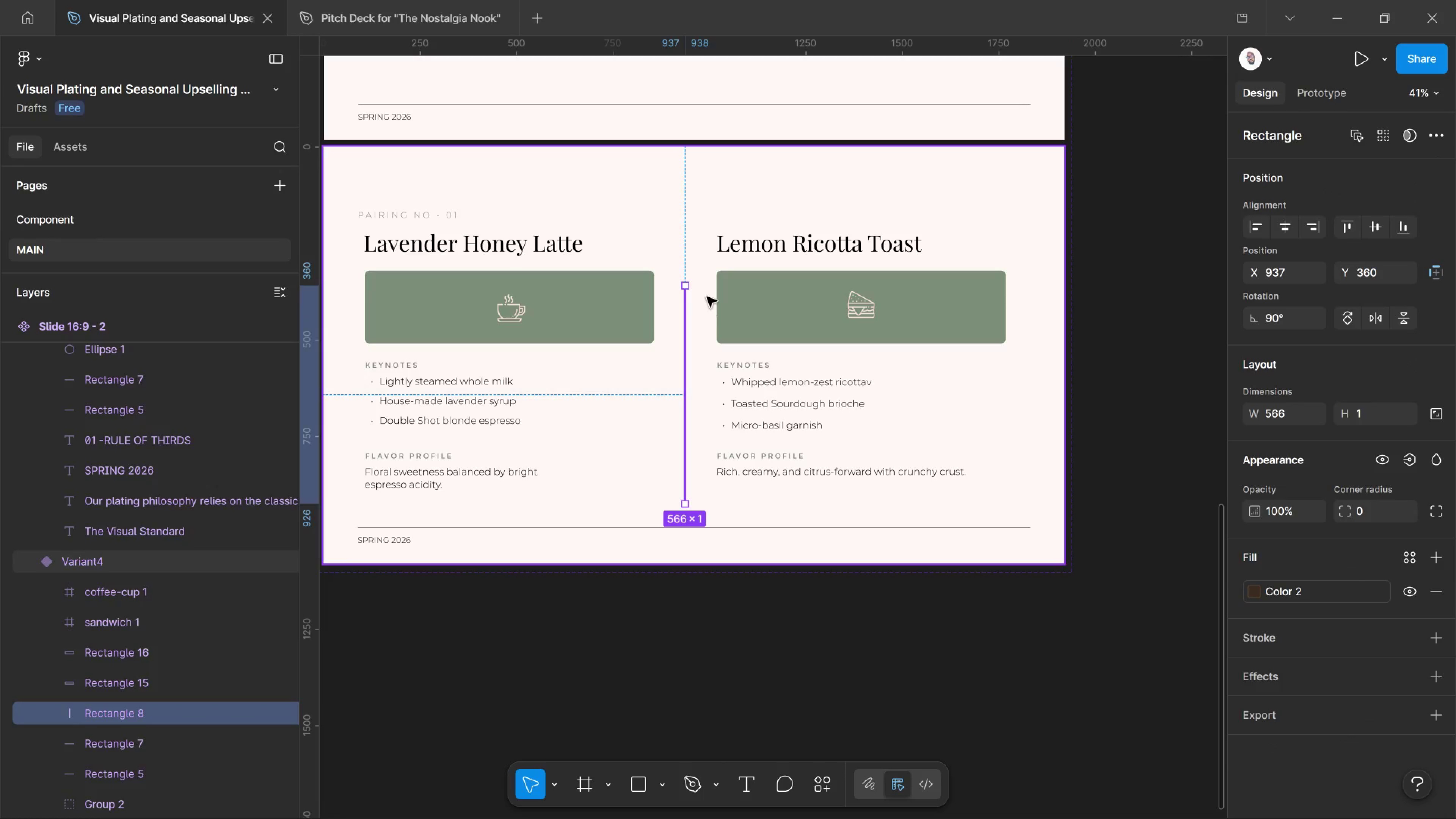 
hold_key(key=ControlLeft, duration=2.53)
scroll: coordinate [659, 358], scroll_direction: up, amount: 25.0
 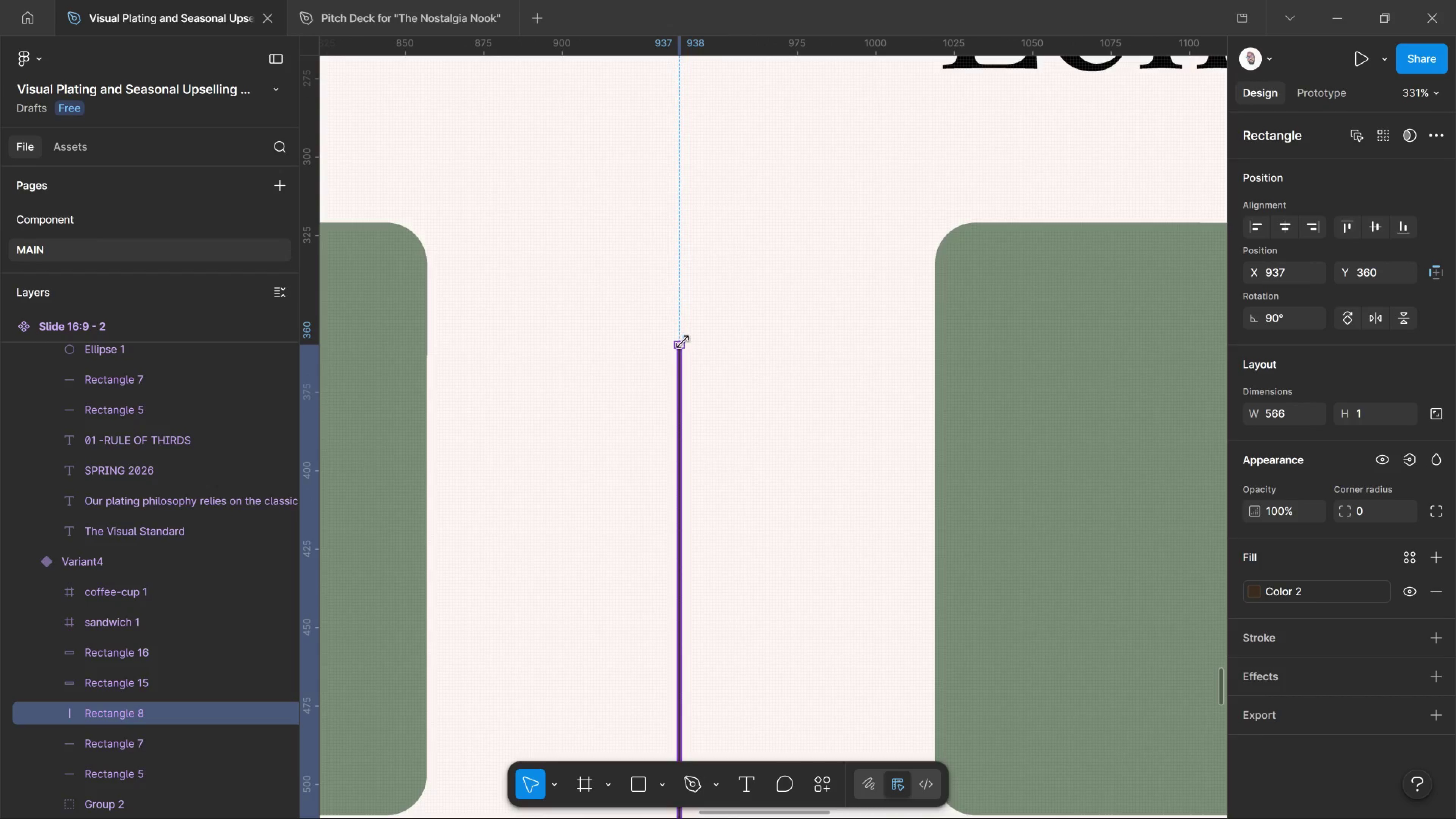 
left_click_drag(start_coordinate=[679, 340], to_coordinate=[677, 86])
 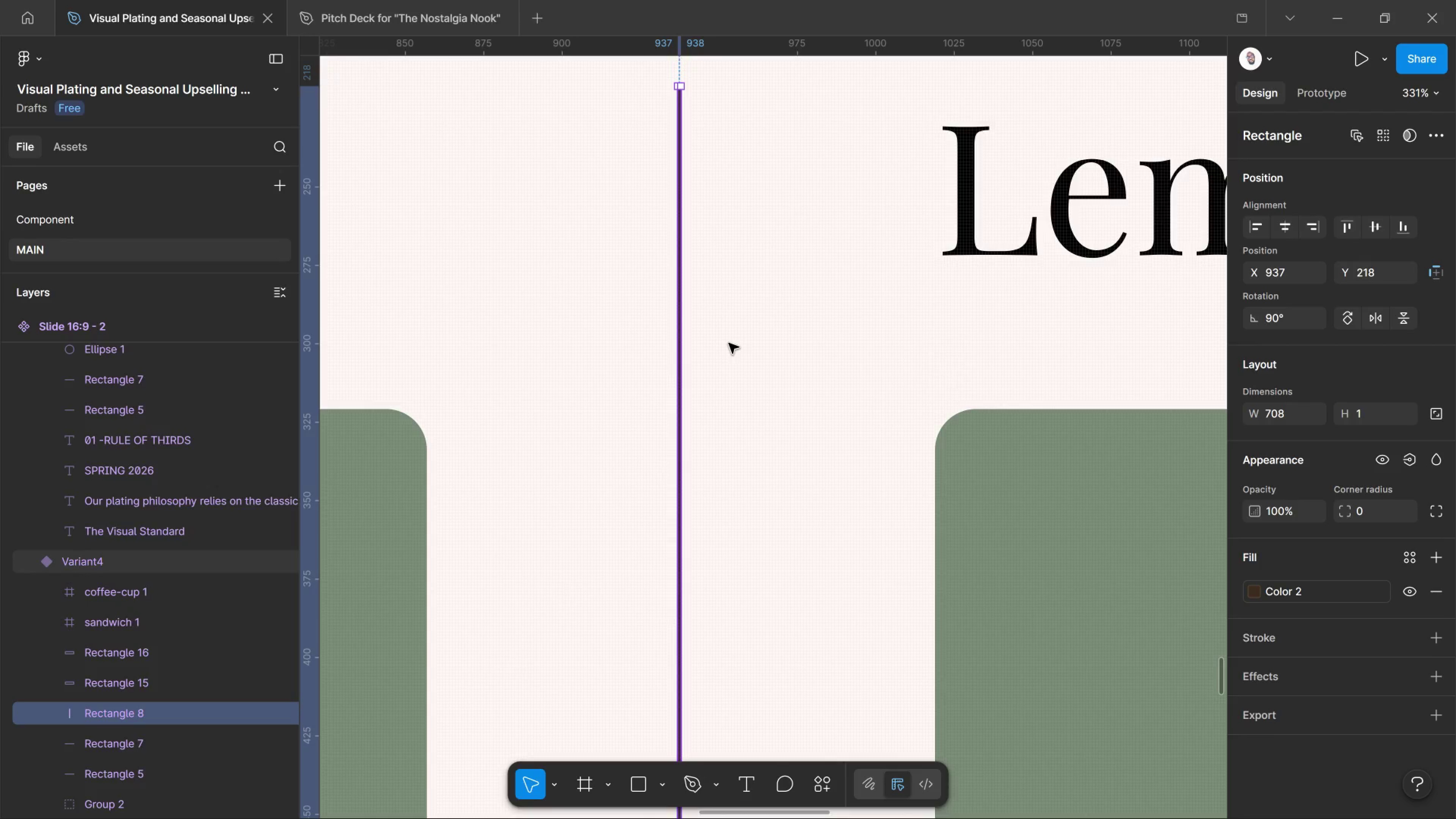 
hold_key(key=ControlLeft, duration=2.06)
scroll: coordinate [698, 376], scroll_direction: down, amount: 29.0
 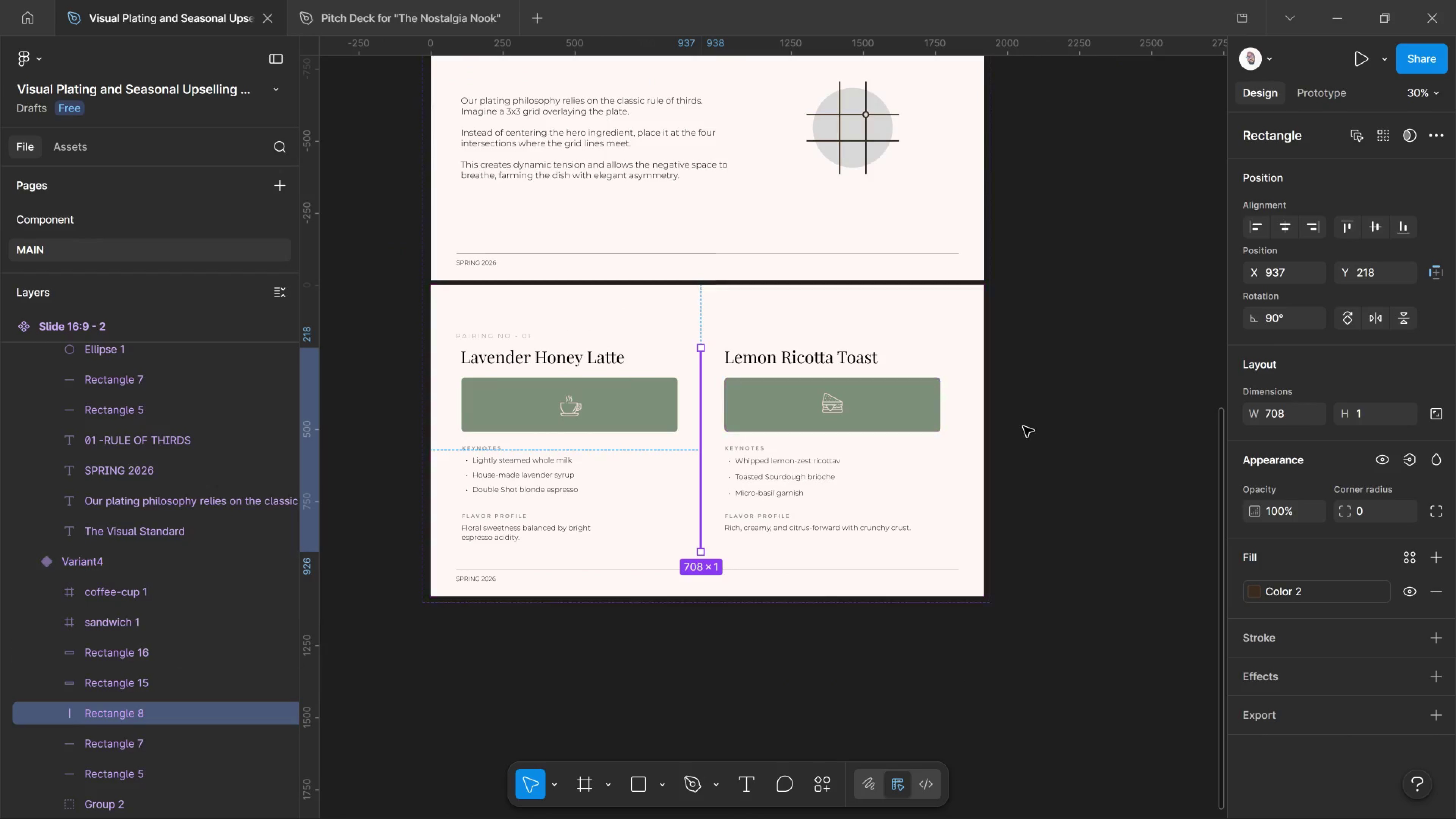 
left_click([1033, 425])
 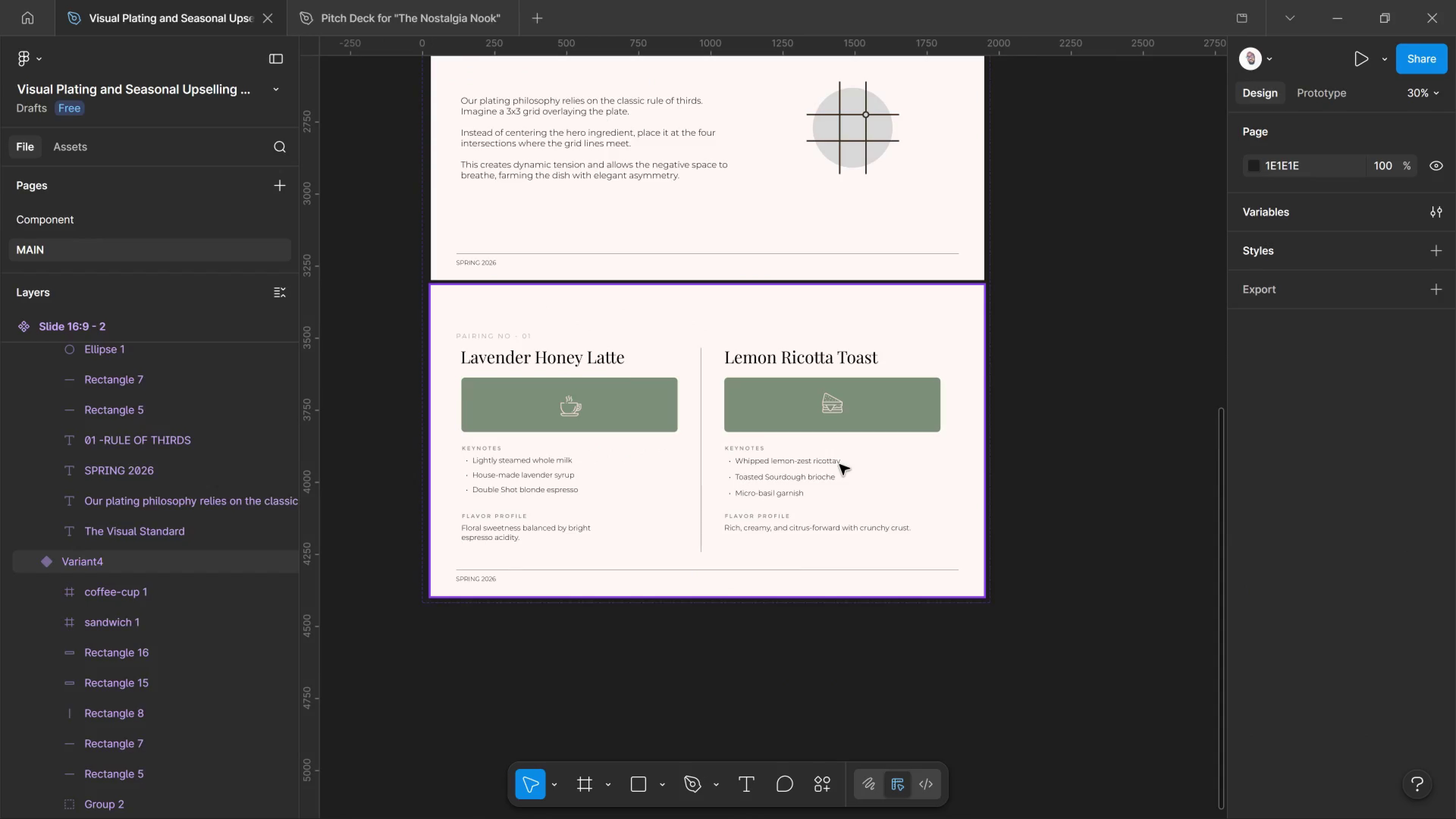 
scroll: coordinate [839, 464], scroll_direction: down, amount: 2.0
 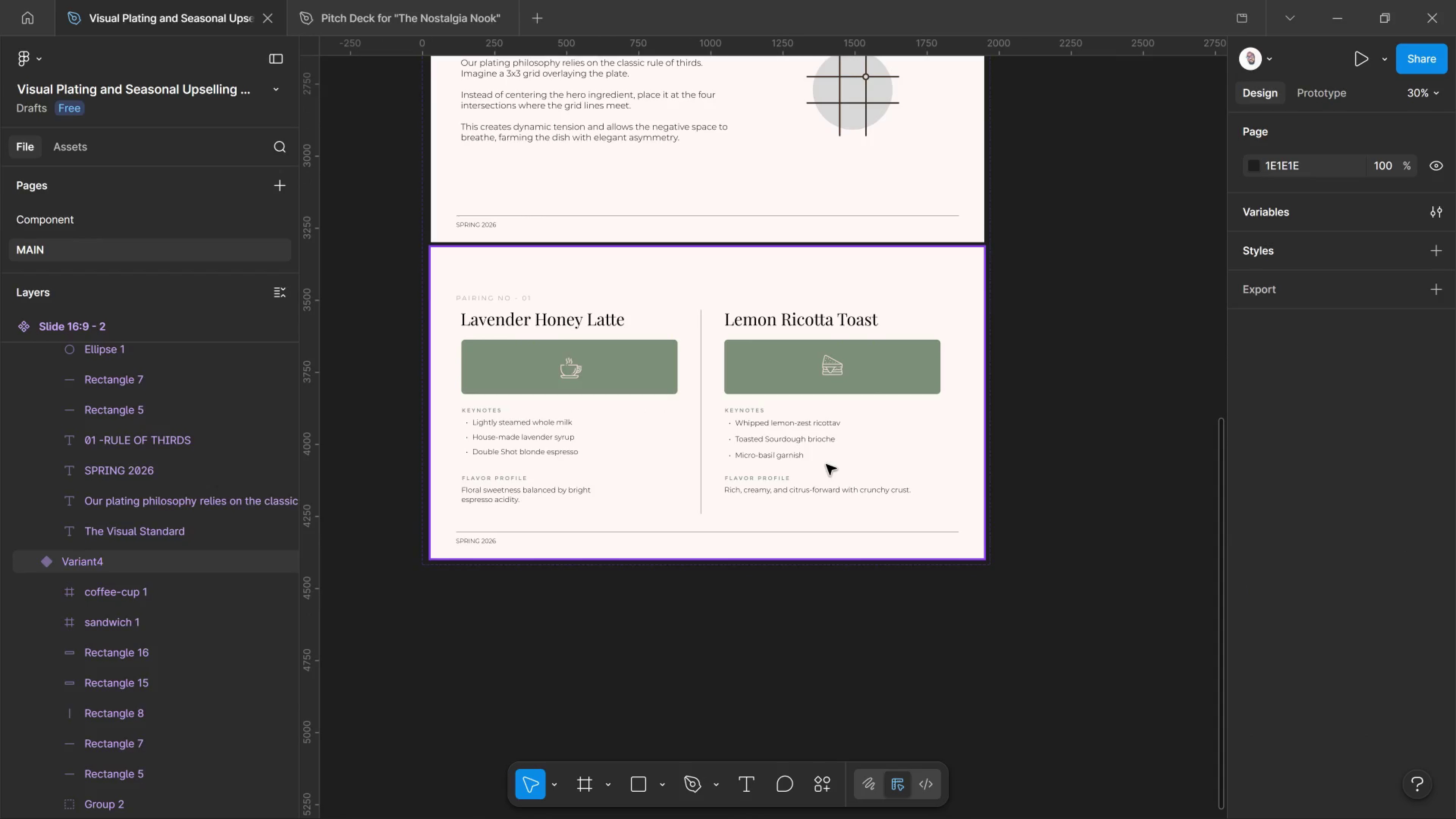 
key(Control+S)
 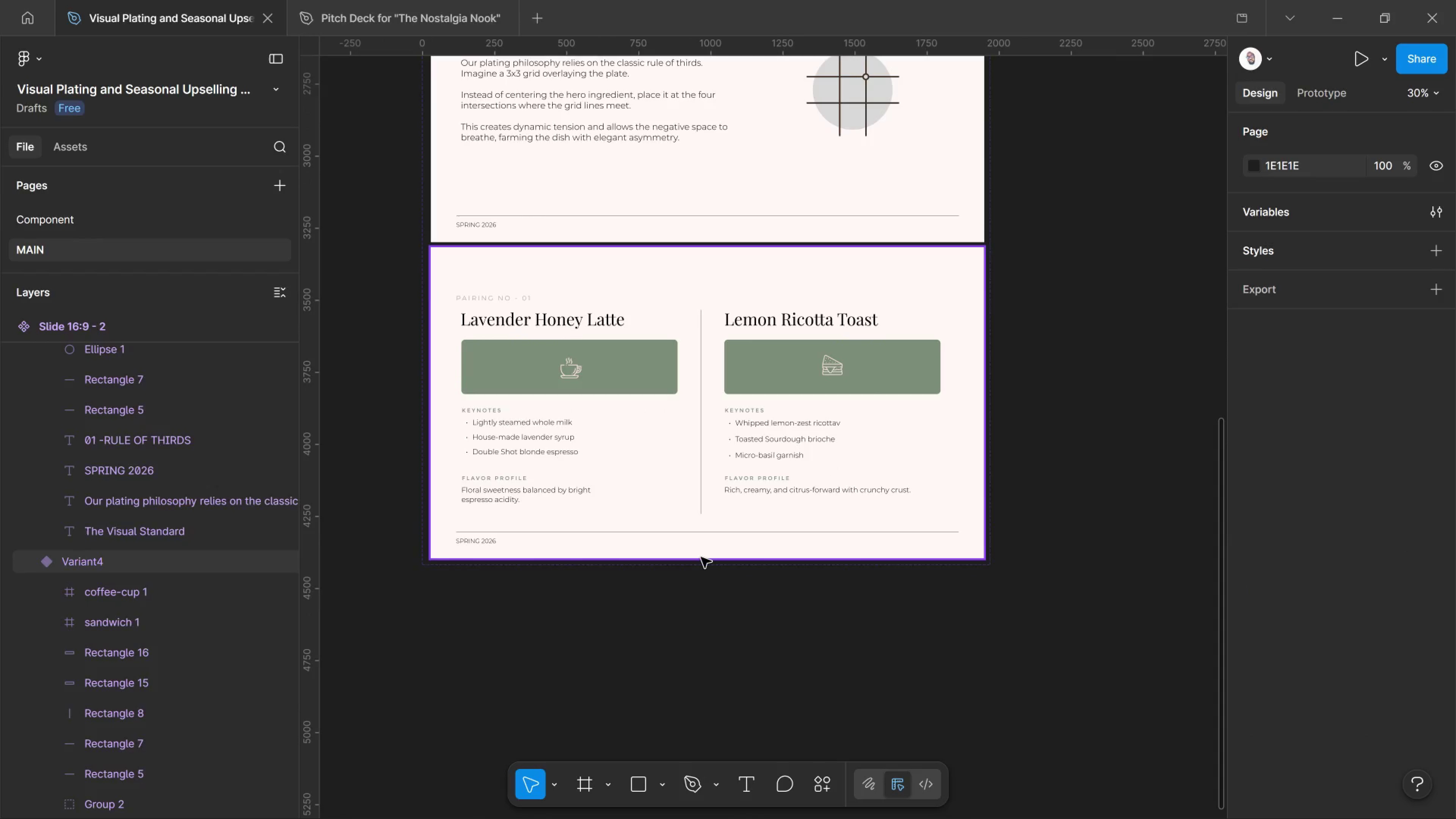 
left_click([706, 543])
 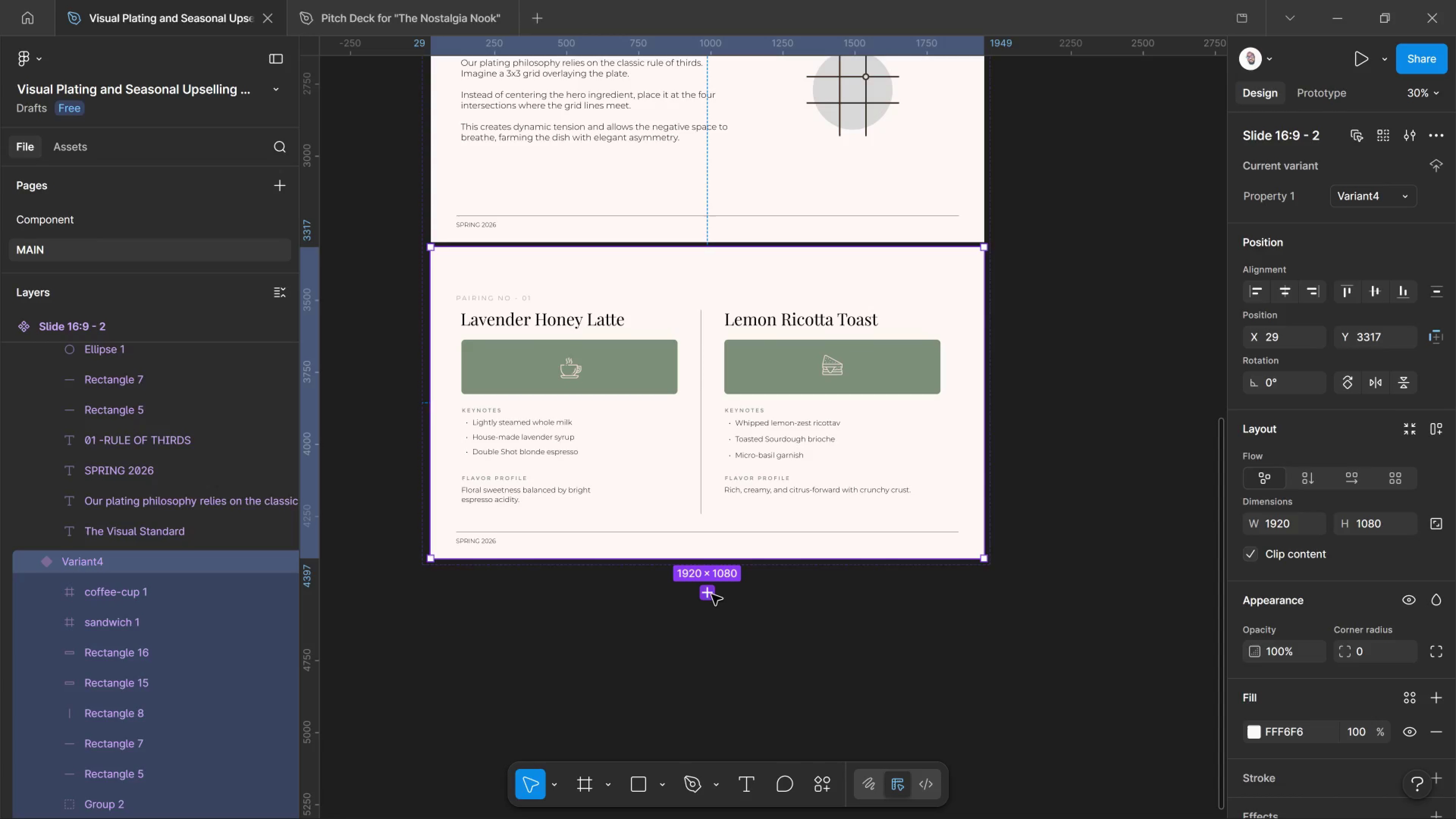 
mouse_move([708, 592])
 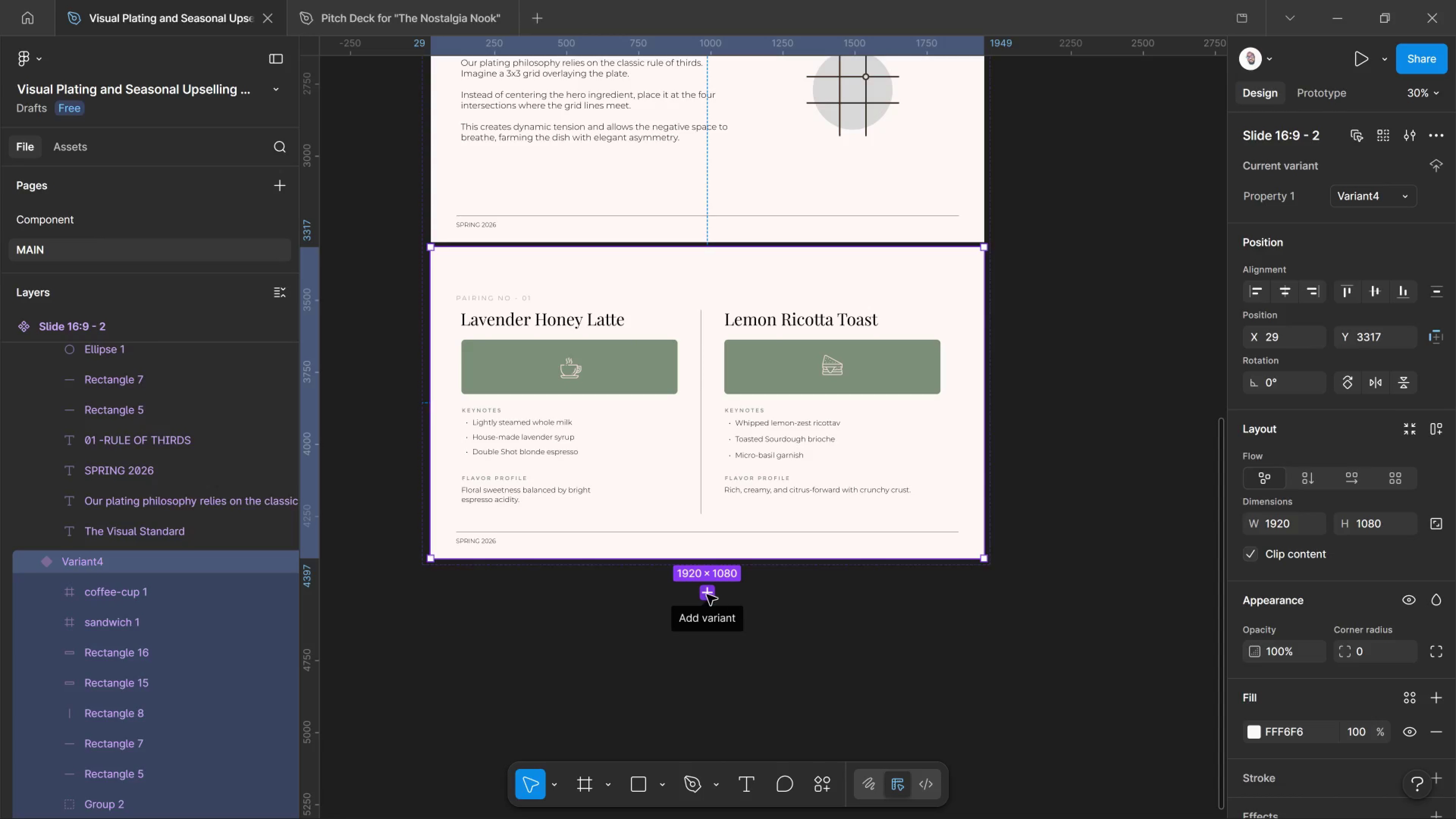 
left_click([707, 595])
 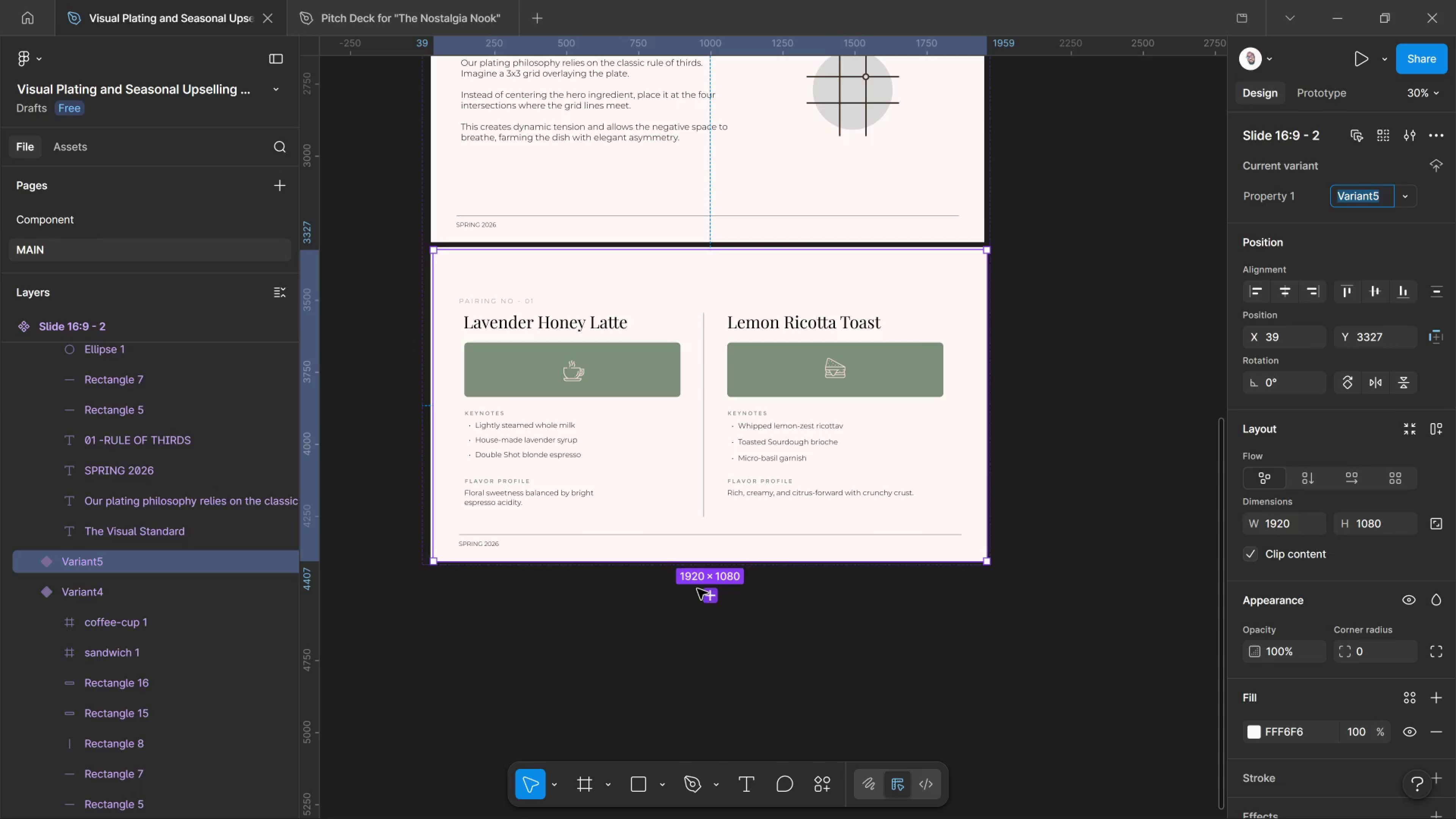 
scroll: coordinate [708, 577], scroll_direction: up, amount: 2.0
 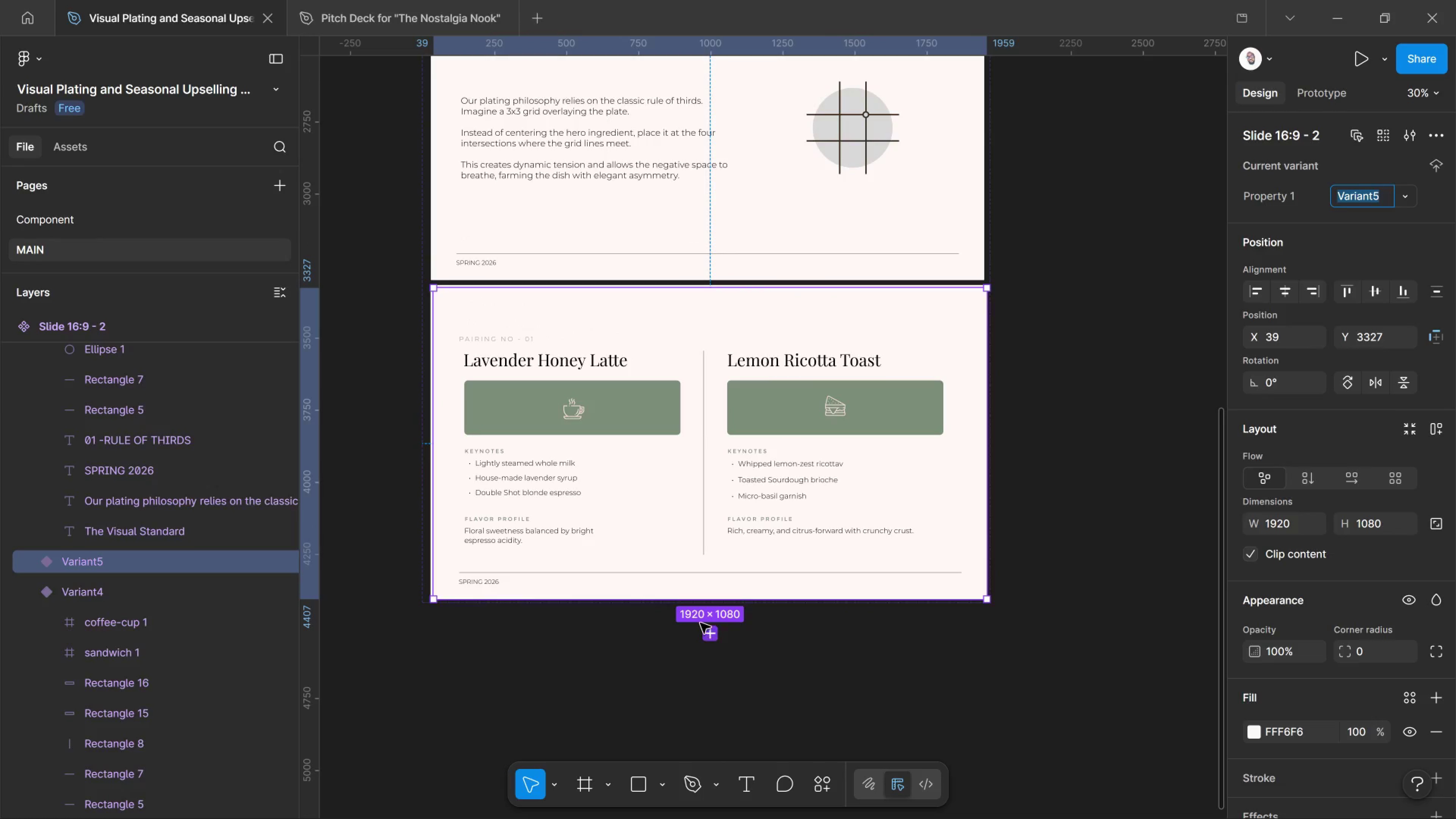 
key(Control+Z)
 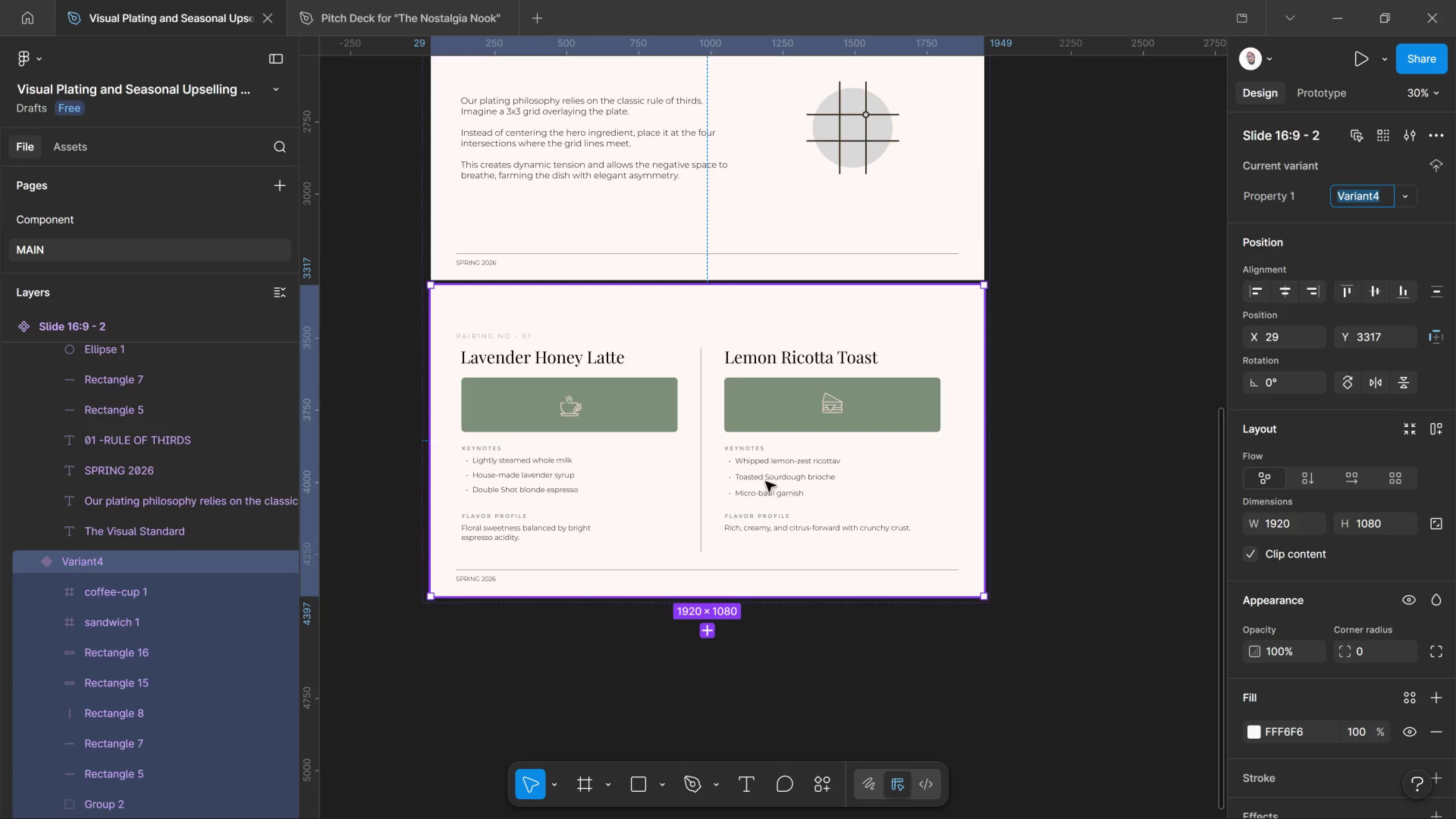 
left_click_drag(start_coordinate=[764, 482], to_coordinate=[767, 483])
 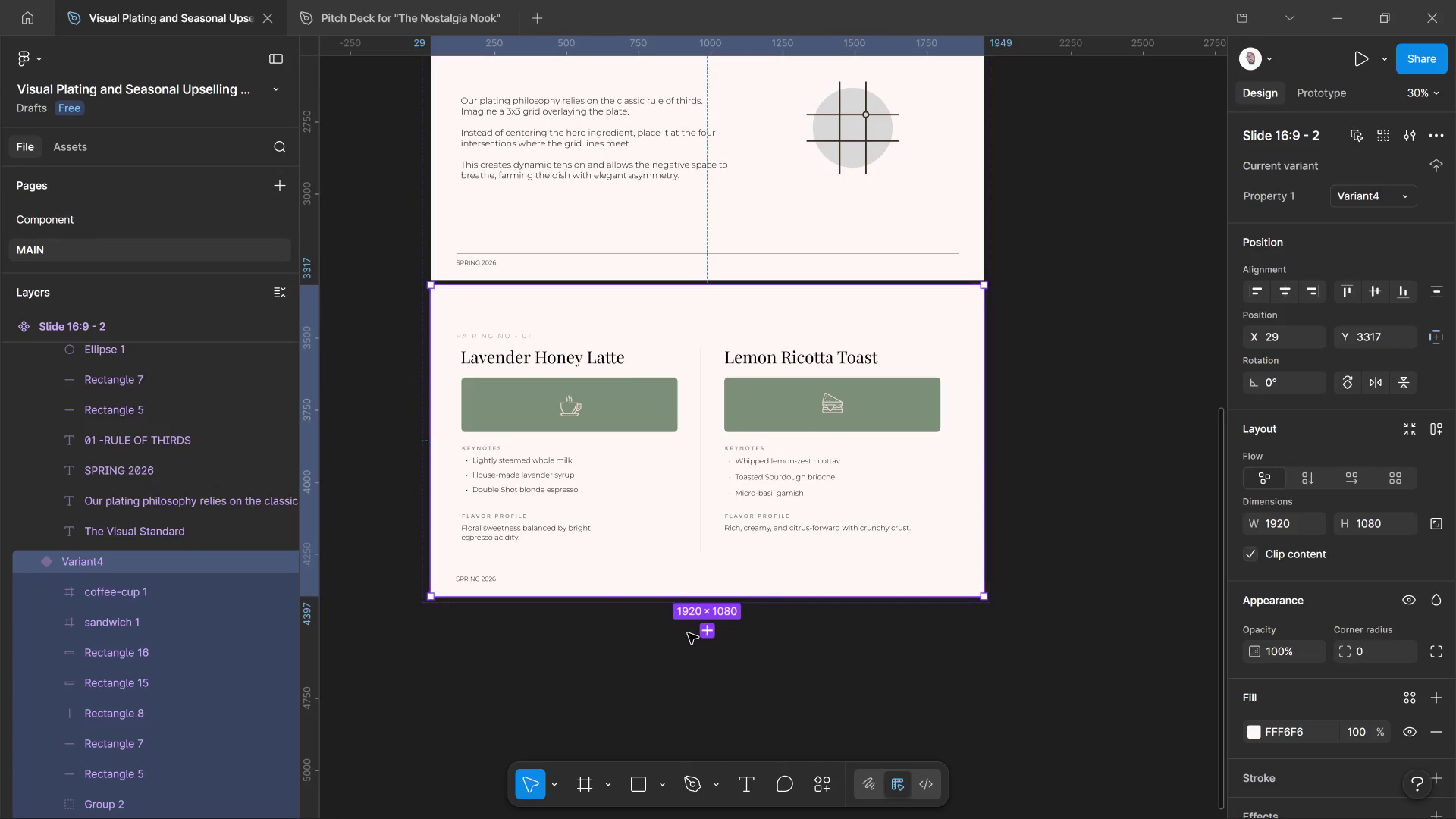 
left_click([709, 635])
 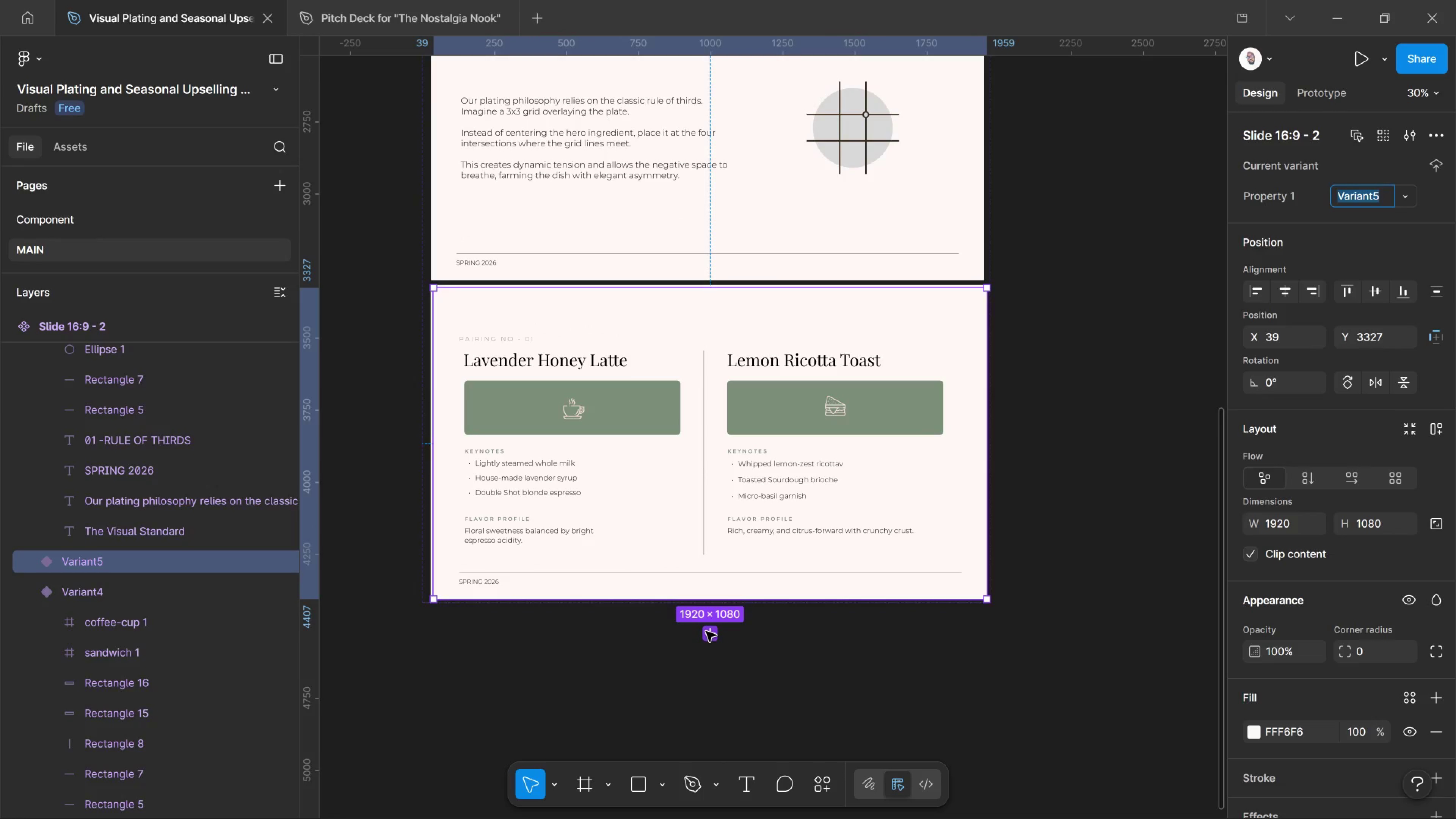 
key(Control+Z)
 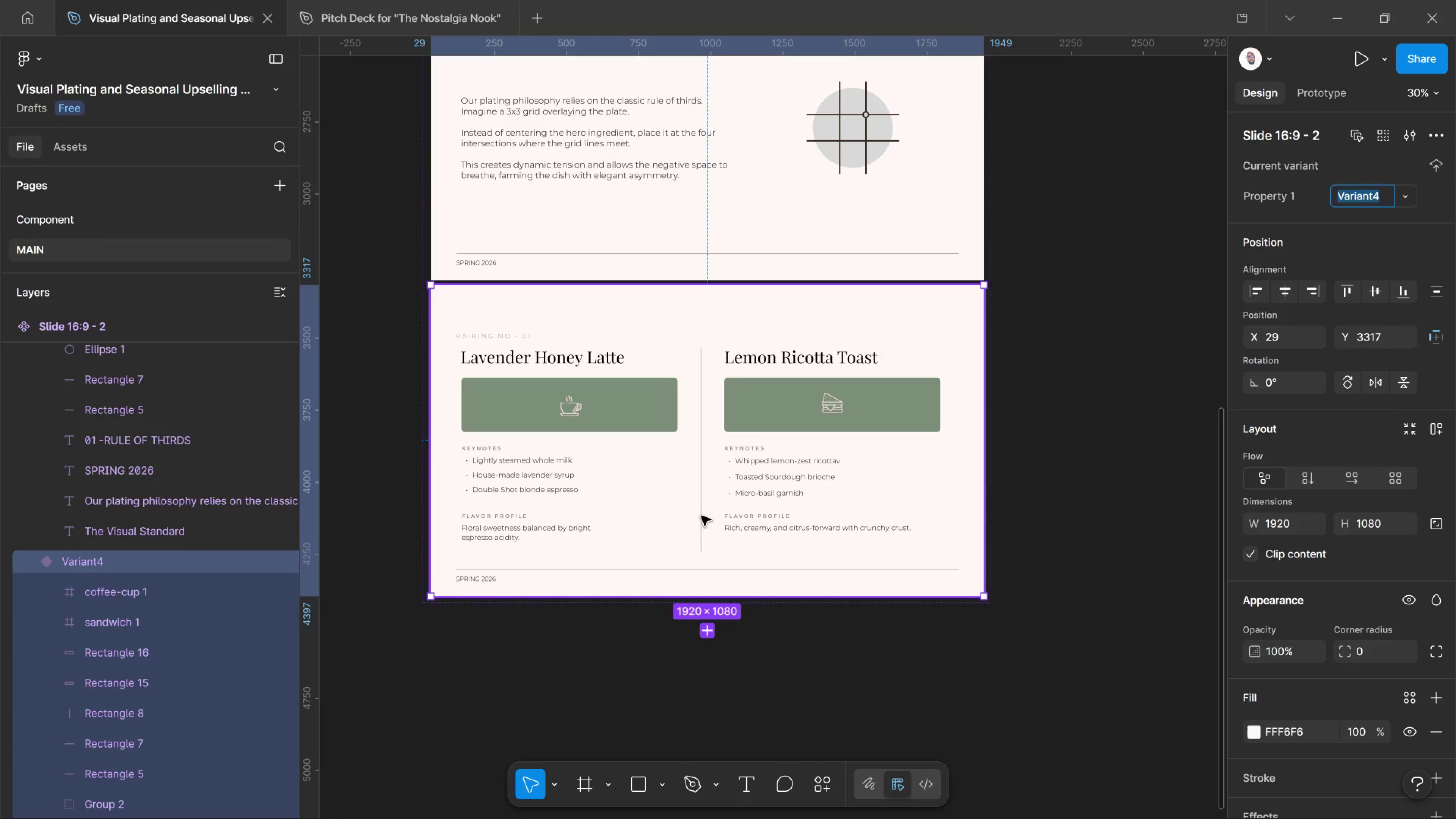 
double_click([701, 516])
 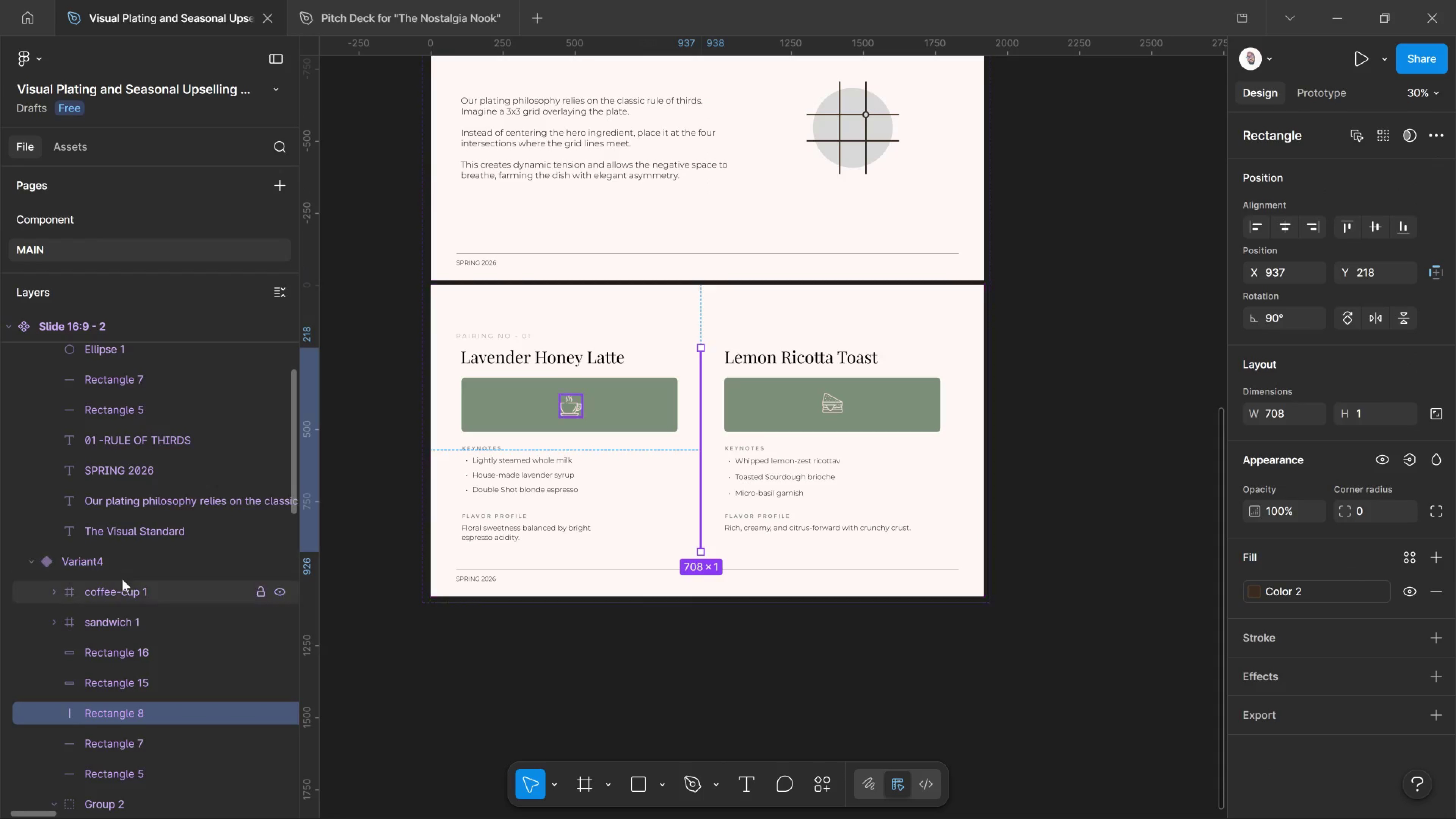 
left_click([139, 563])
 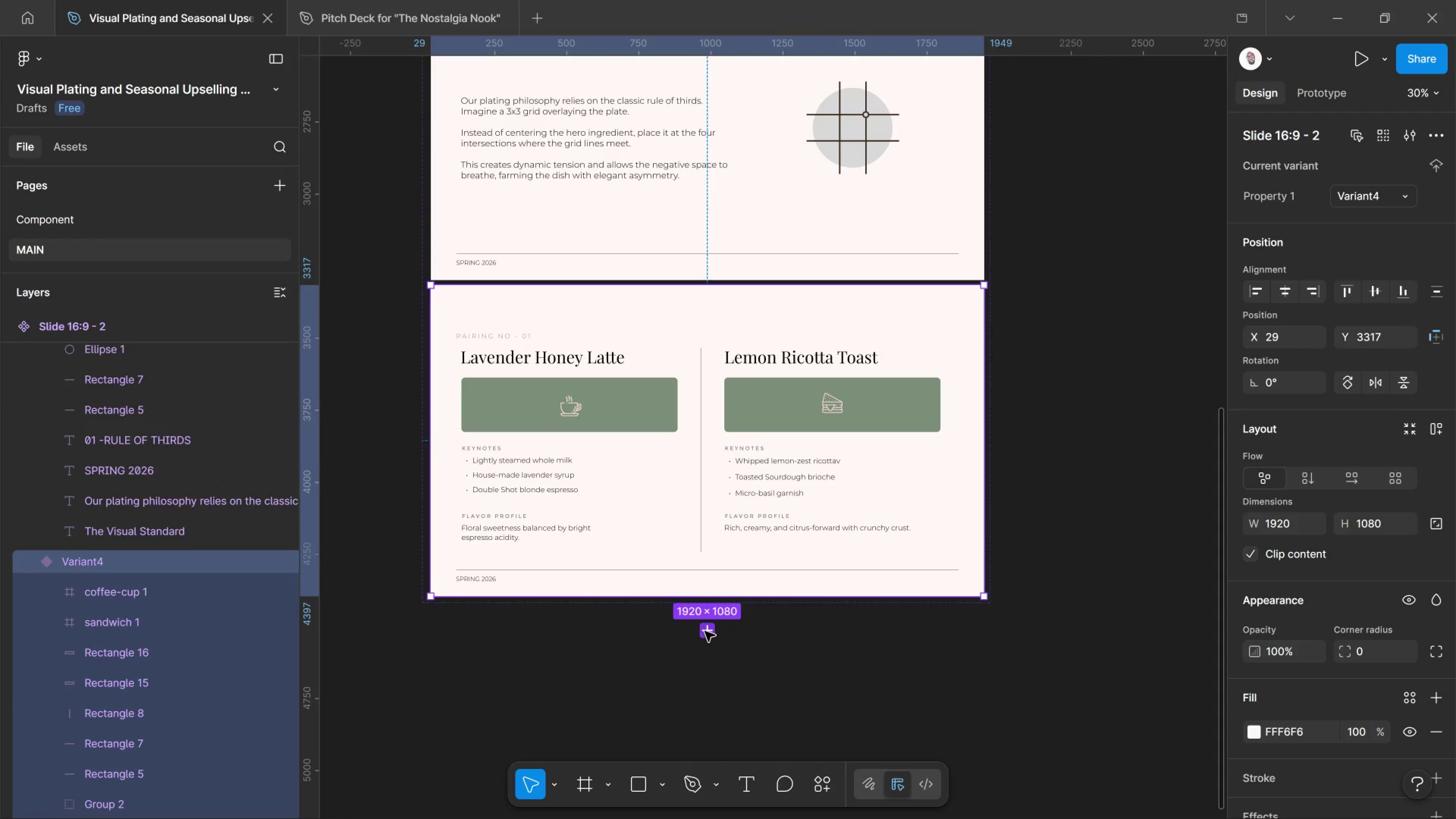 
left_click([705, 631])
 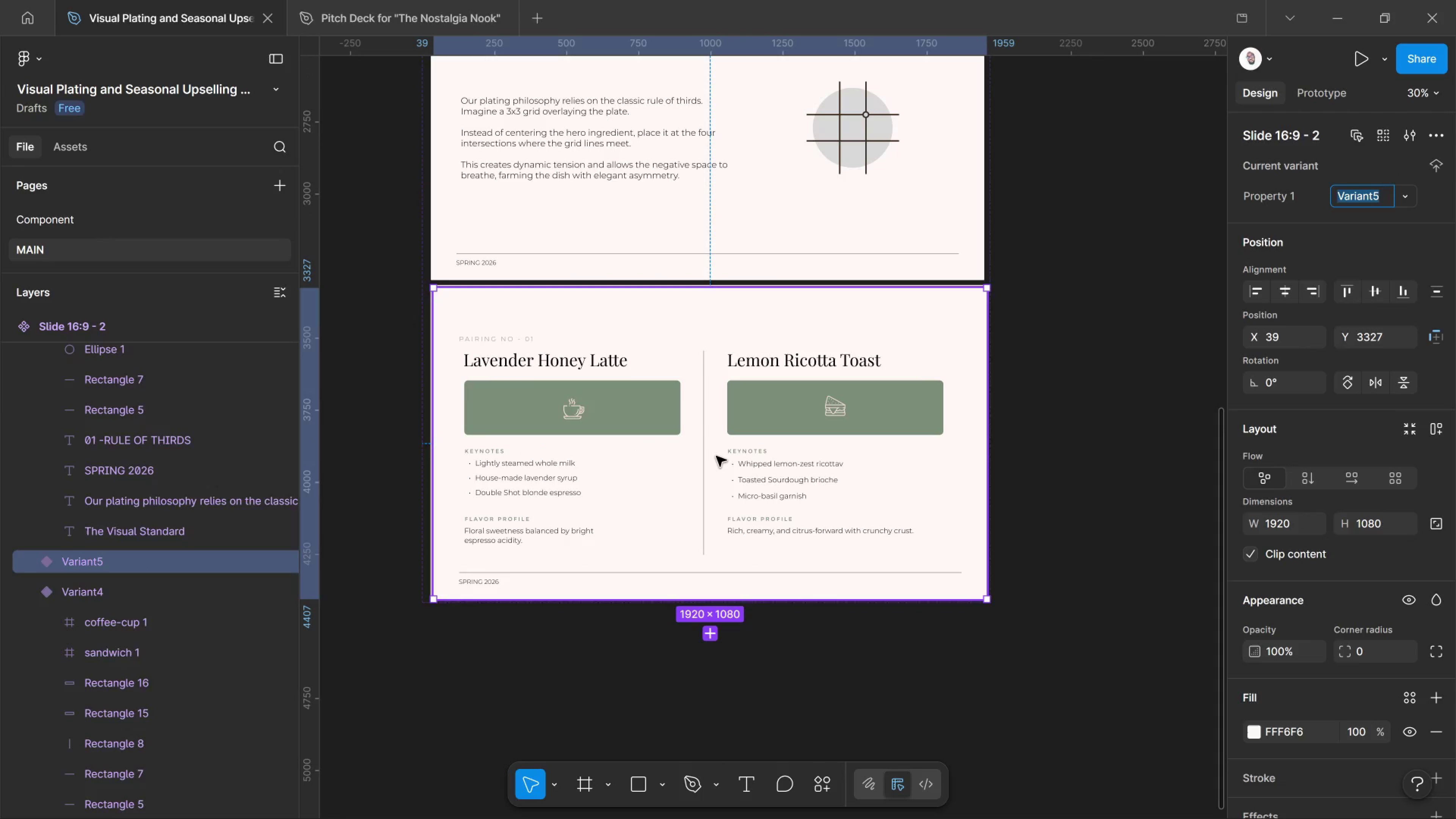 
left_click_drag(start_coordinate=[716, 456], to_coordinate=[706, 639])
 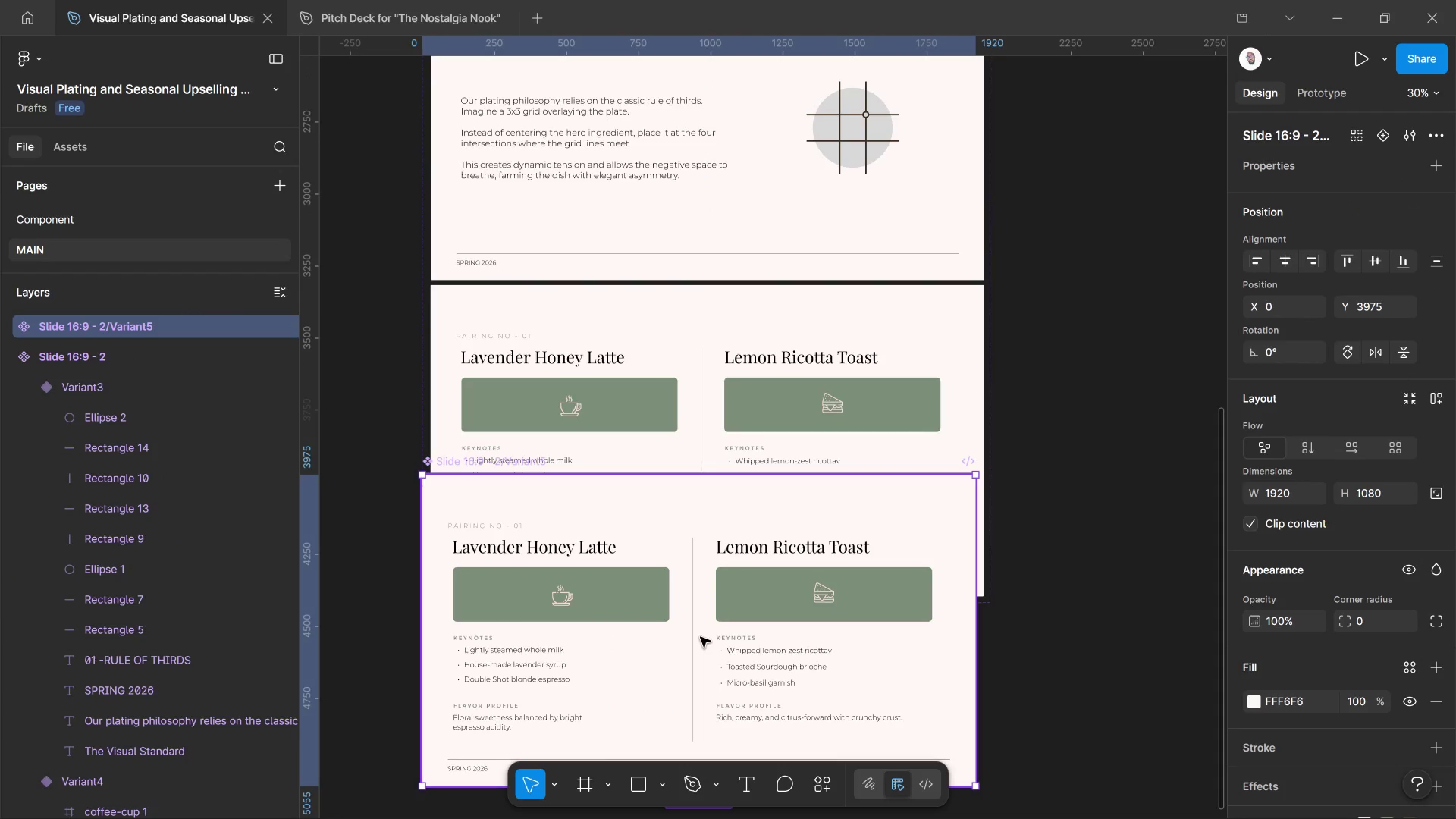 
key(Control+Z)
 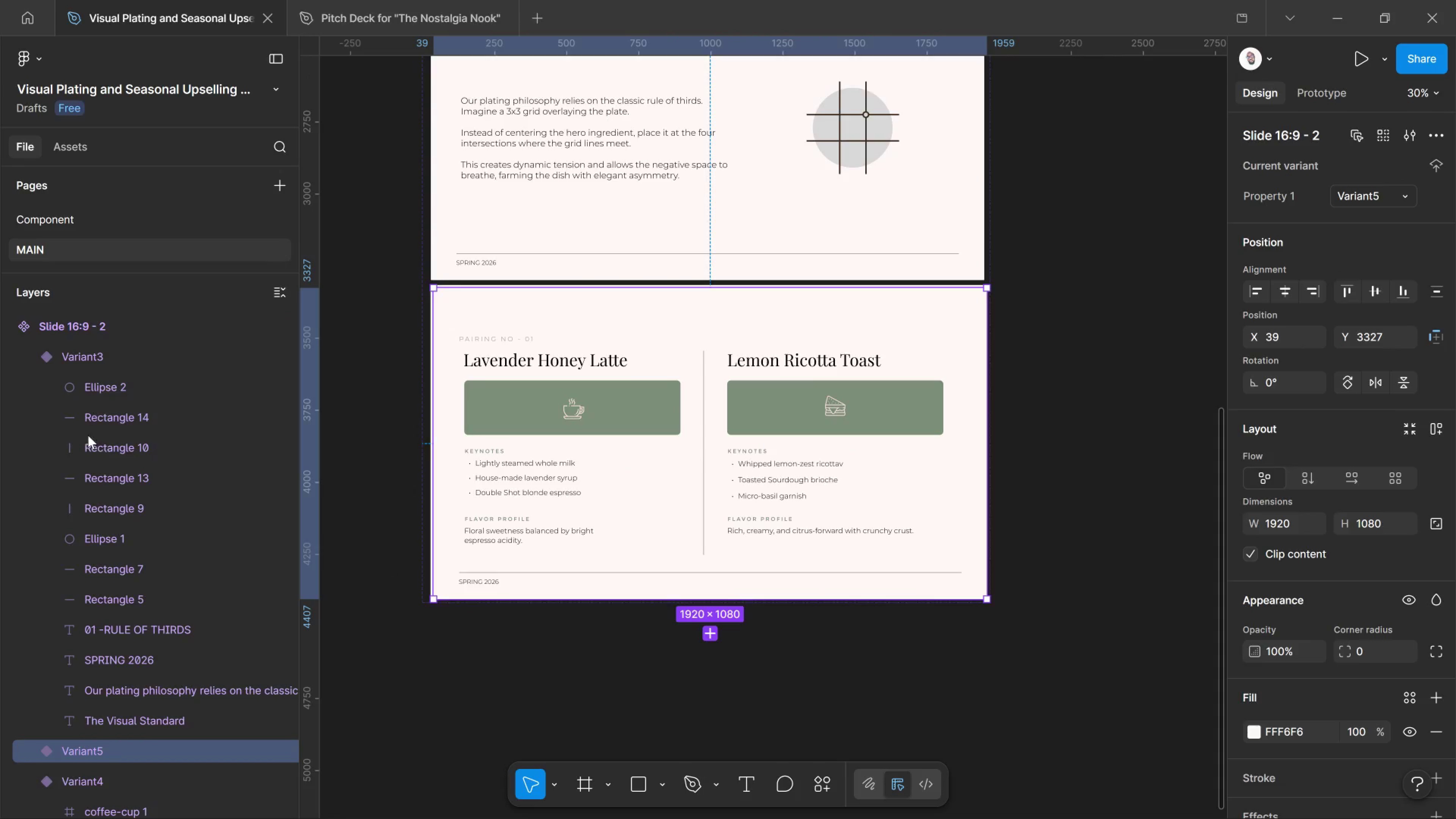 
left_click([96, 329])
 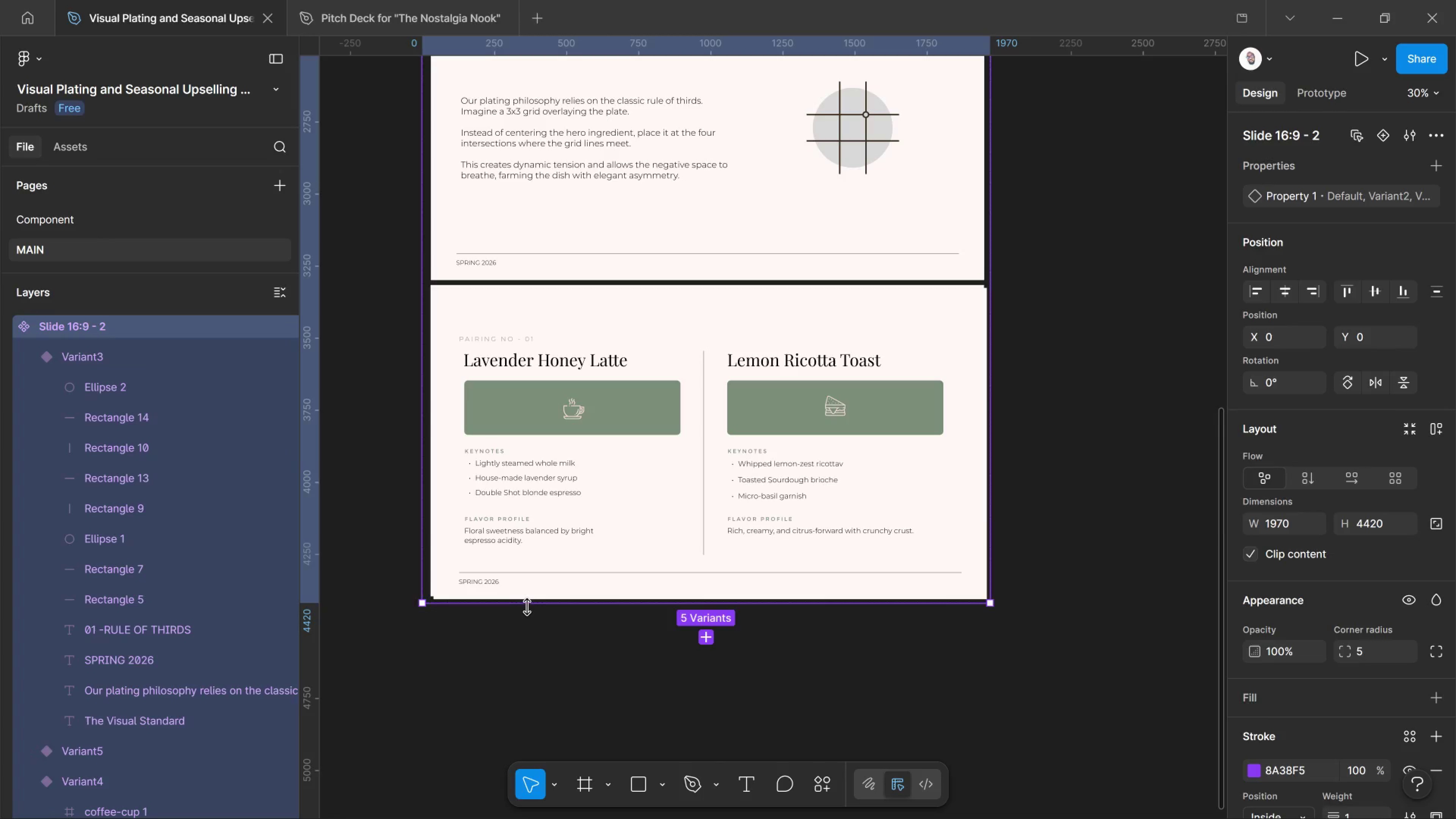 
left_click_drag(start_coordinate=[534, 610], to_coordinate=[510, 724])
 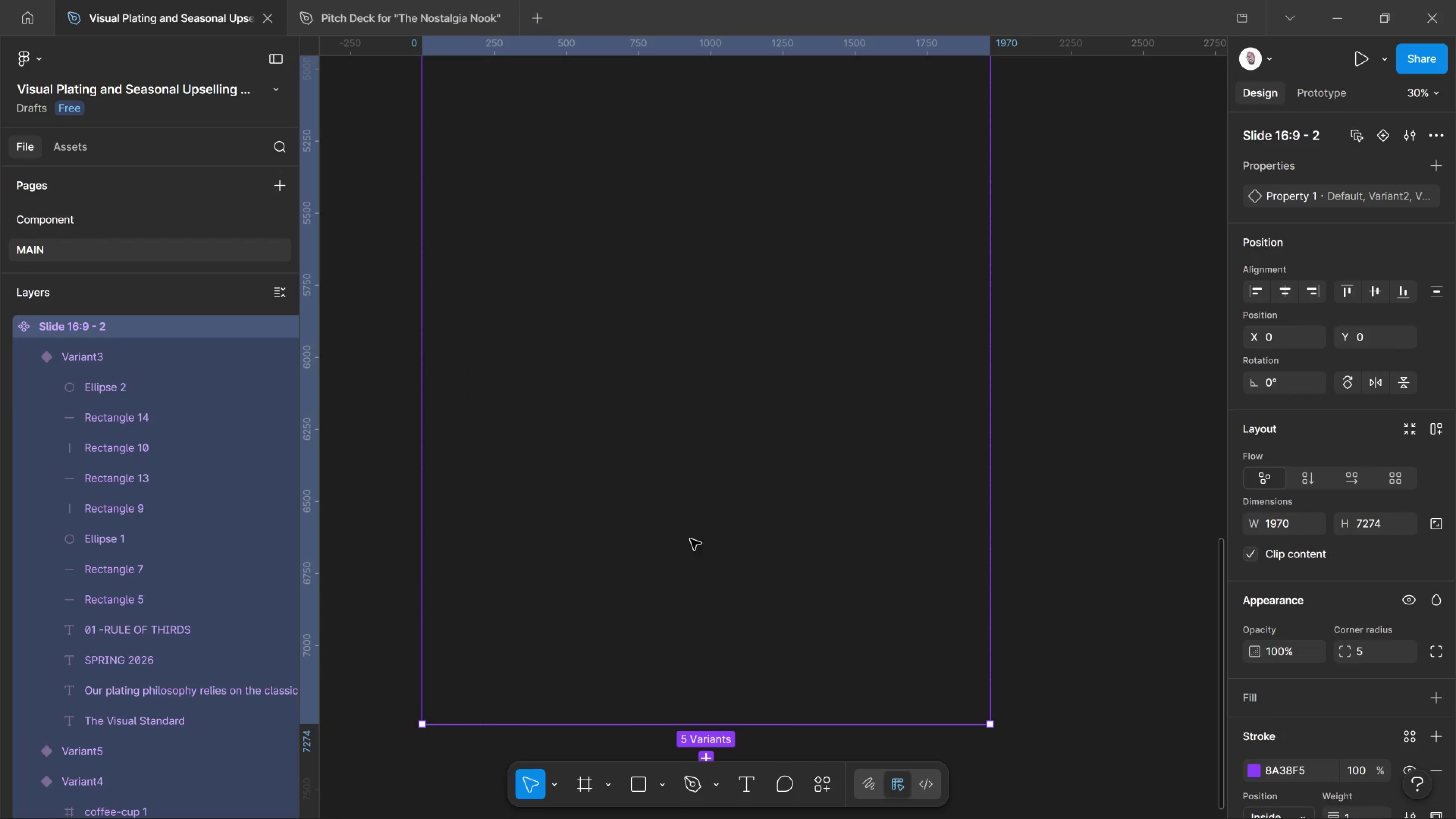 
scroll: coordinate [711, 524], scroll_direction: up, amount: 10.0
 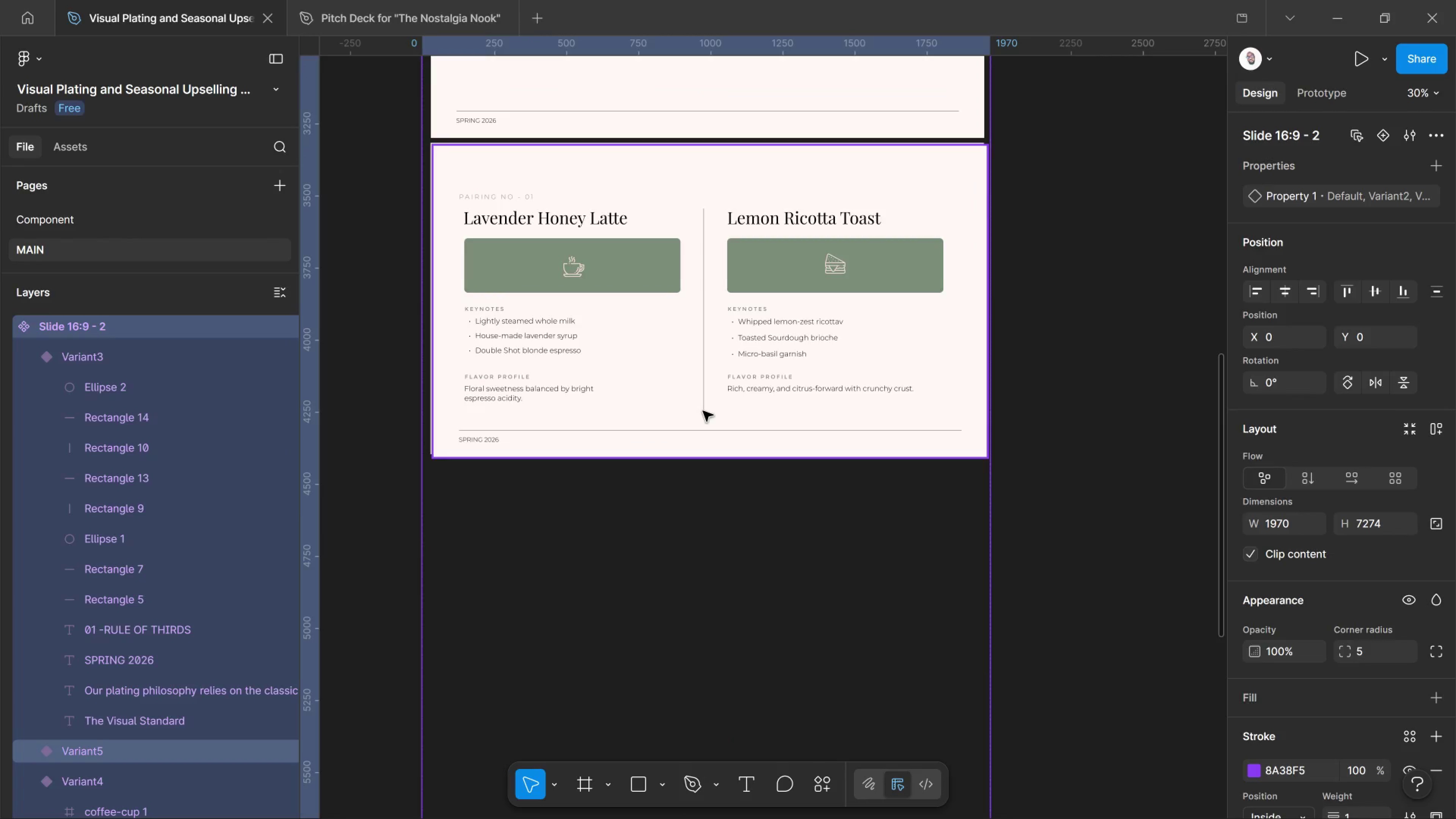 
left_click([703, 411])
 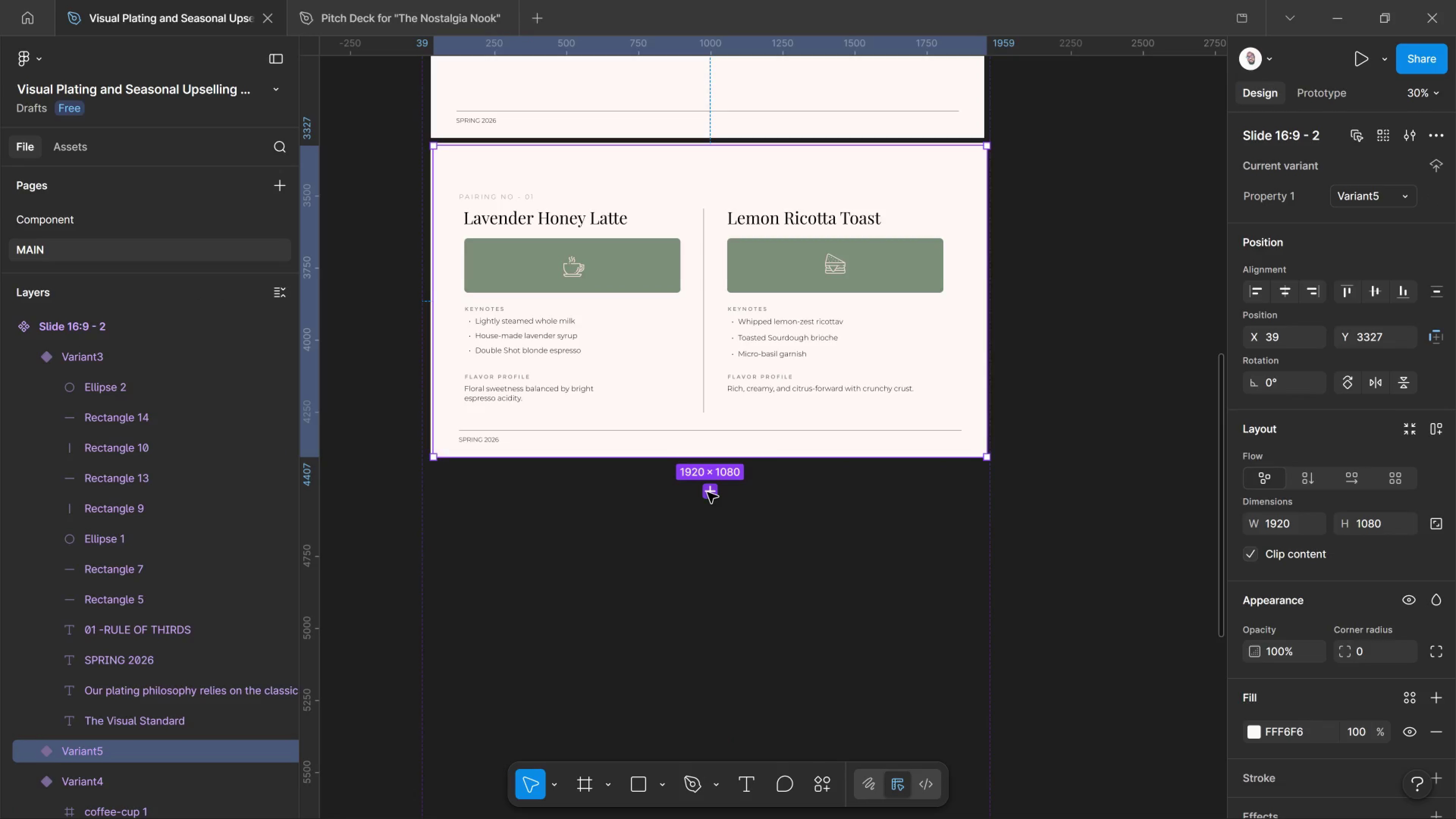 
left_click([708, 493])
 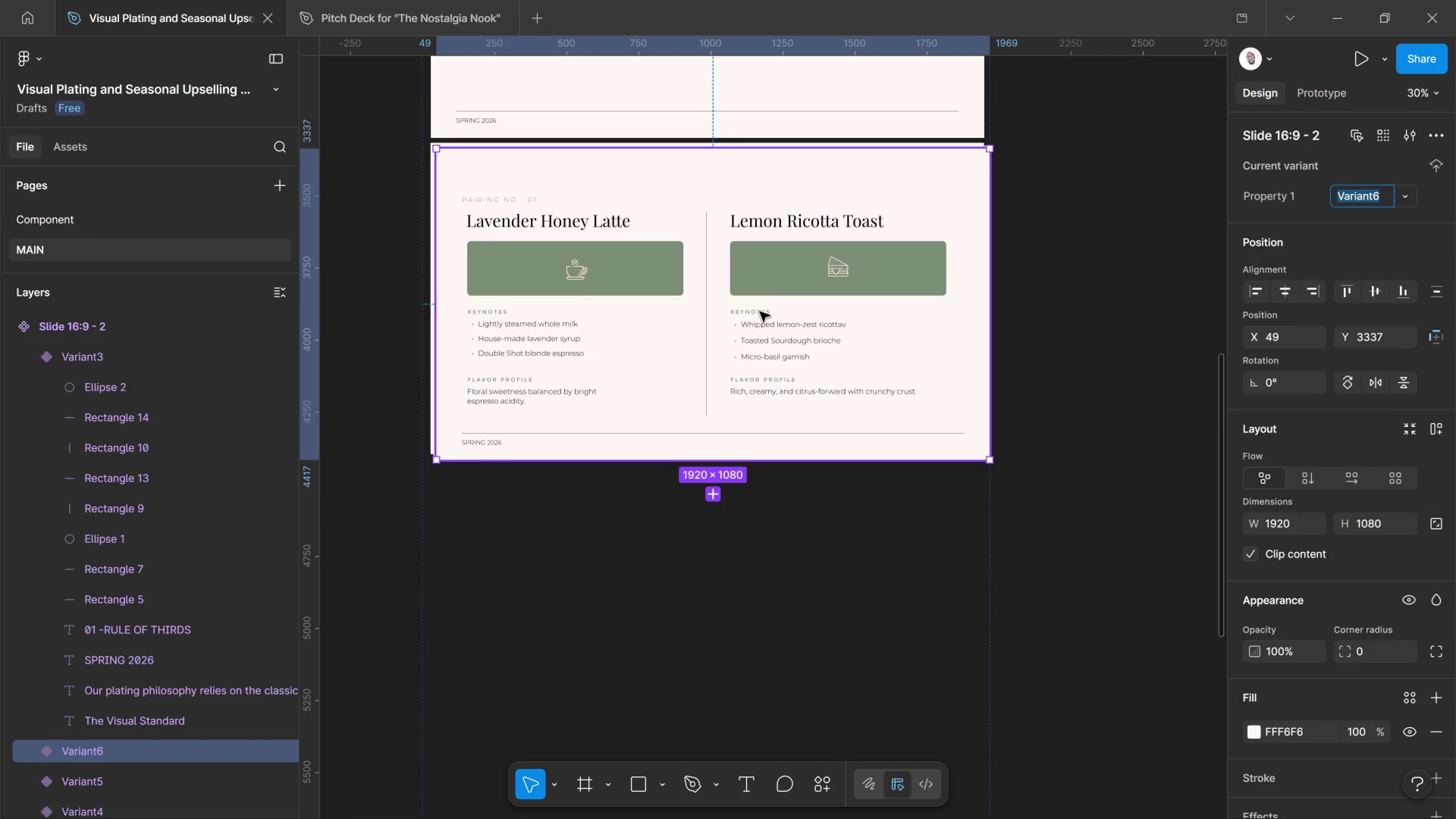 
left_click_drag(start_coordinate=[767, 288], to_coordinate=[756, 616])
 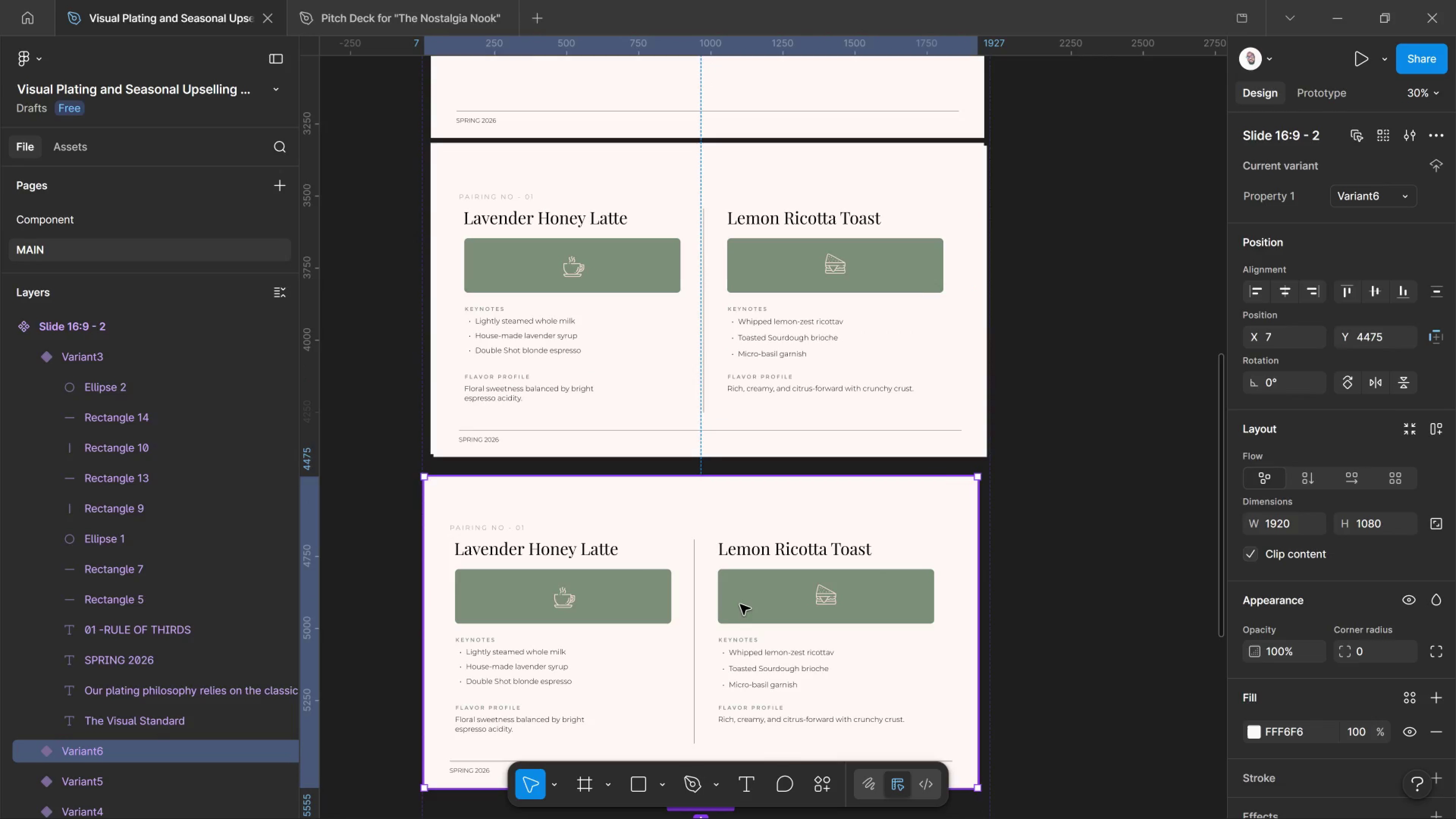 
key(Delete)
 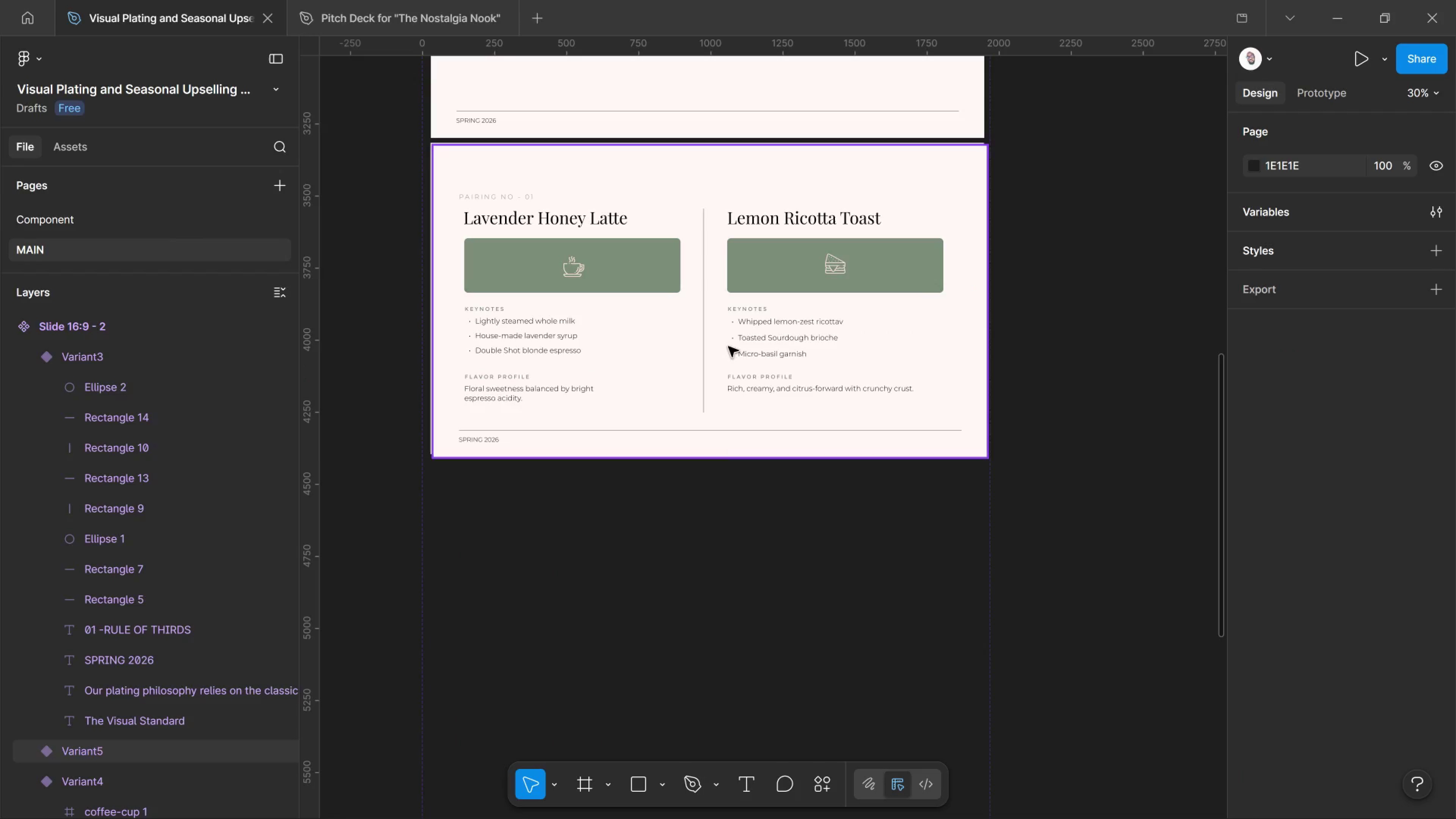 
left_click([728, 341])
 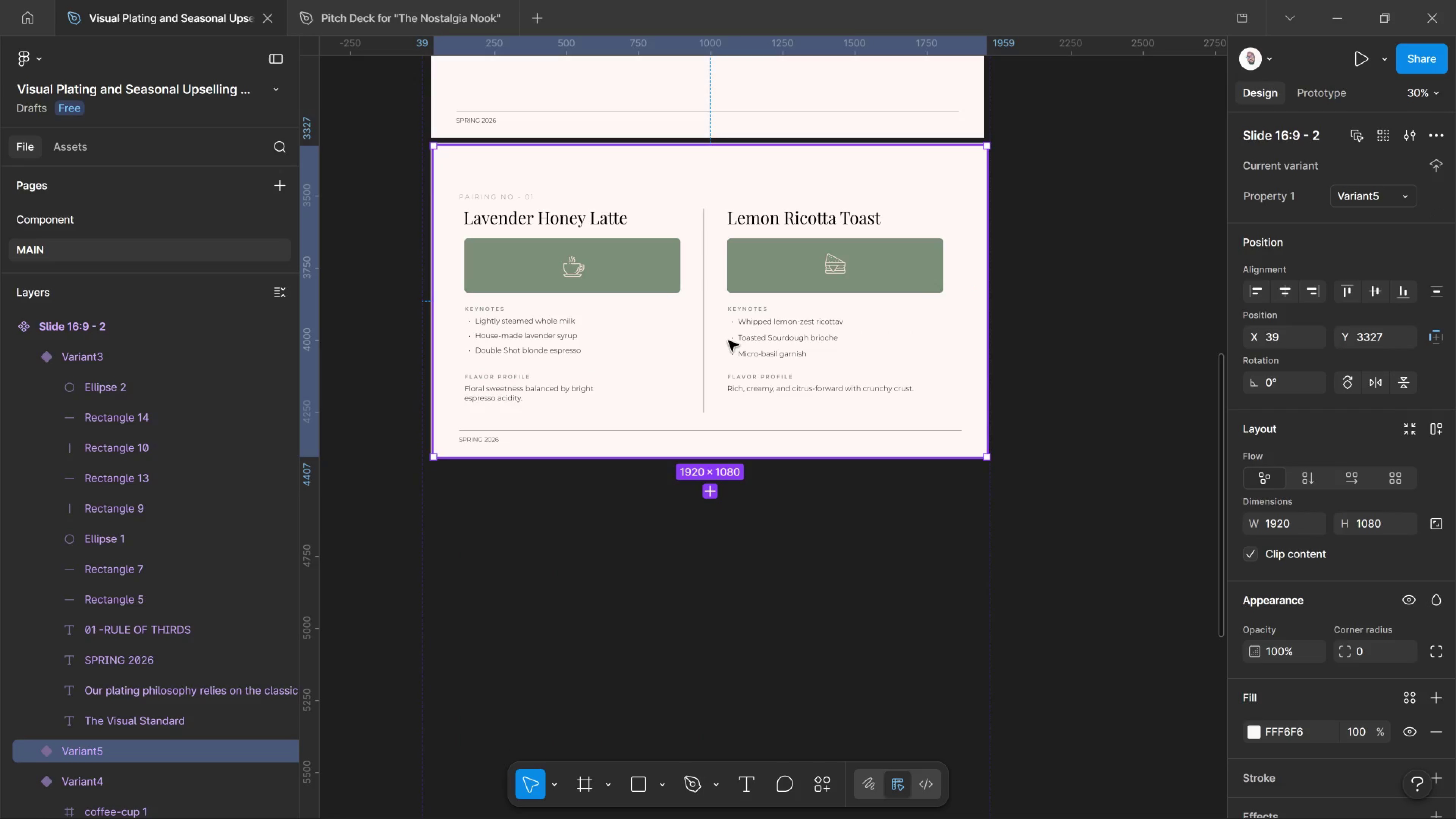 
left_click_drag(start_coordinate=[728, 341], to_coordinate=[723, 657])
 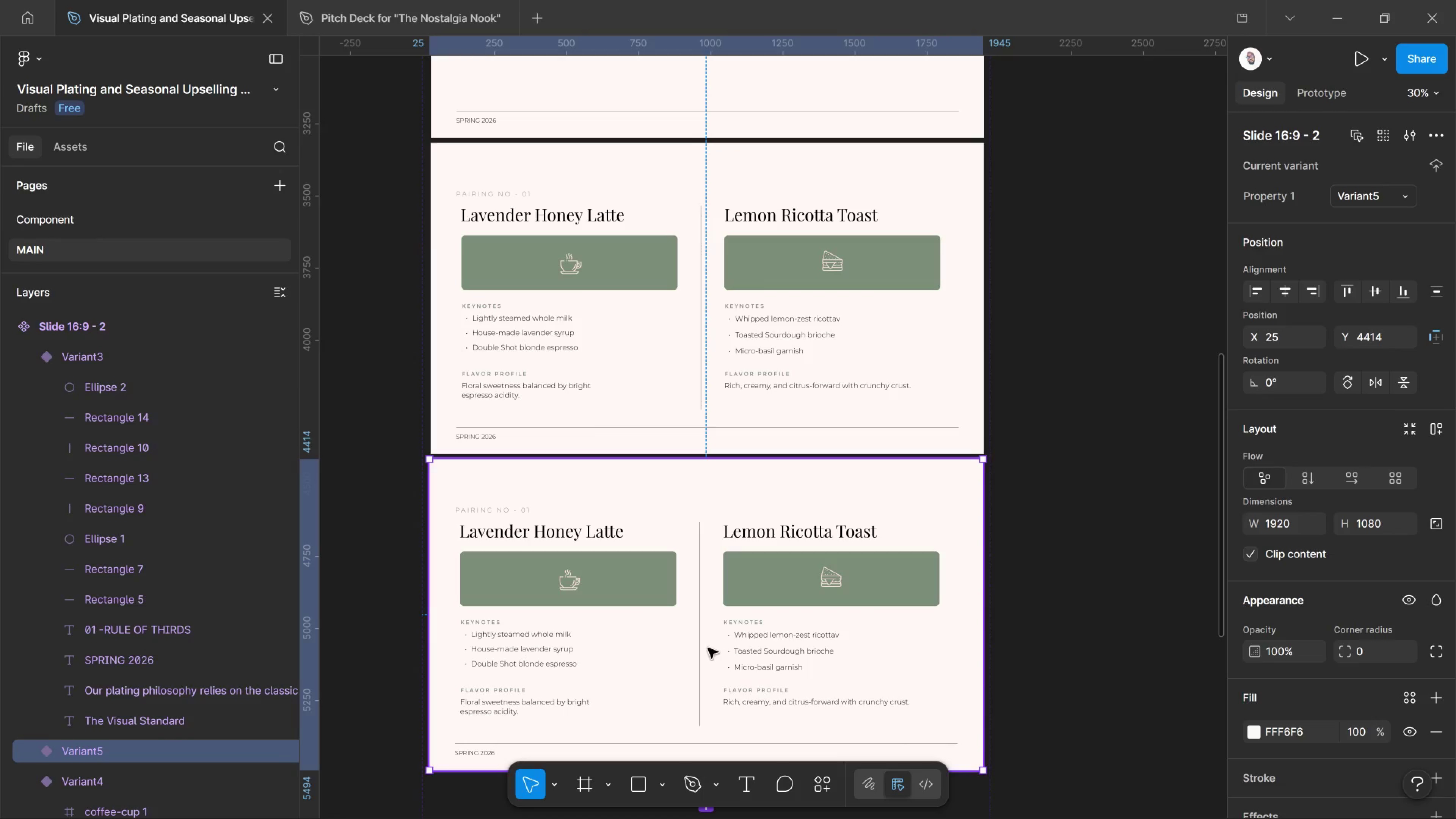 
scroll: coordinate [707, 642], scroll_direction: down, amount: 5.0
 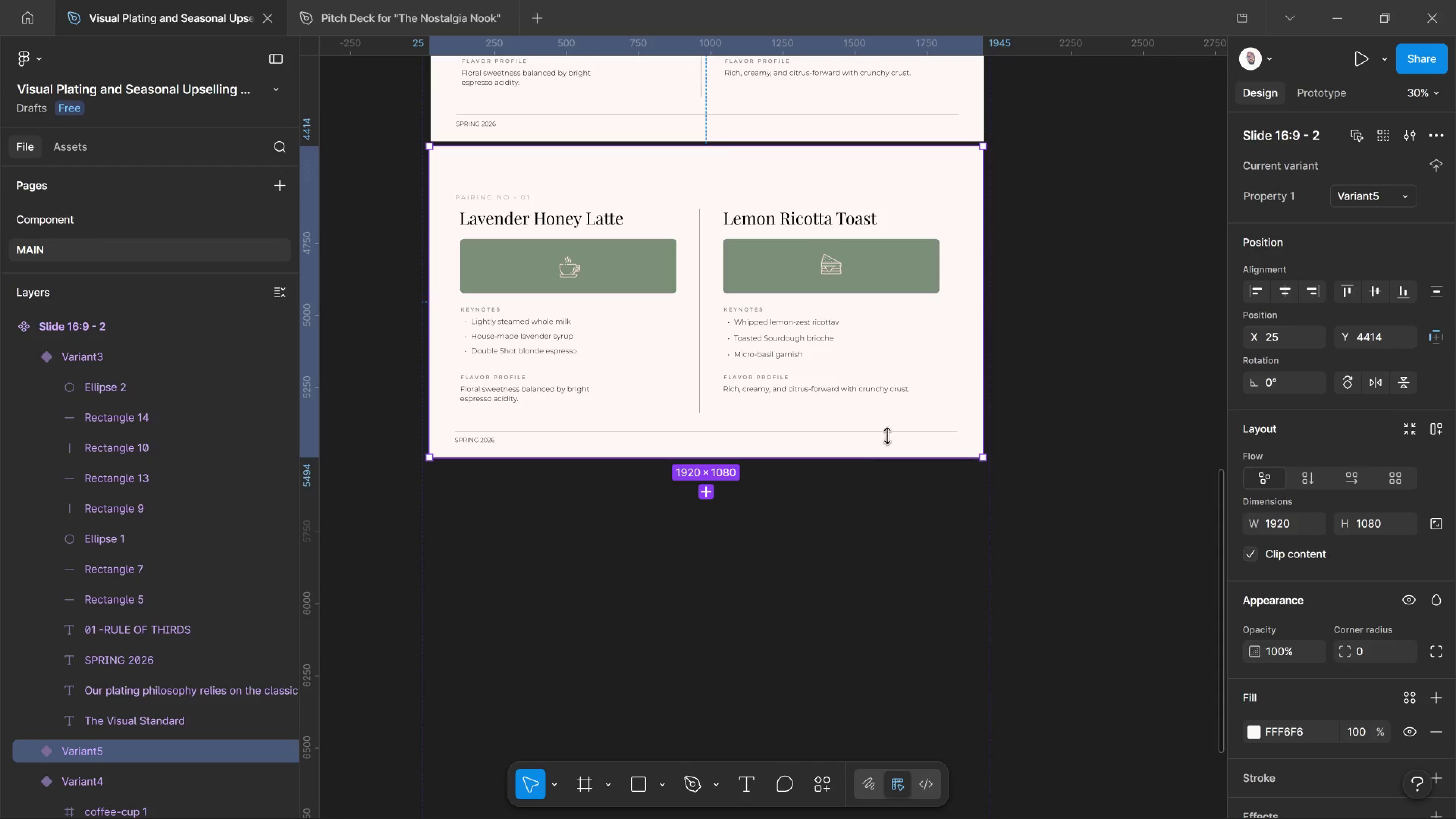 
wait(10.38)
 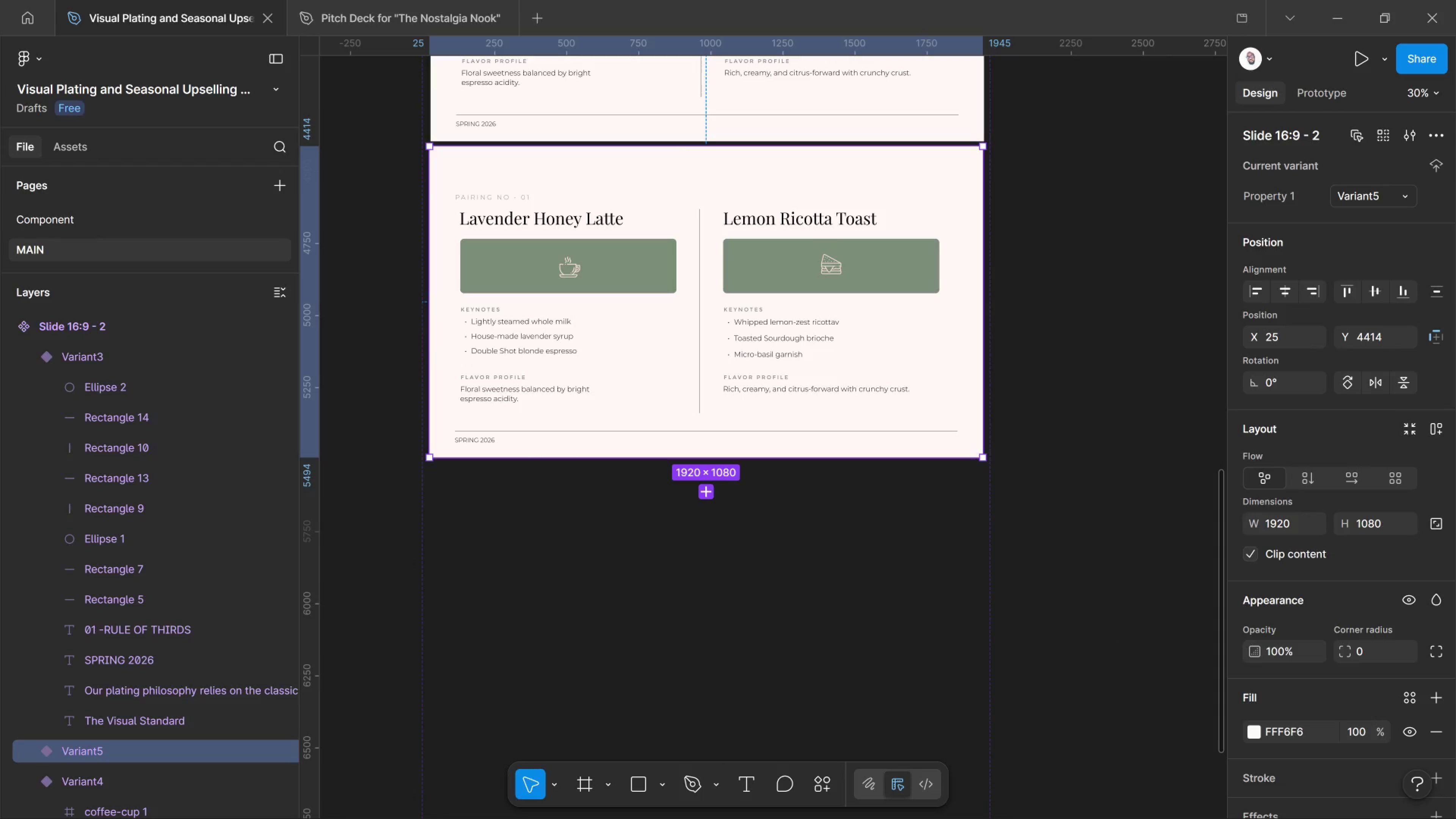 
hold_key(key=ControlLeft, duration=0.95)
scroll: coordinate [564, 286], scroll_direction: up, amount: 9.0
 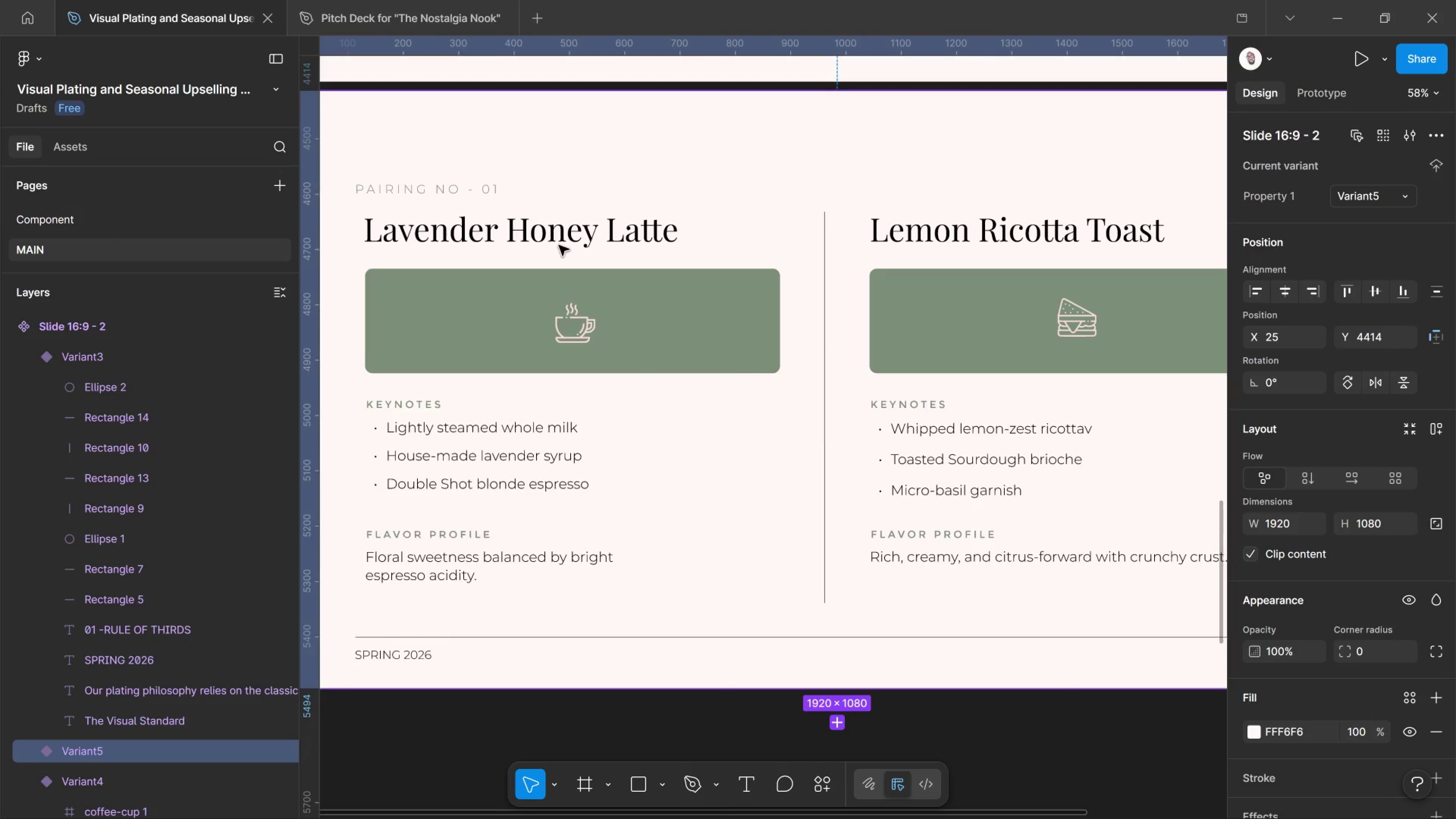 
double_click([566, 230])
 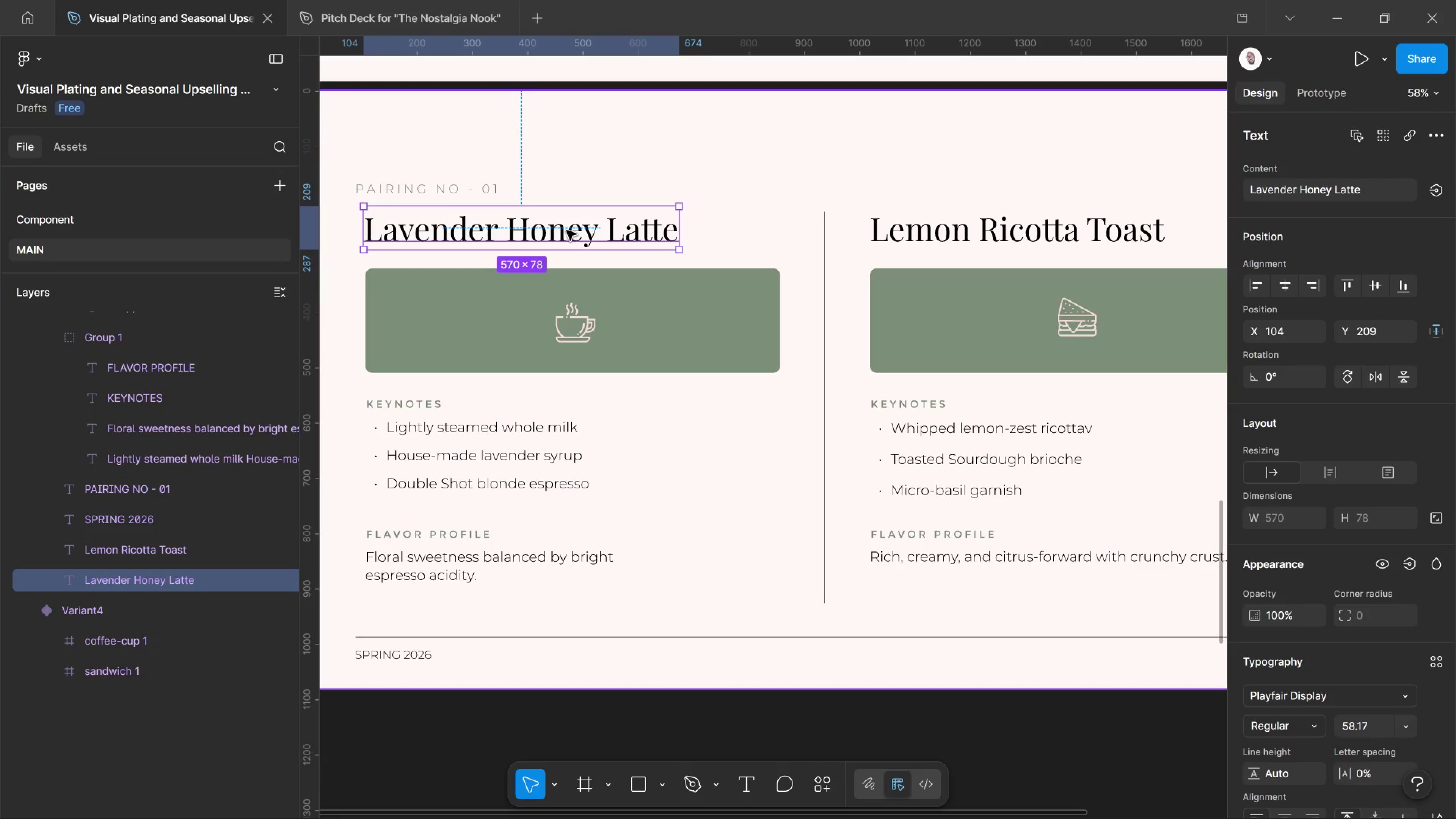 
double_click([566, 230])
 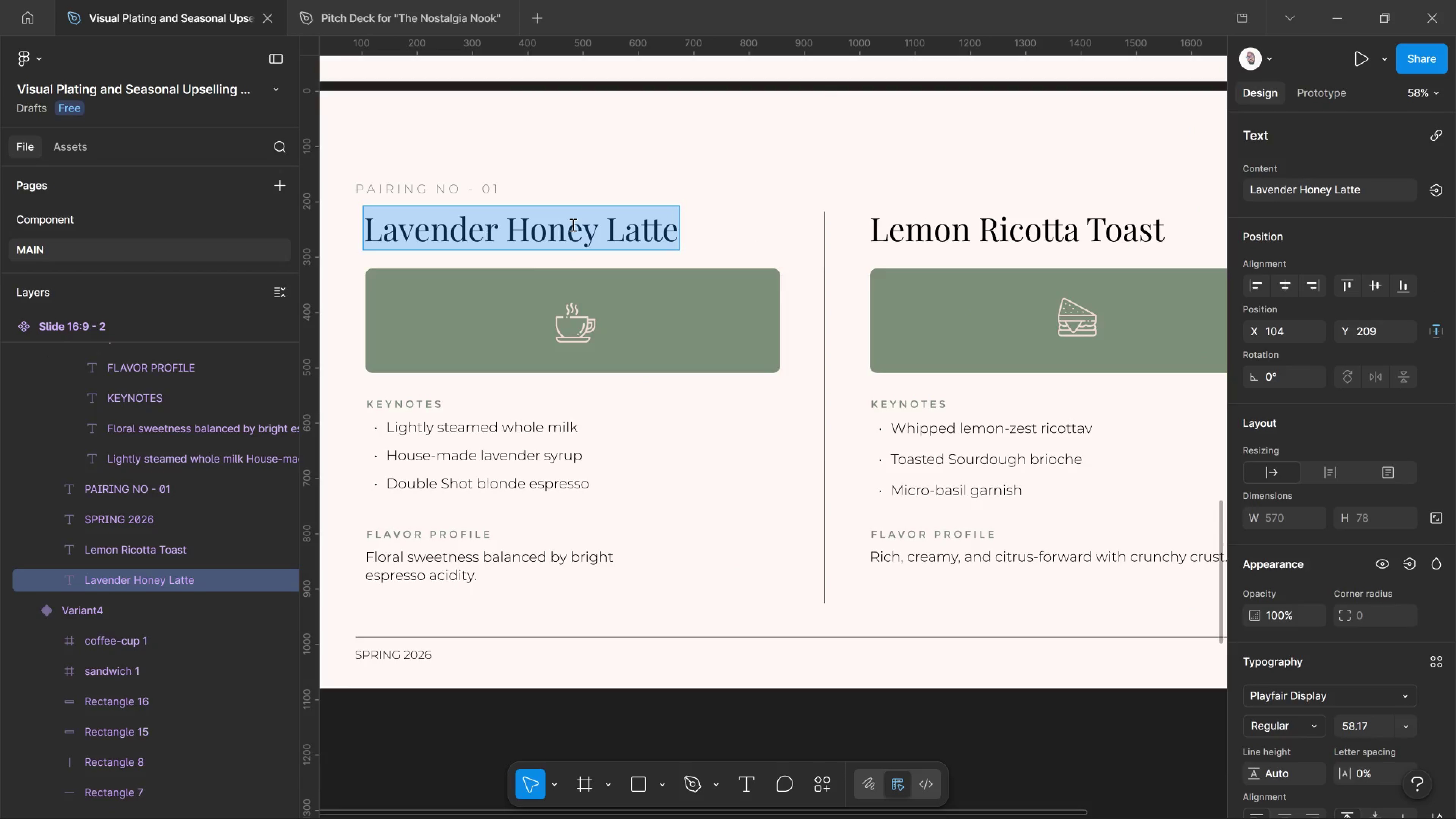 
type(Math)
 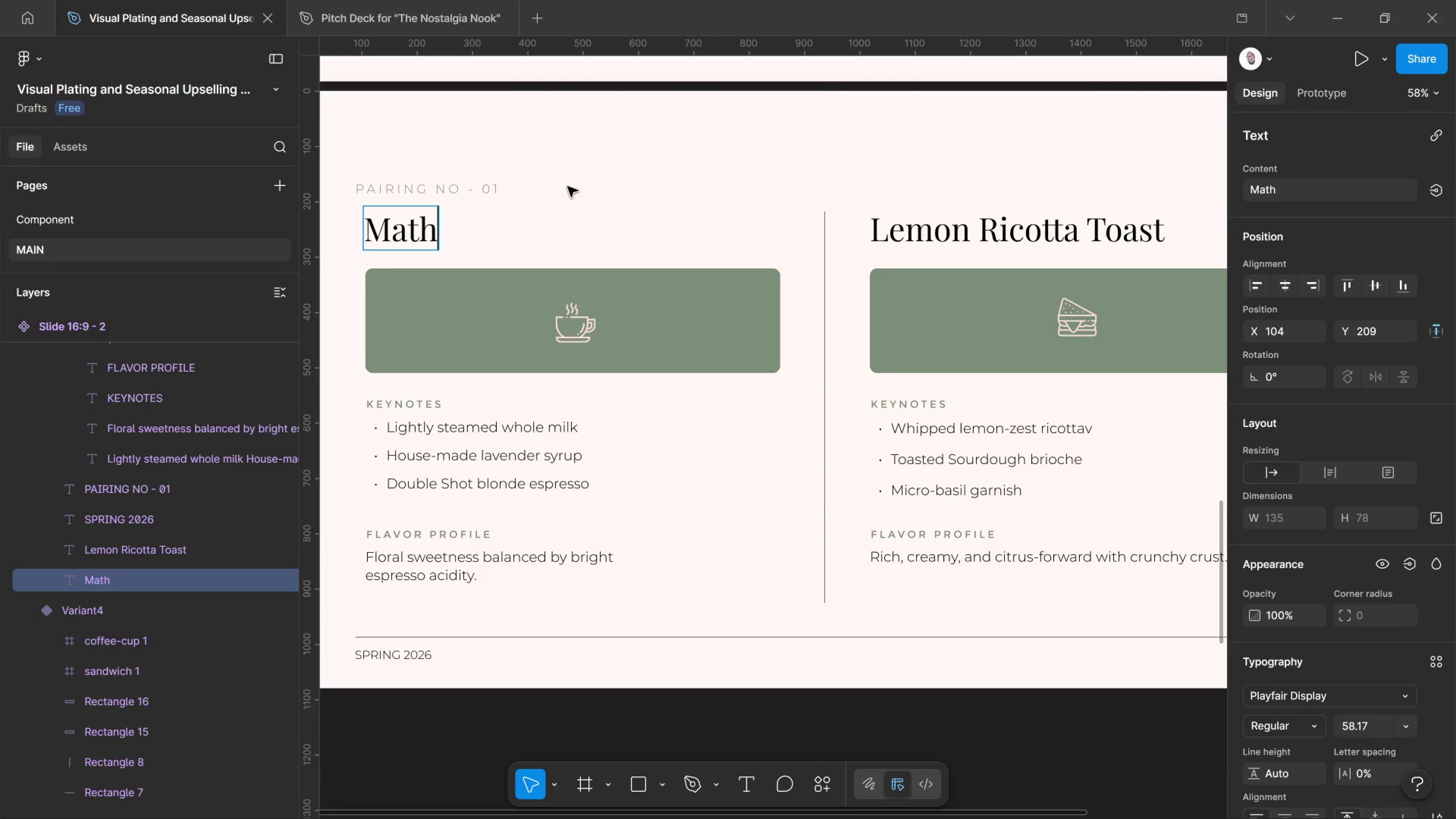 
key(Backspace)
type(cha)
 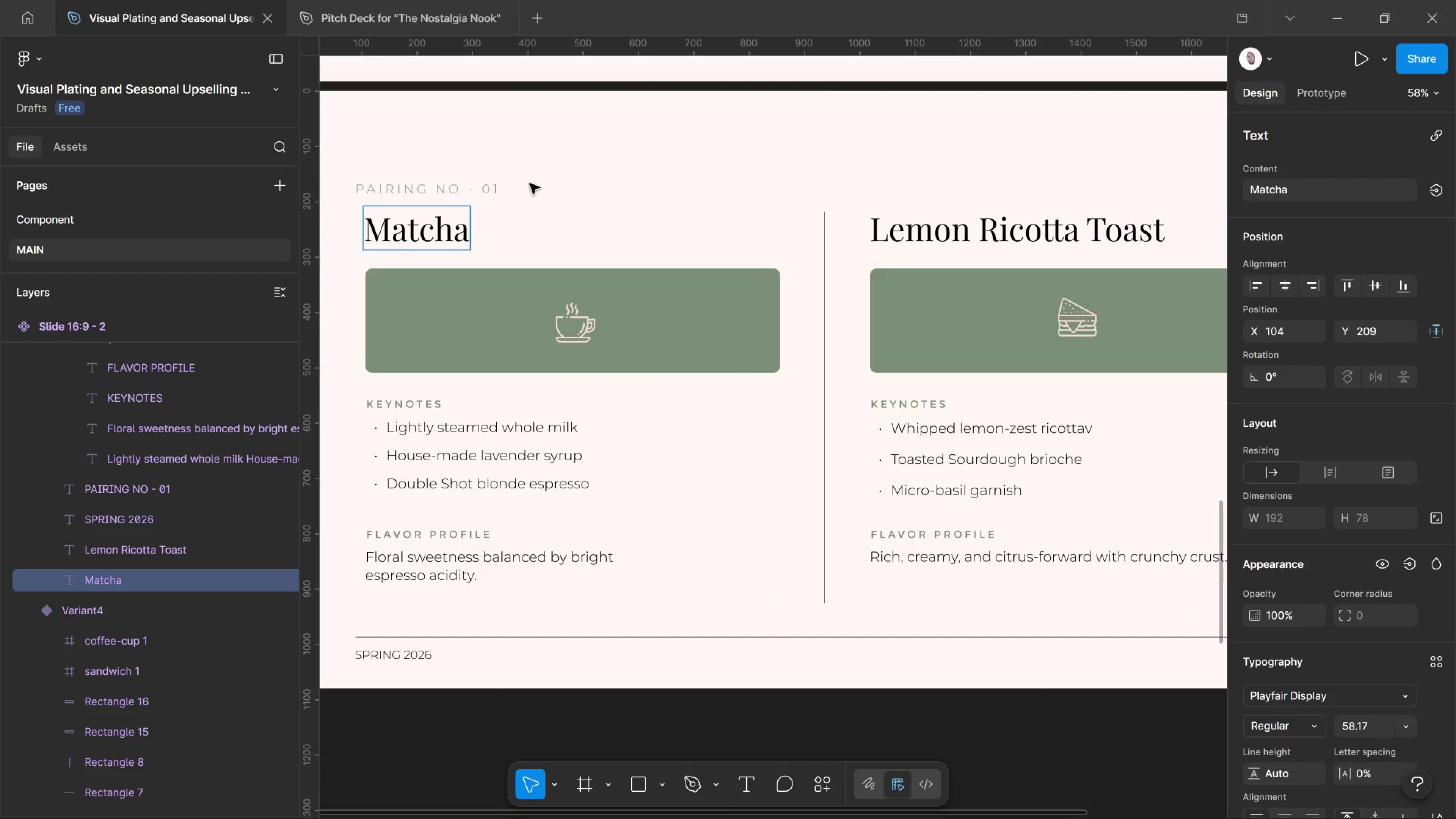 
type( Rose Spiri)
key(Backspace)
key(Backspace)
key(Backspace)
type(ritx)
 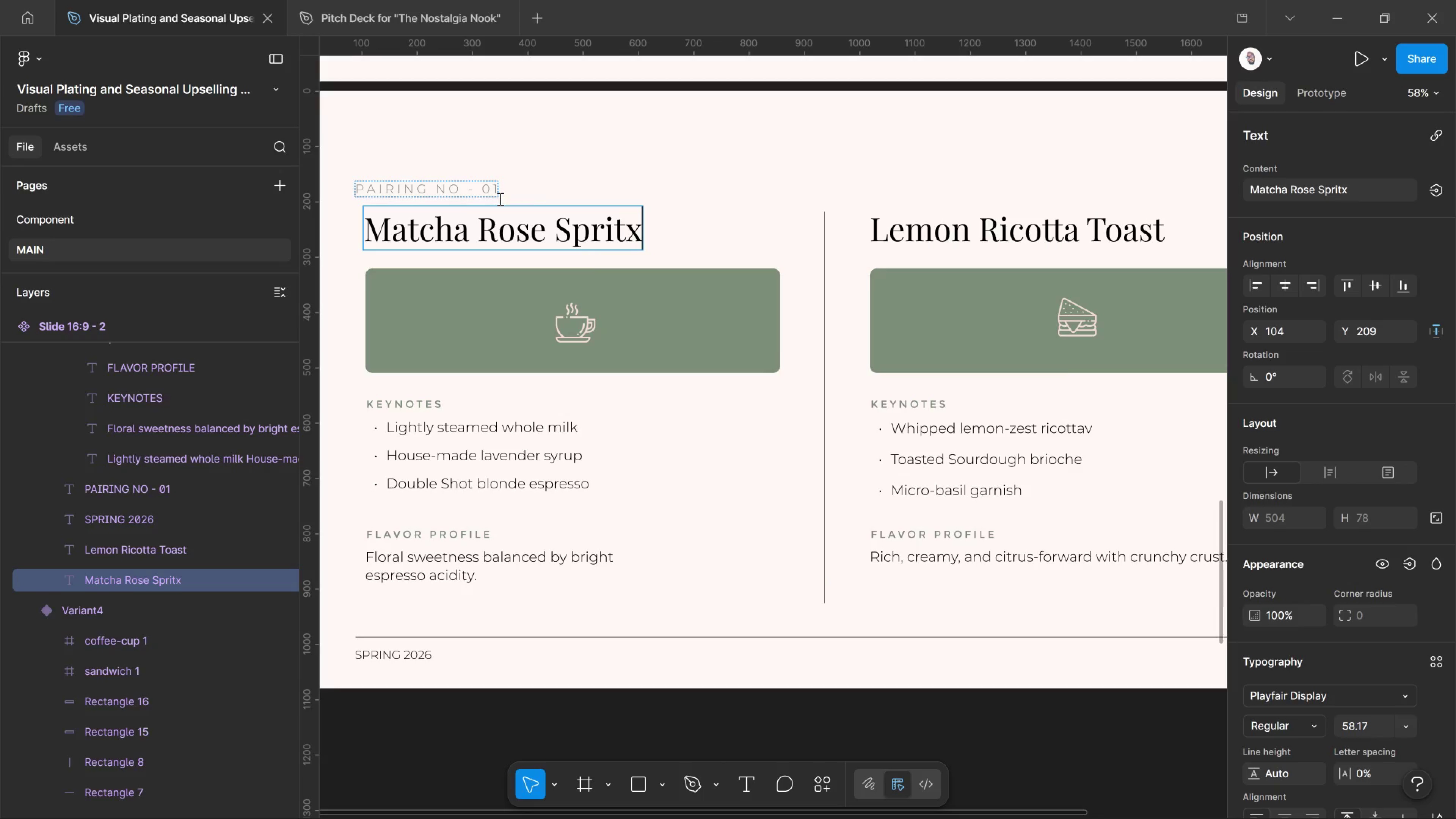 
key(Backspace)
 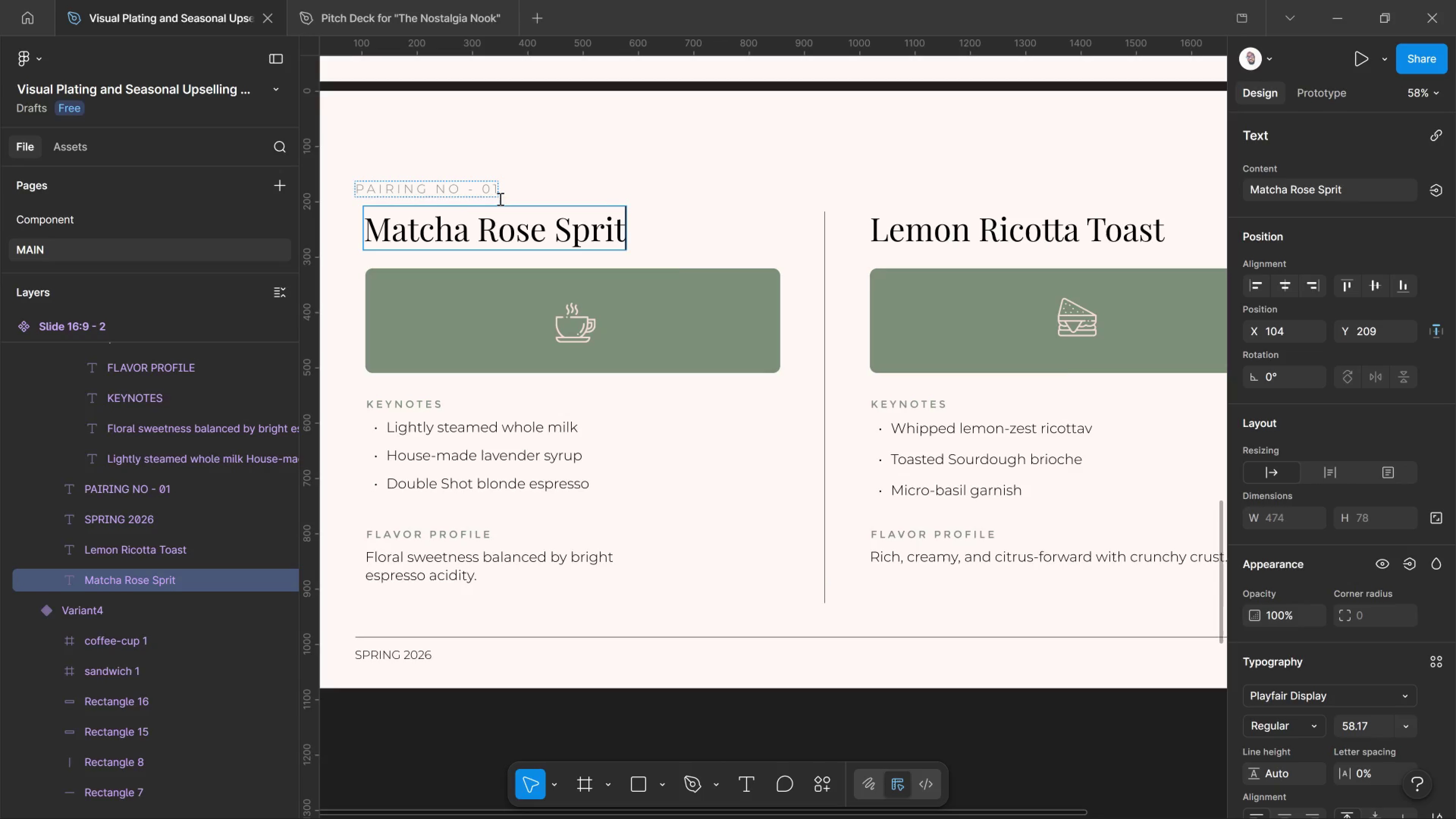 
key(Z)
 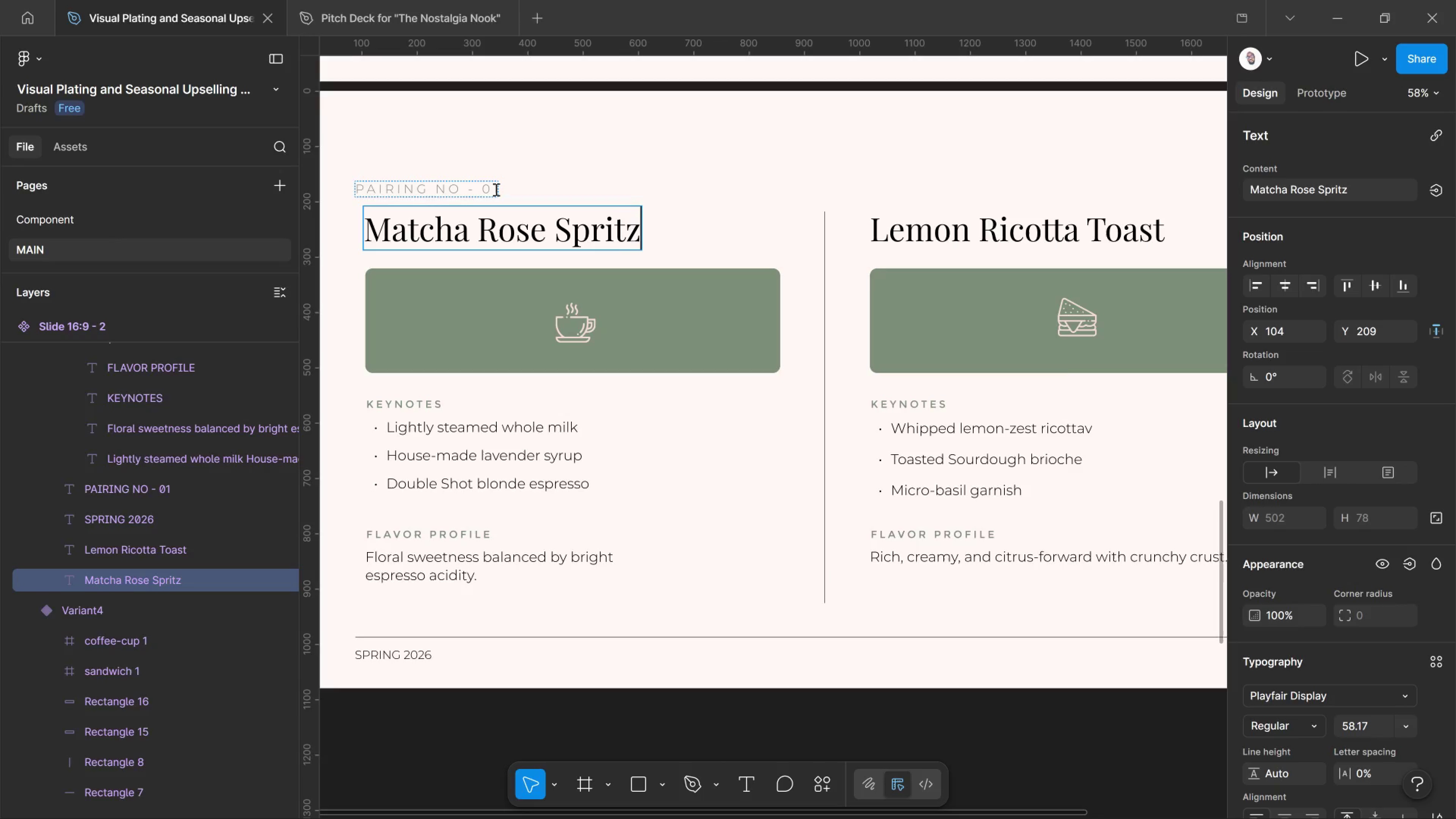 
left_click_drag(start_coordinate=[495, 187], to_coordinate=[508, 189])
 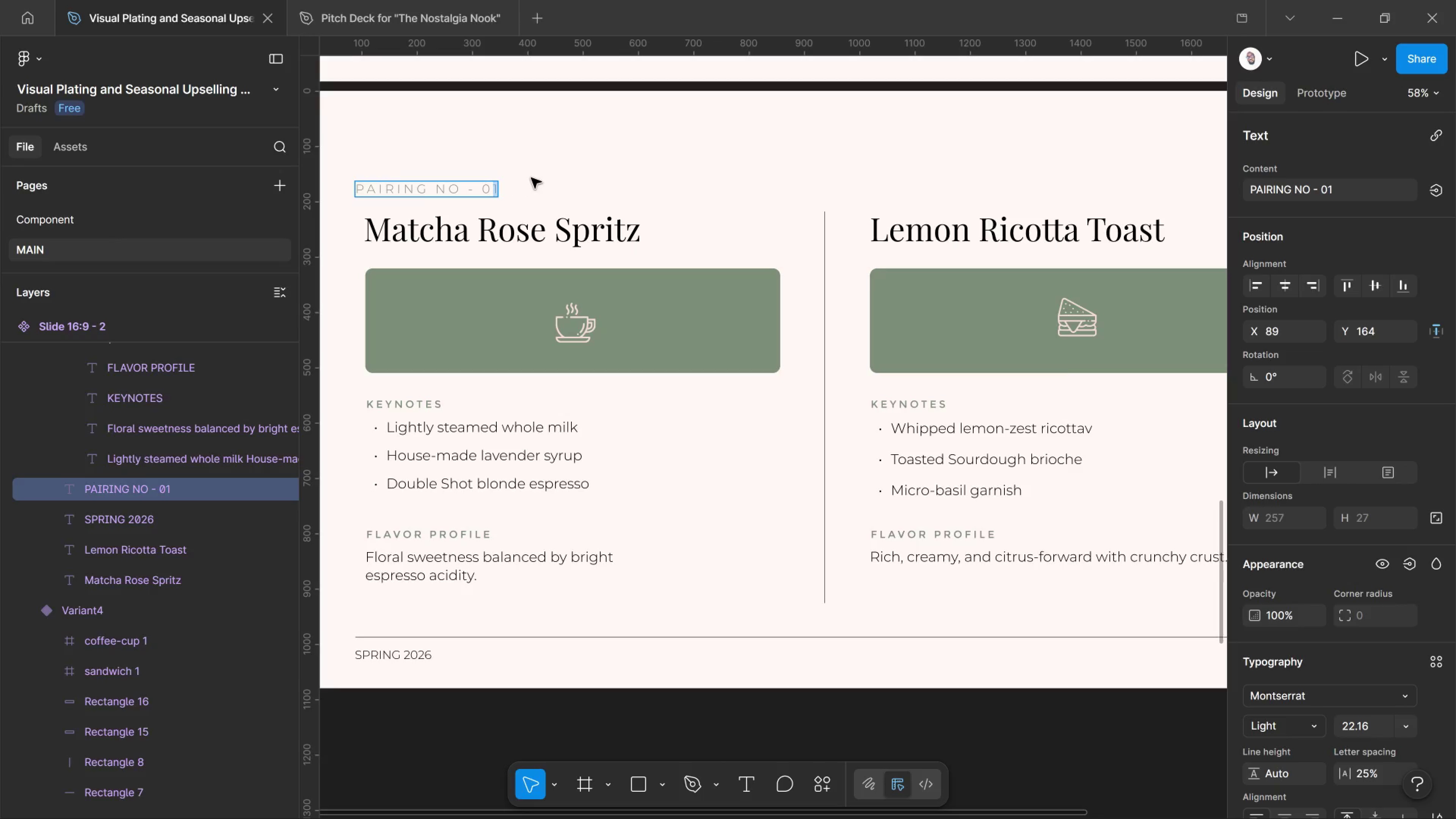 
key(2)
 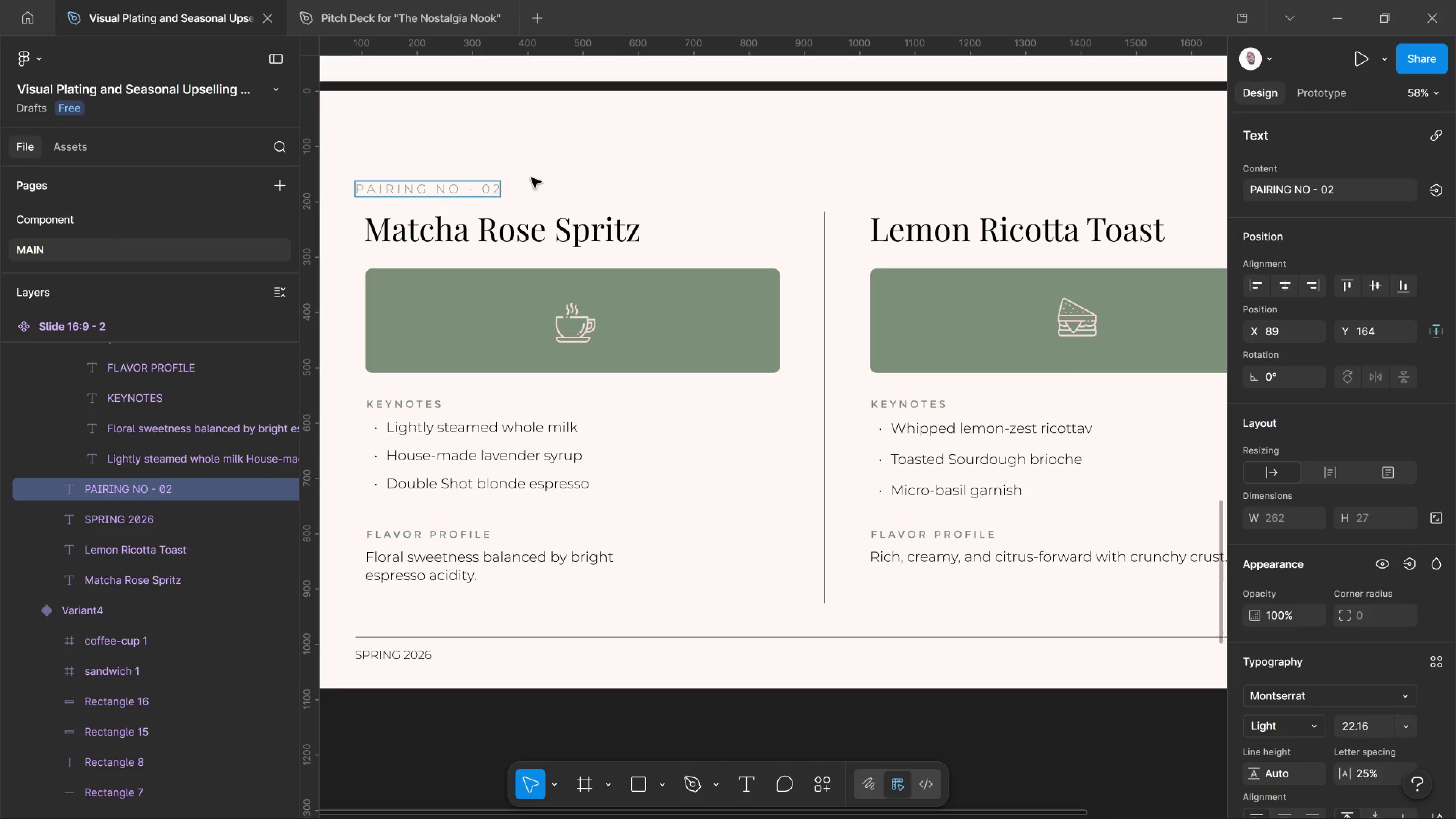 
scroll: coordinate [492, 297], scroll_direction: down, amount: 6.0
 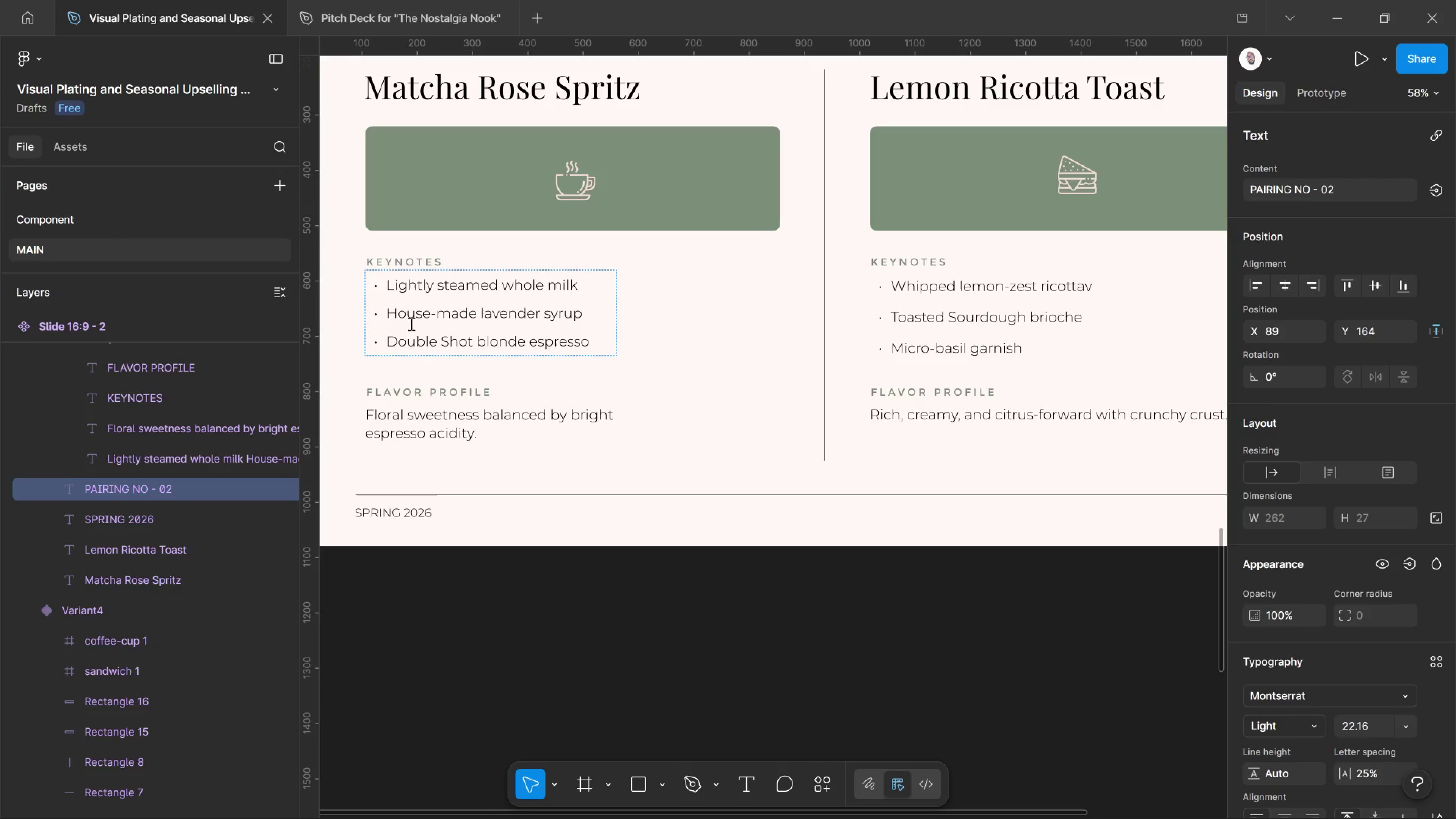 
left_click_drag(start_coordinate=[386, 279], to_coordinate=[772, 283])
 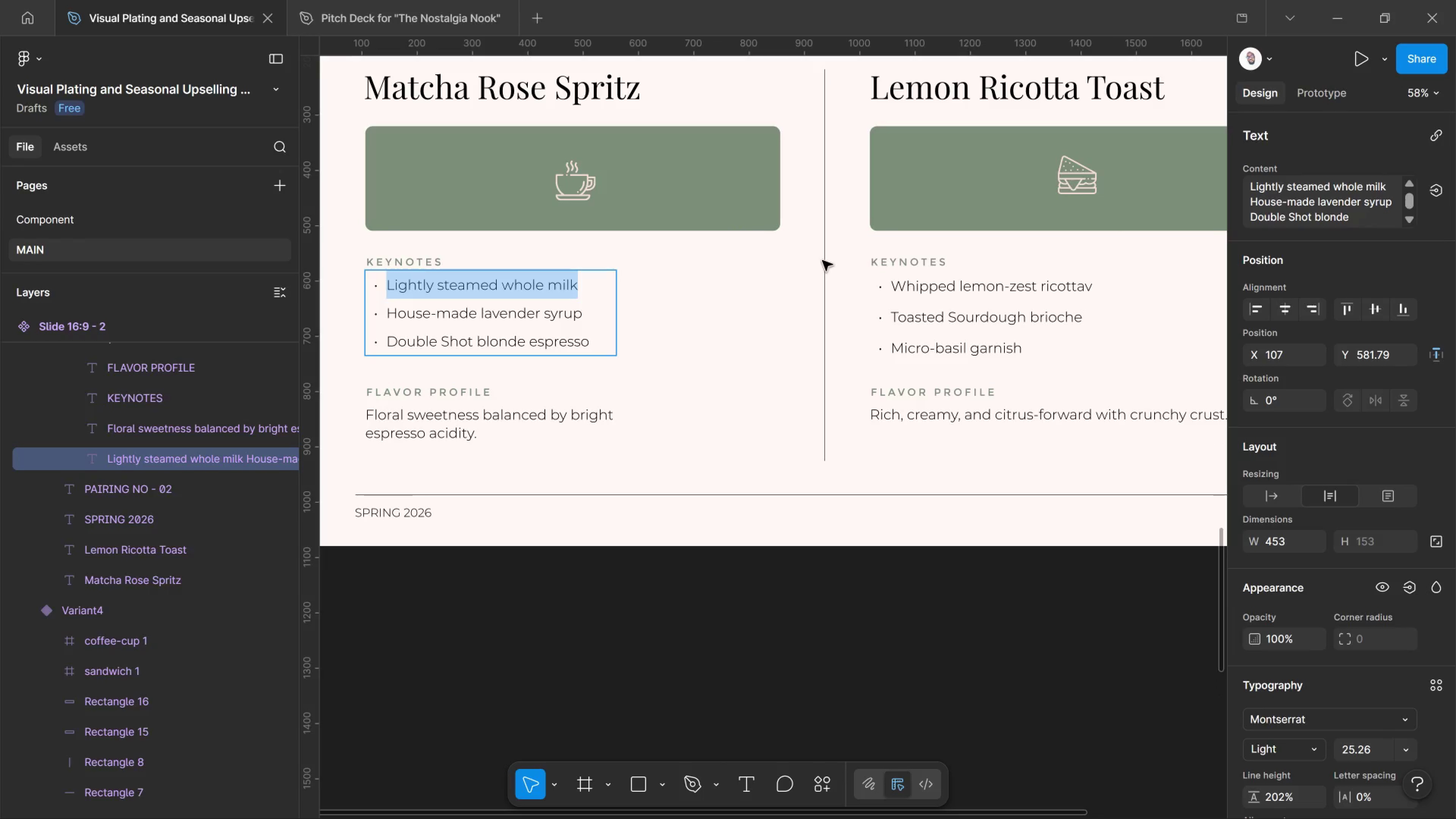 
type(Ceremonil)
key(Backspace)
type(al grade matcha)
 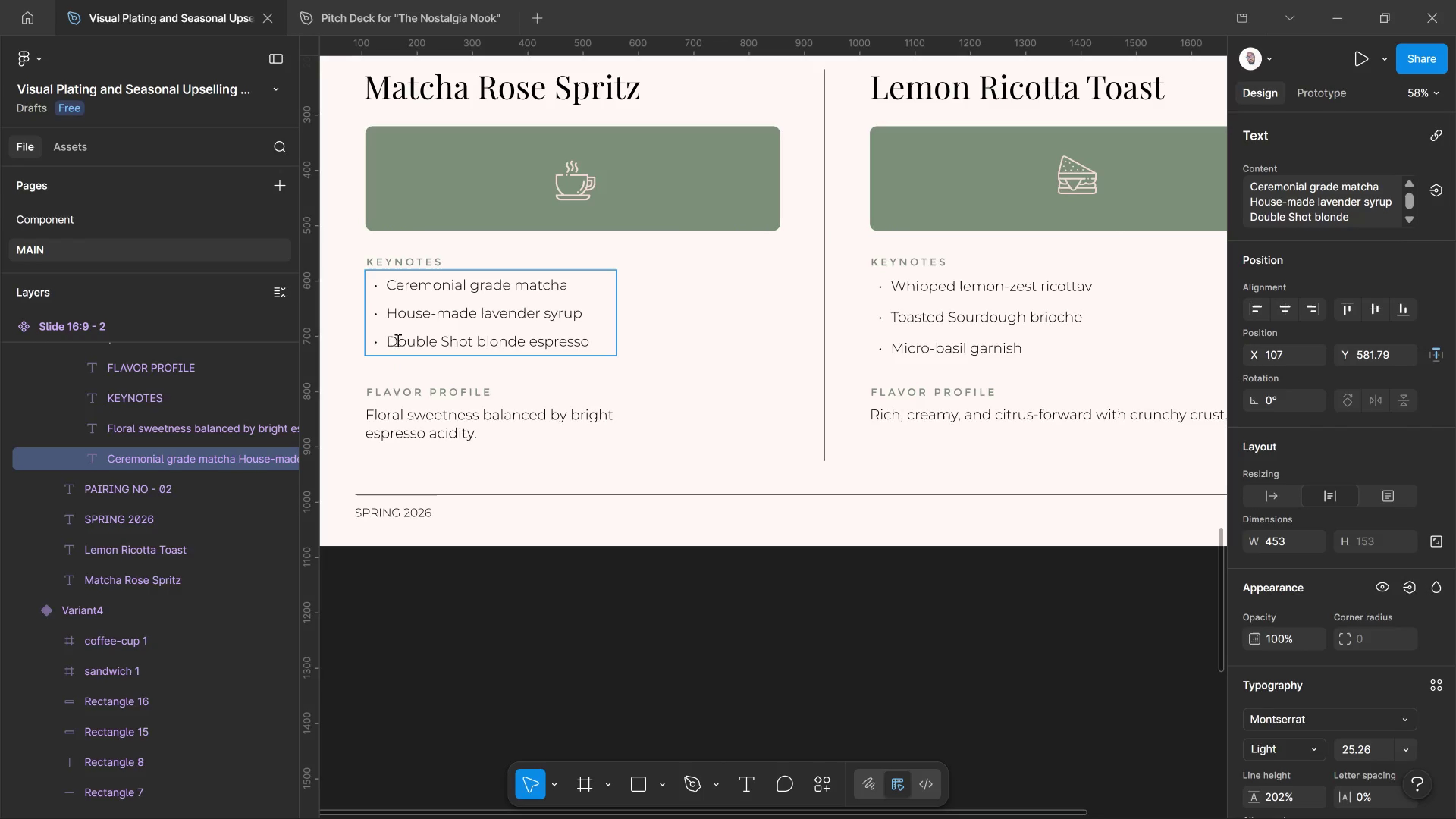 
left_click_drag(start_coordinate=[386, 305], to_coordinate=[786, 295])
 